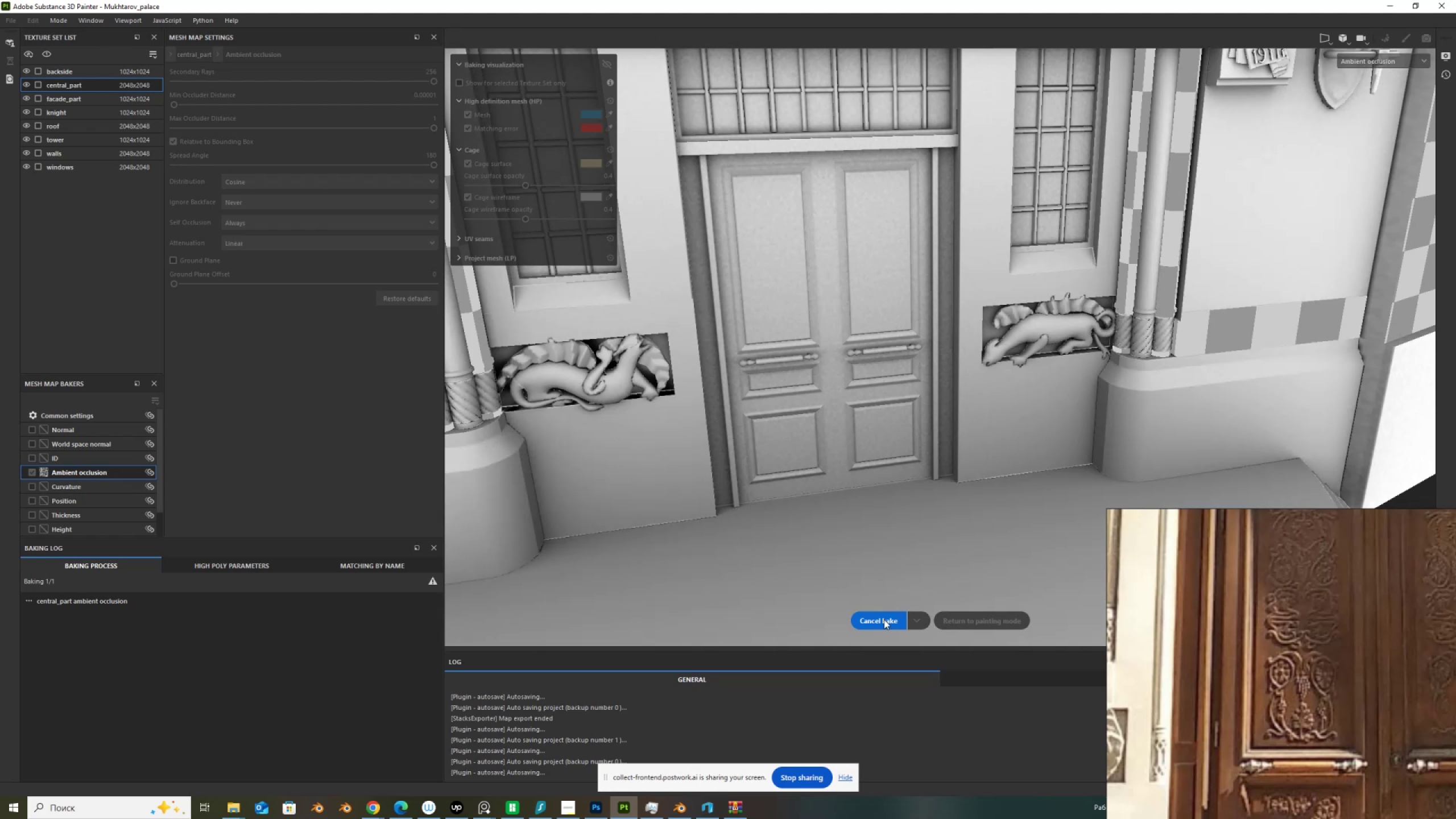 
hold_key(key=ControlLeft, duration=0.5)
hold_key(key=AltLeft, duration=0.44)
right_click([772, 293])
 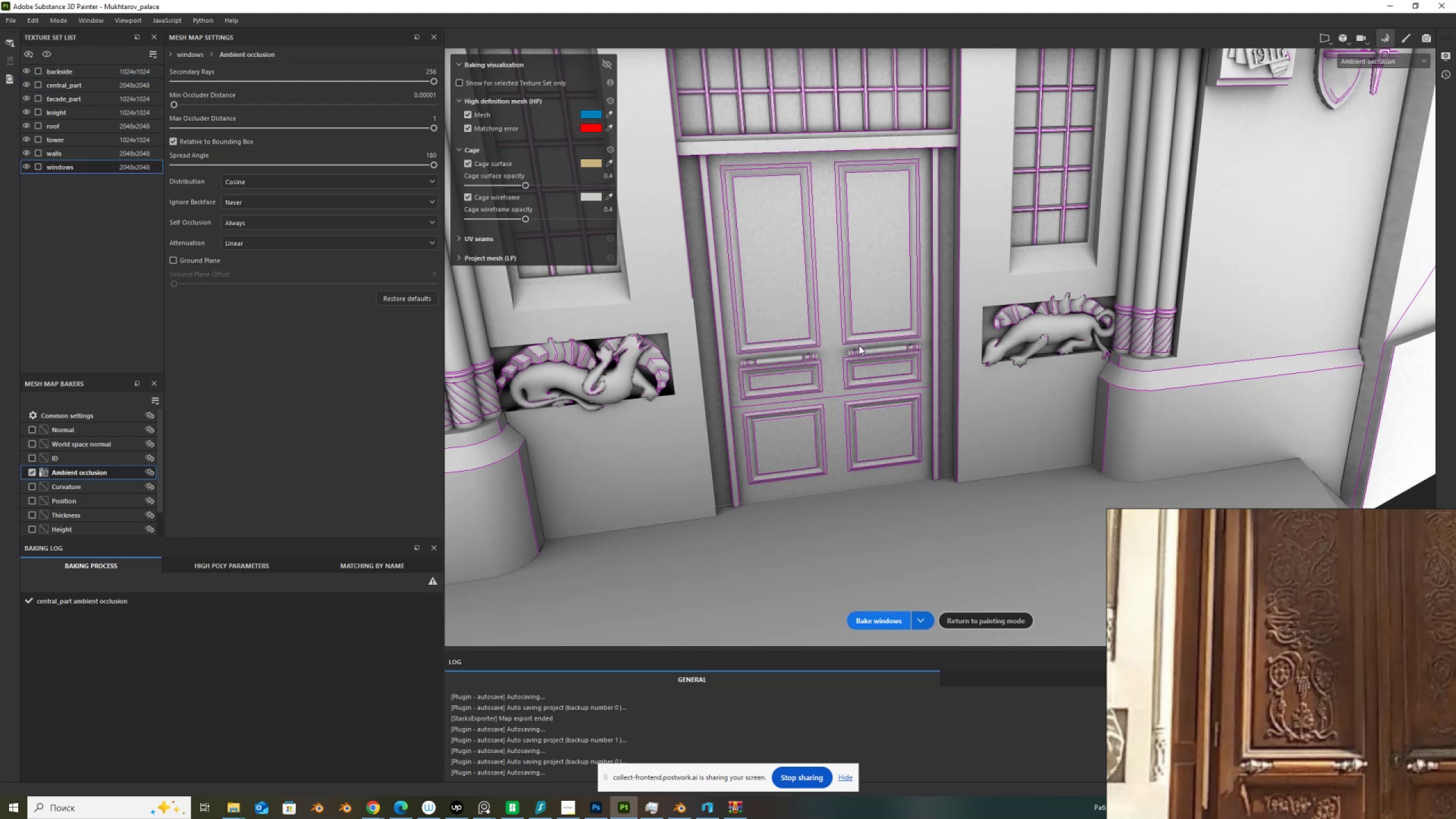 
wait(5.21)
 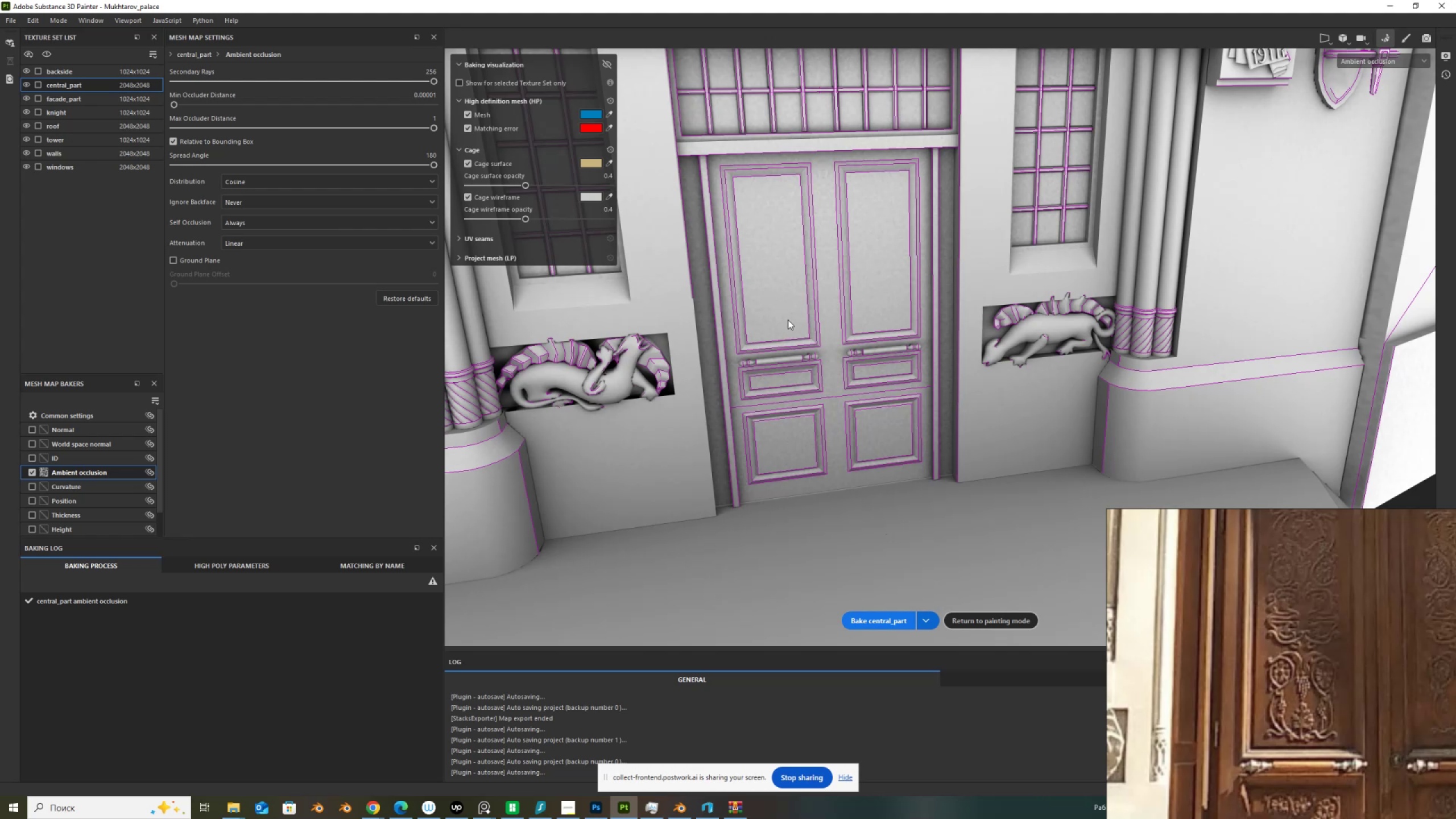 
left_click([680, 808])
 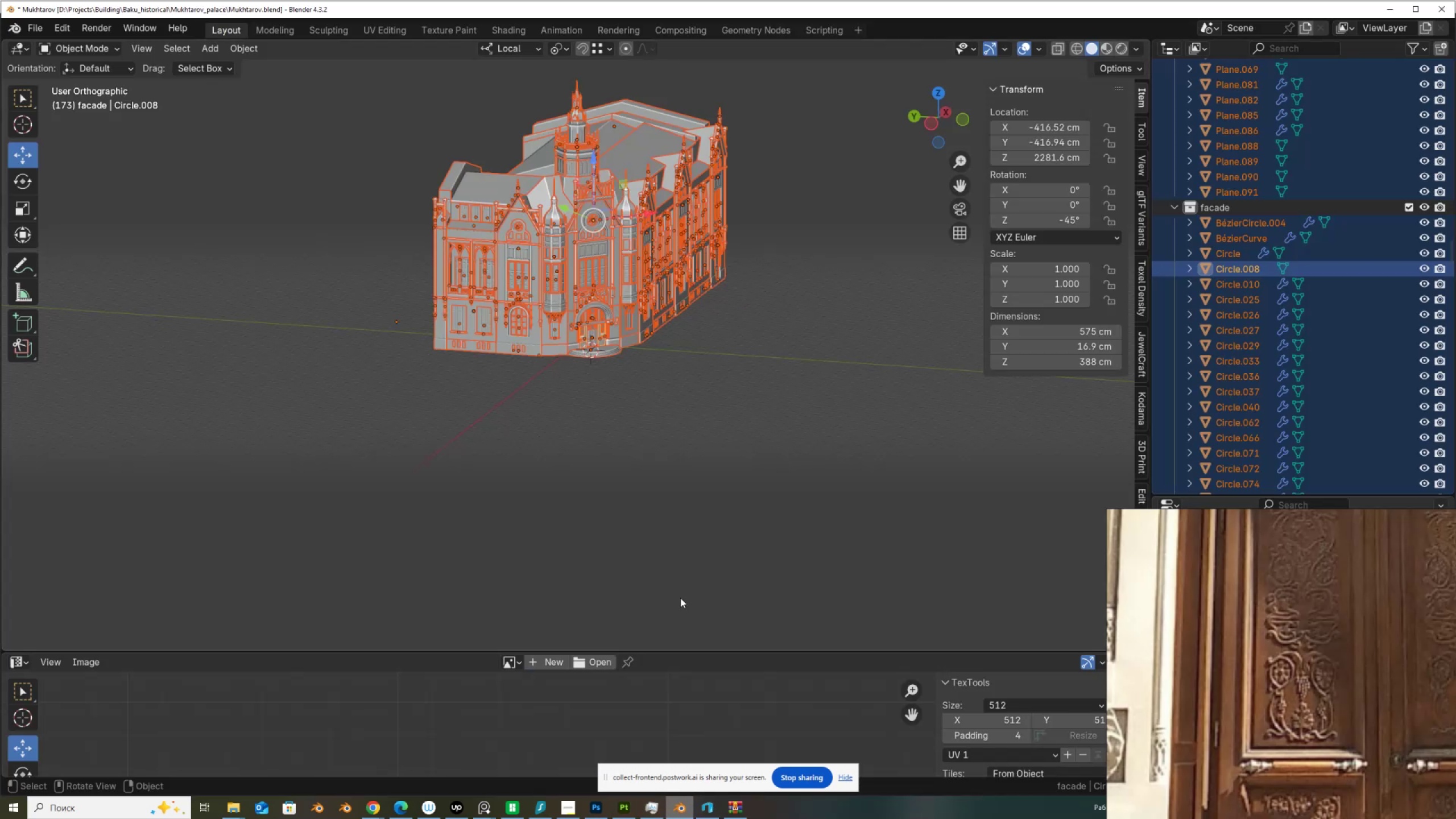 
scroll: coordinate [573, 277], scroll_direction: up, amount: 15.0
 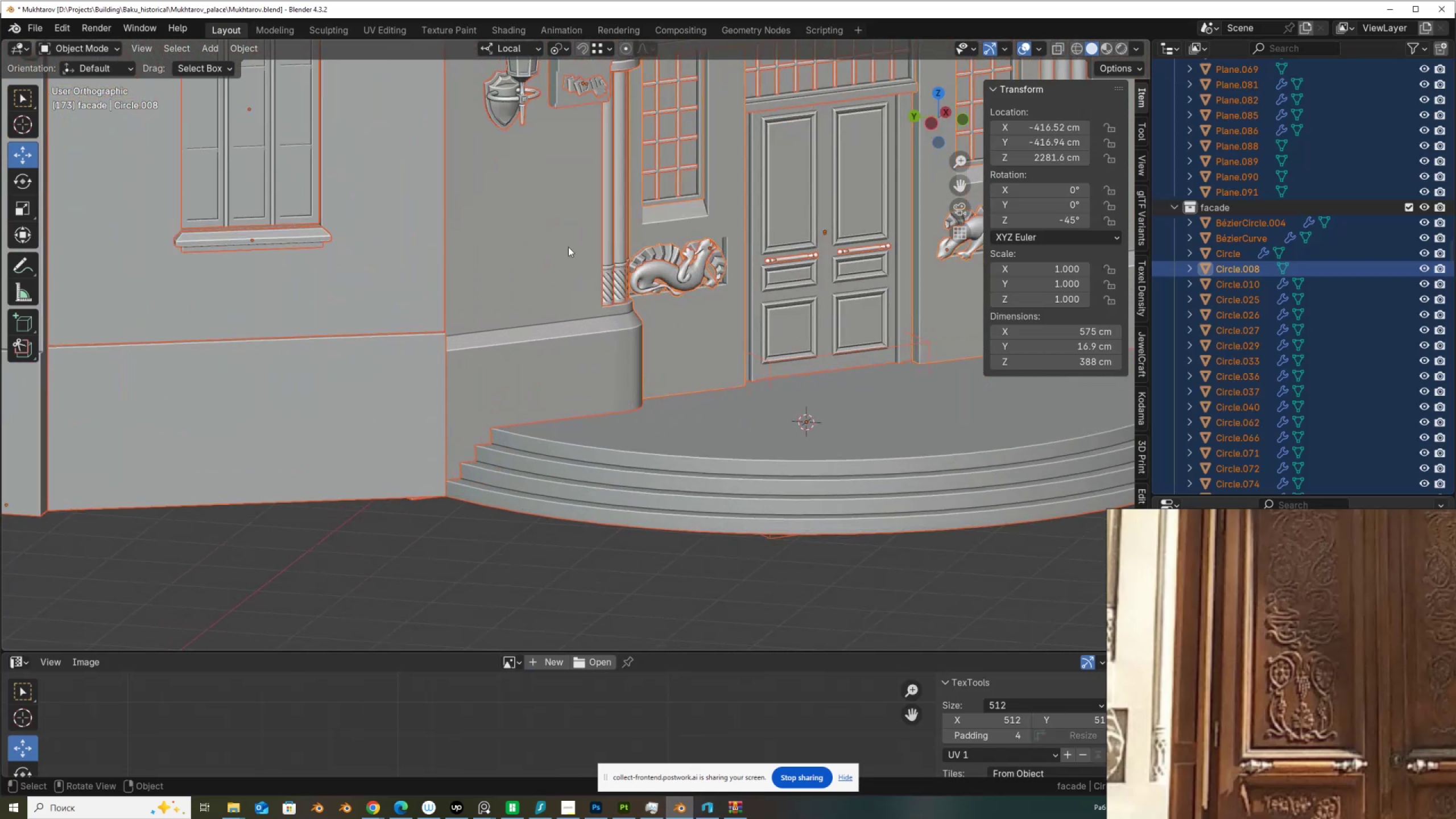 
hold_key(key=ShiftLeft, duration=0.42)
scroll: coordinate [598, 464], scroll_direction: up, amount: 7.0
 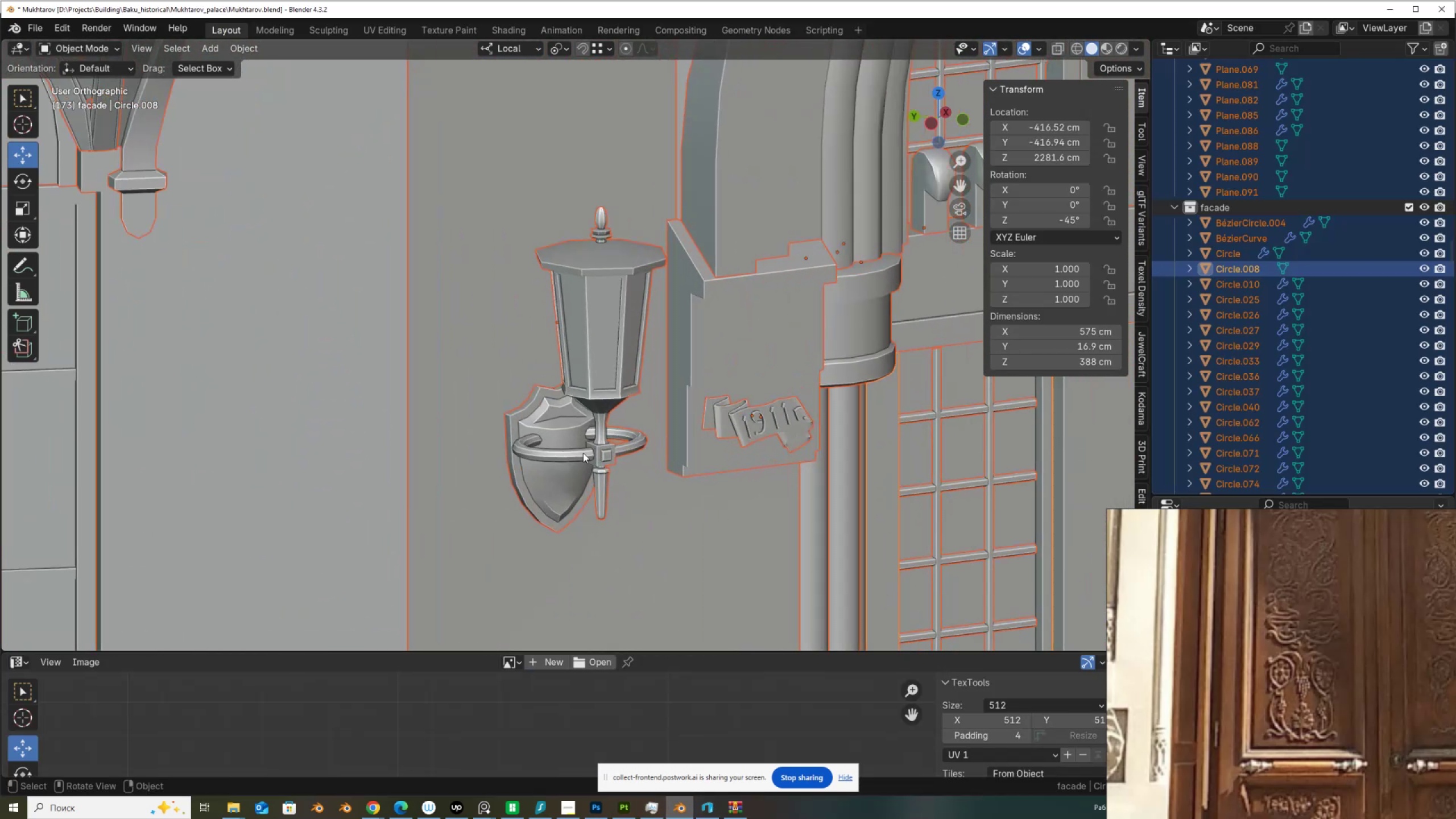 
left_click([583, 454])
 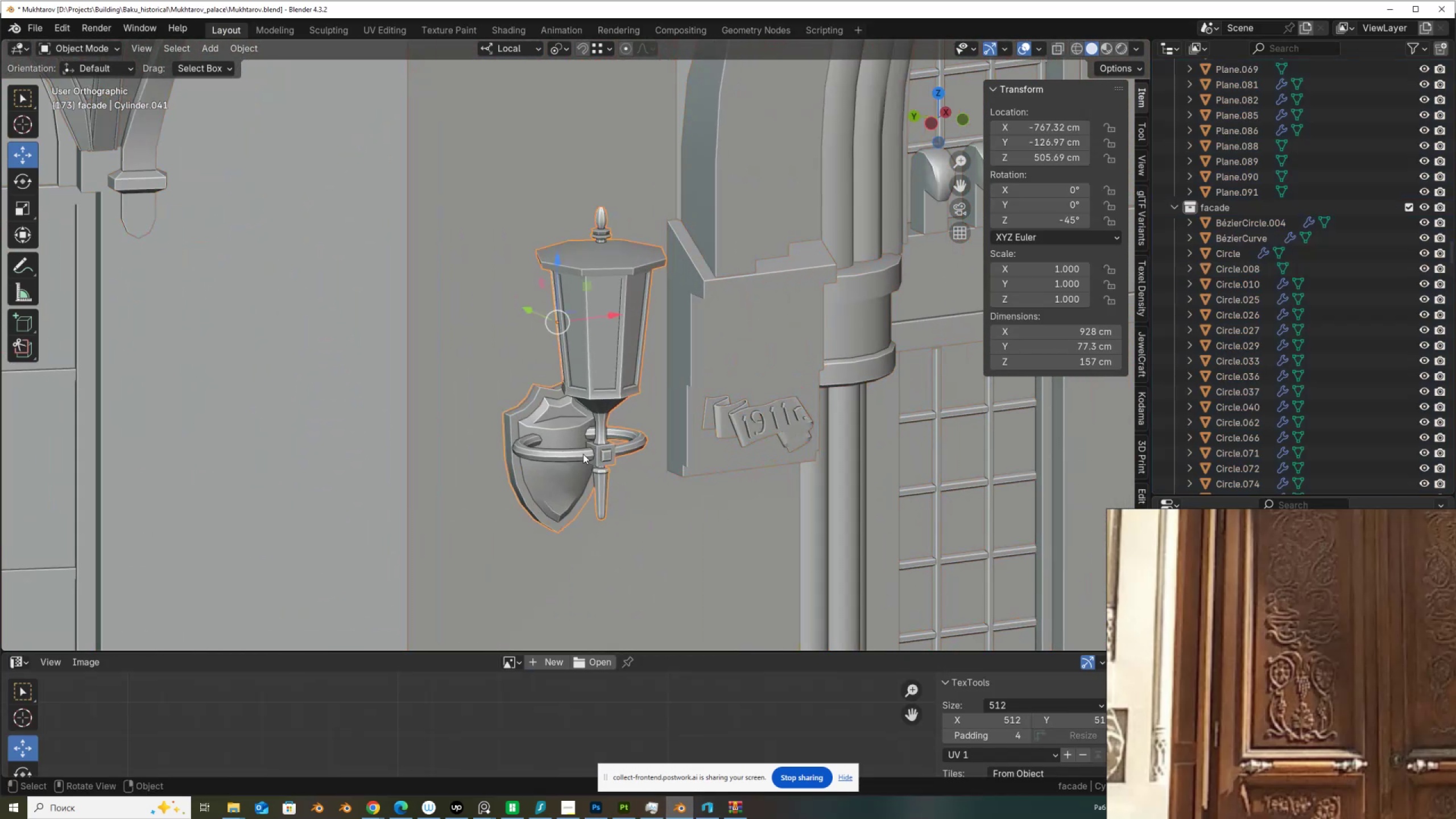 
key(Tab)
 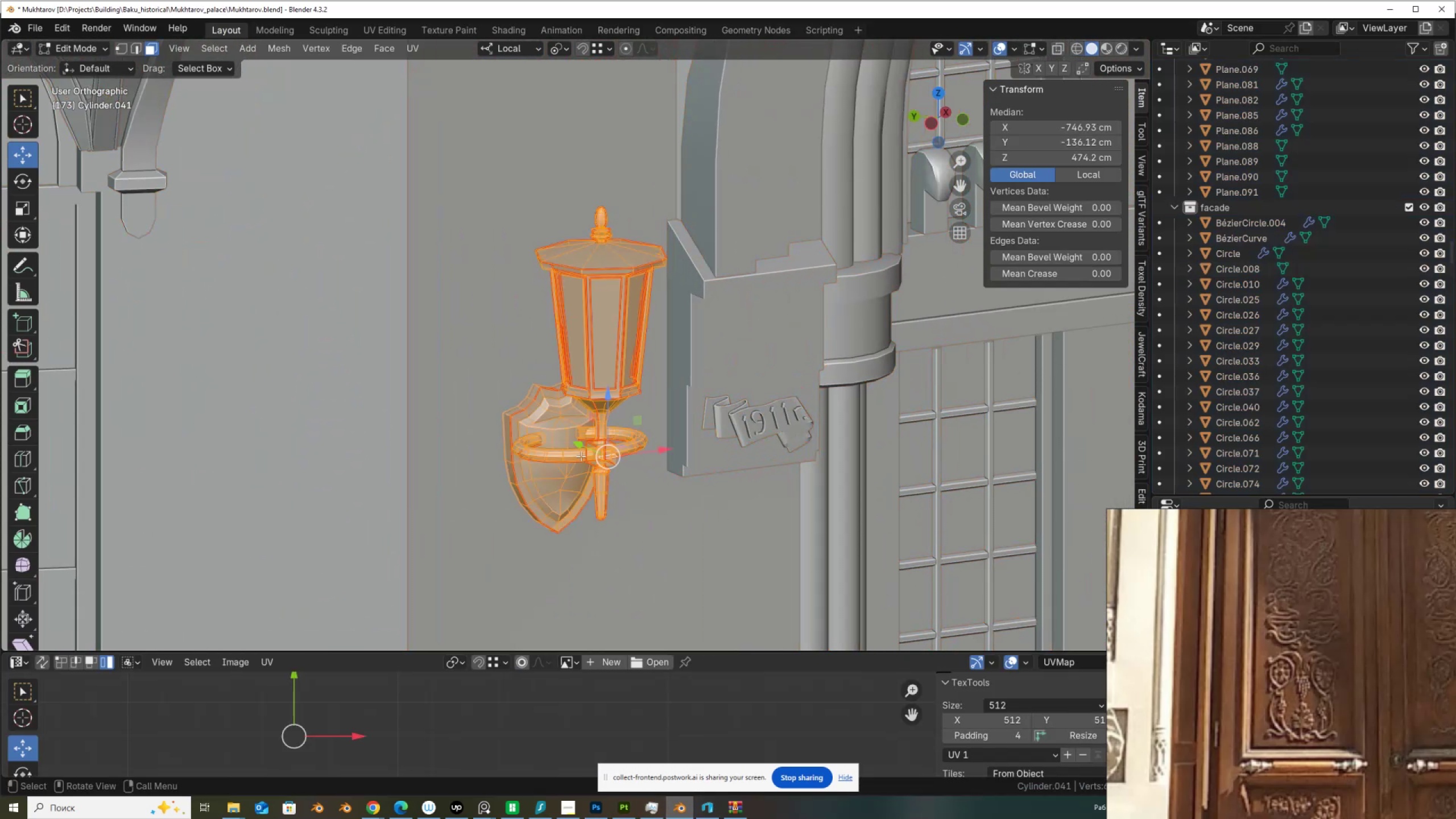 
left_click([581, 456])
 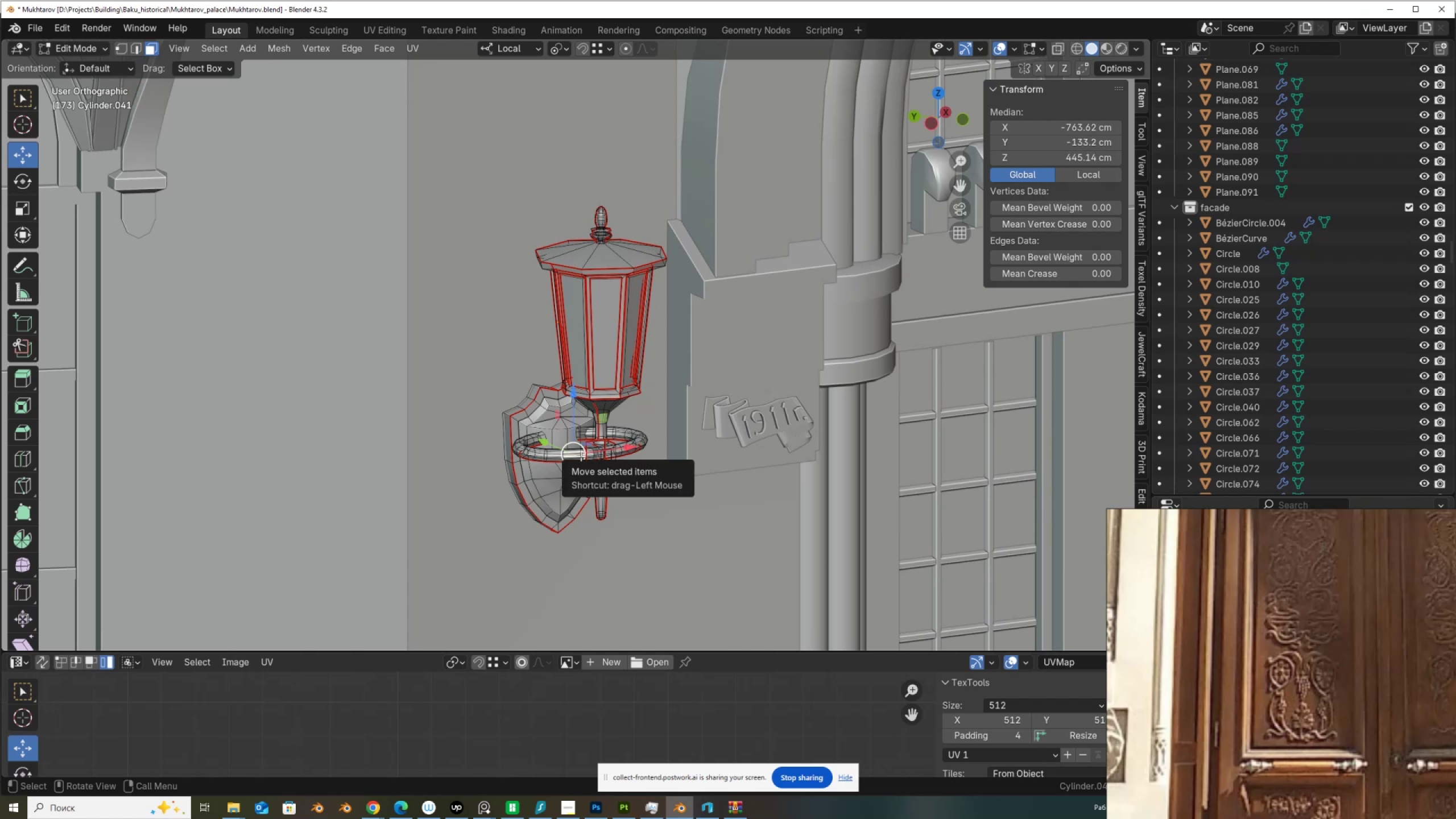 
type(lp)
 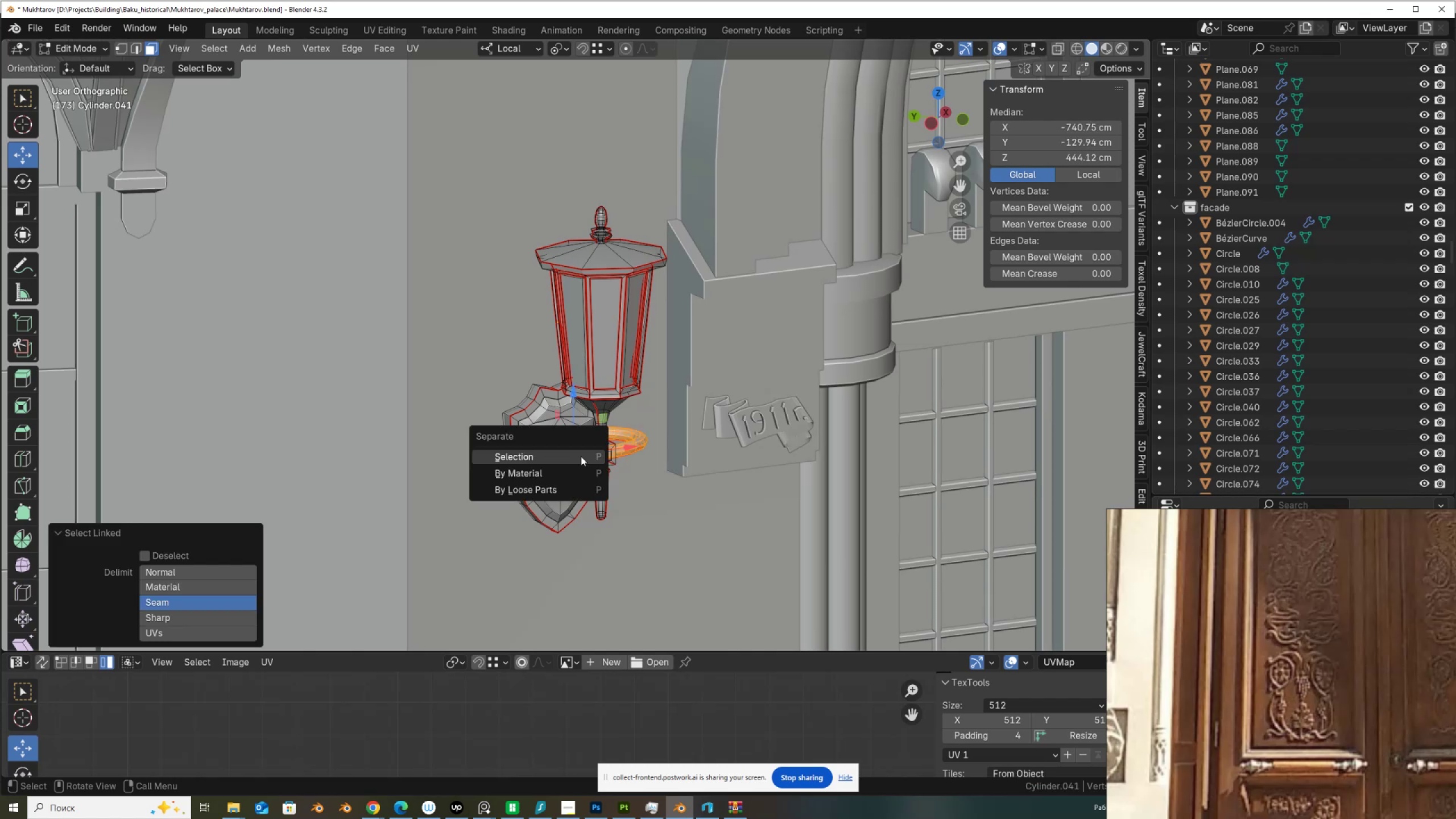 
left_click([581, 456])
 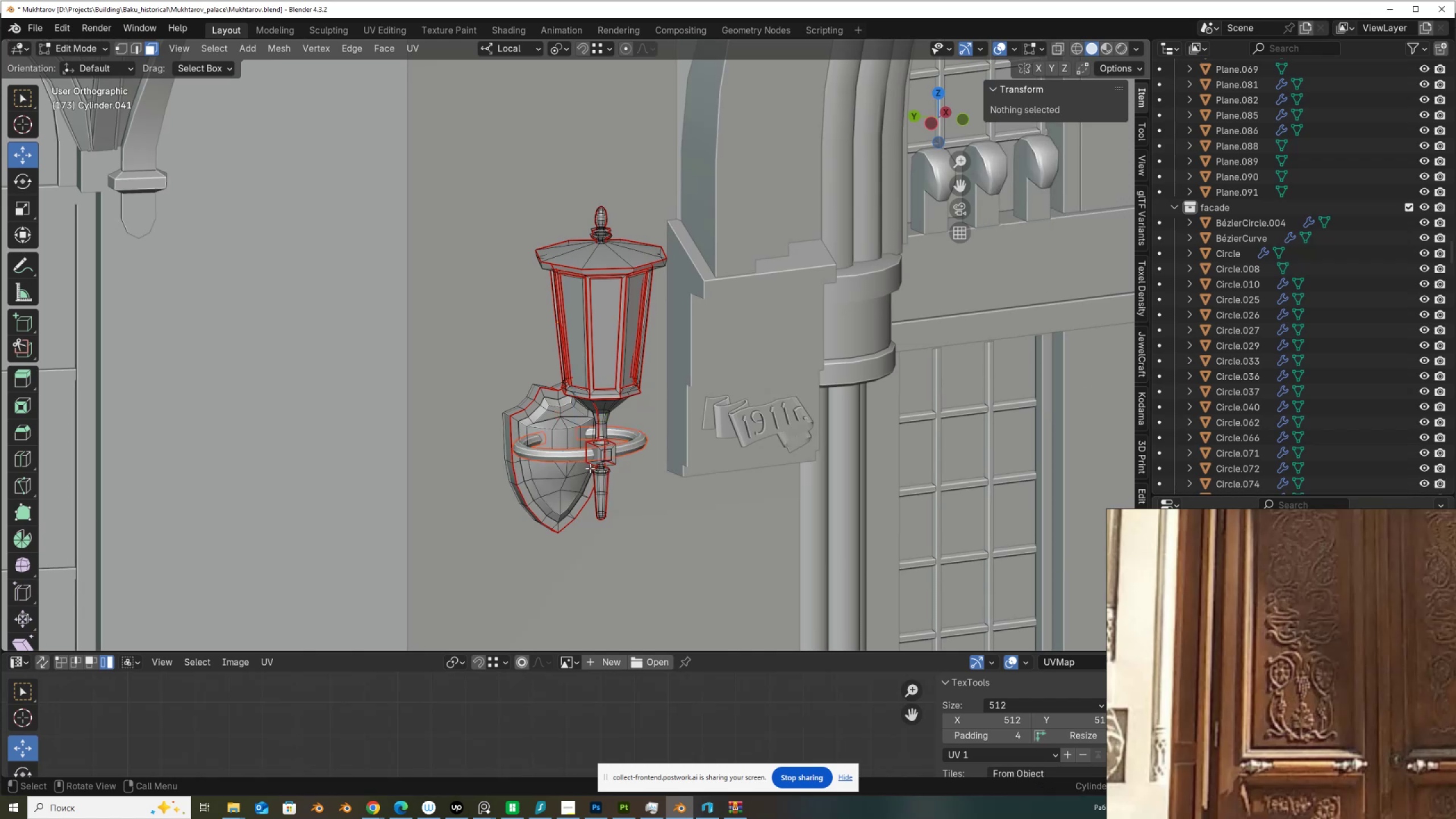 
key(Tab)
 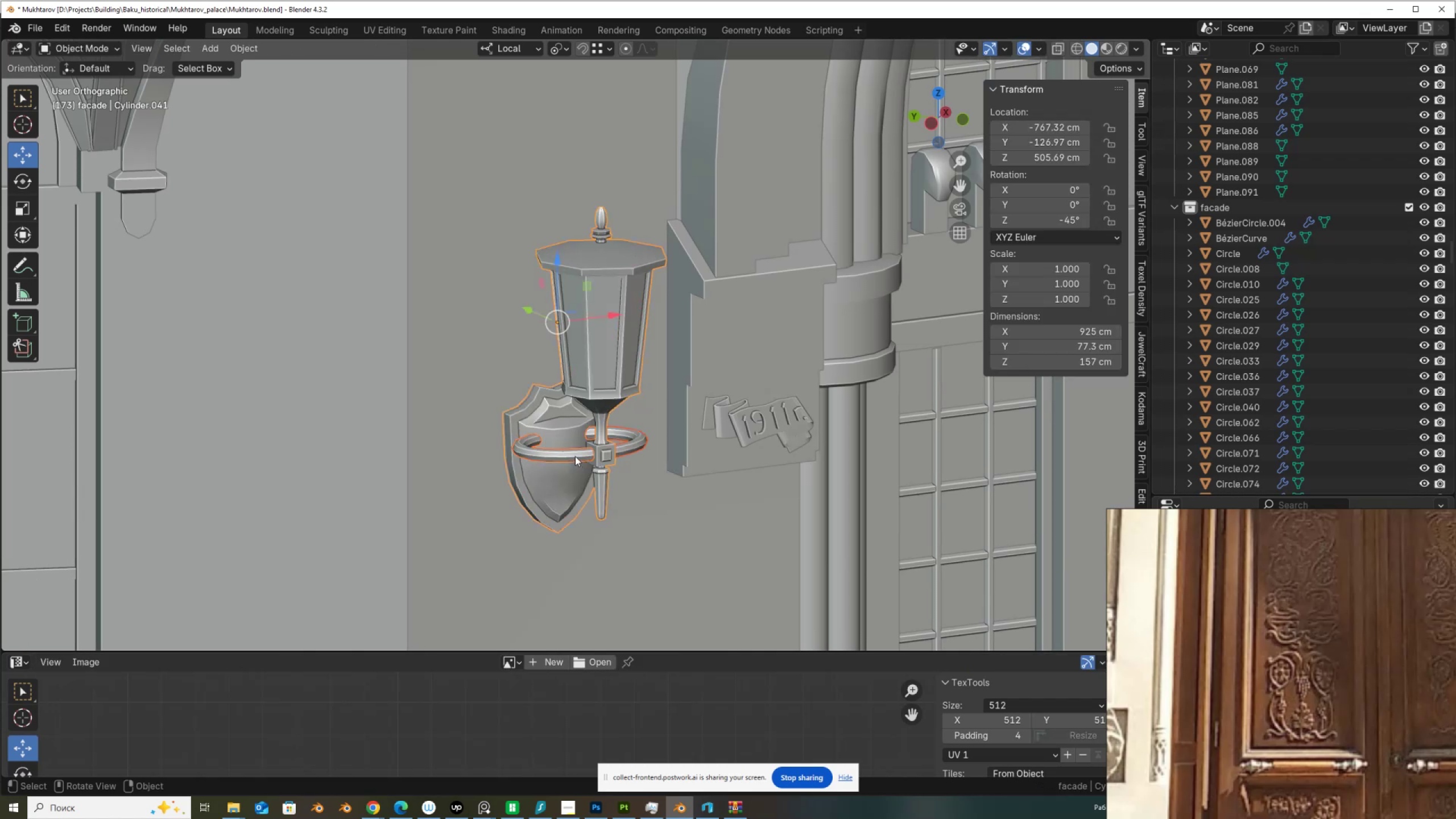 
left_click([575, 456])
 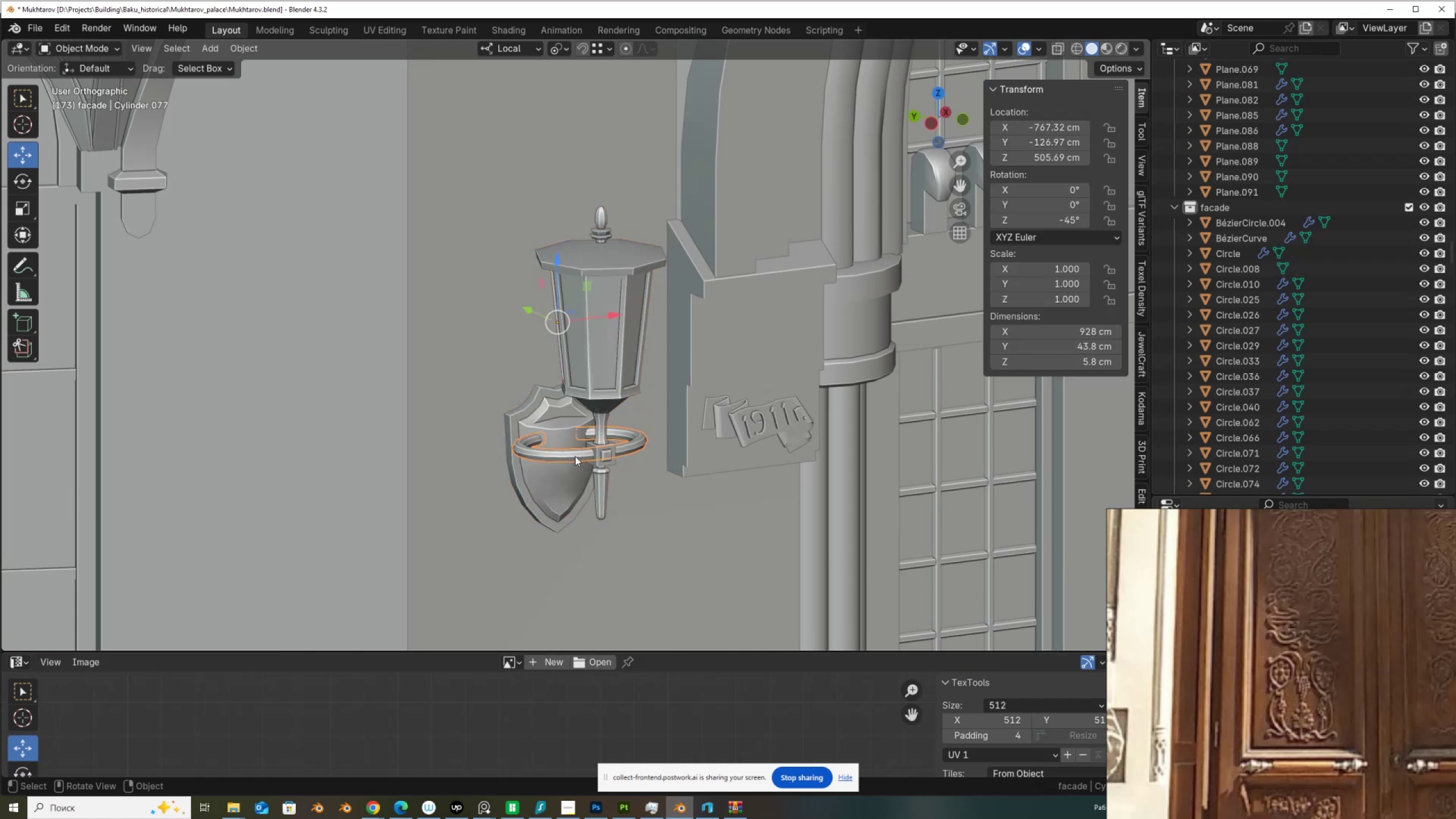 
right_click([575, 456])
 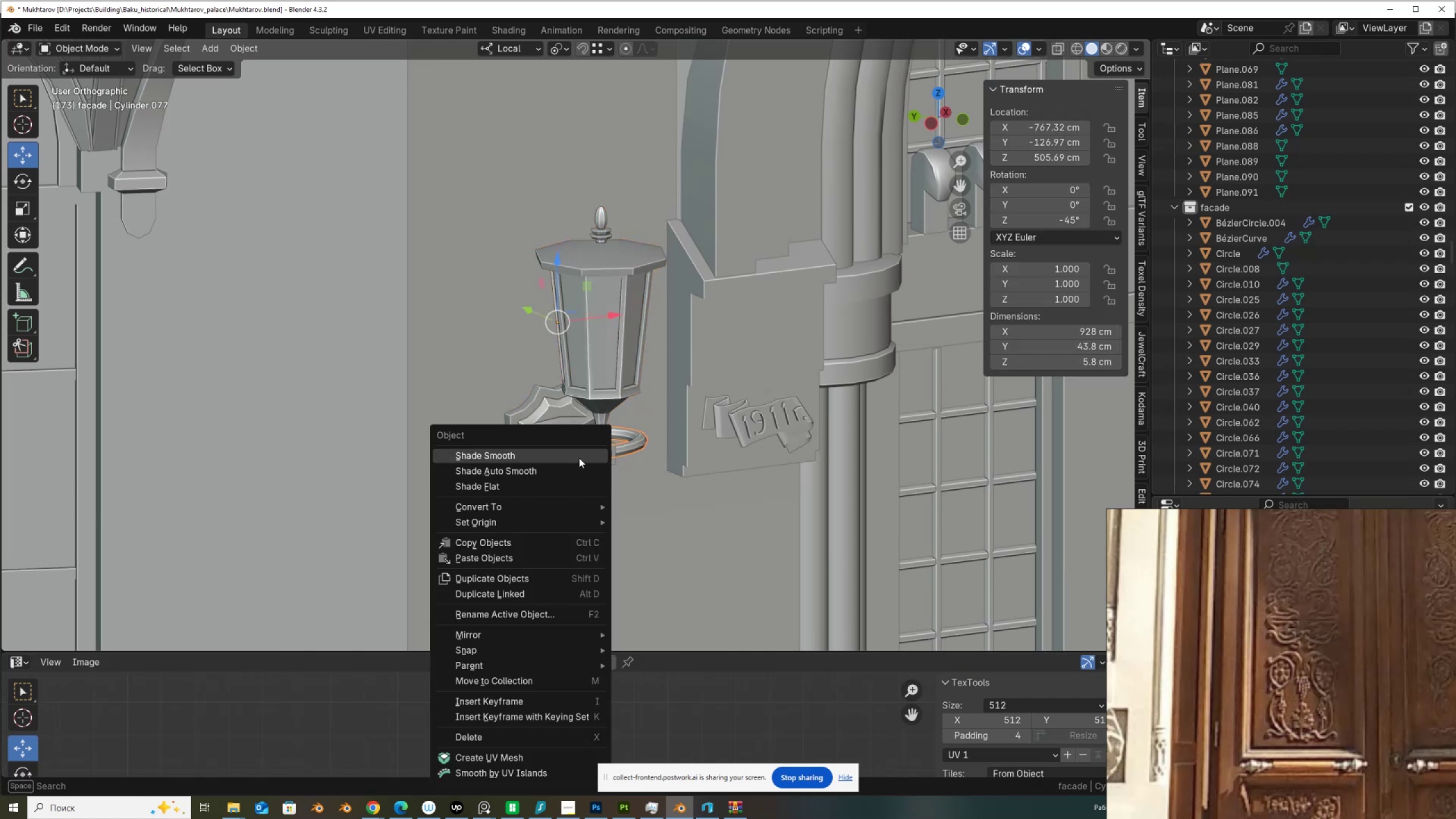 
left_click([580, 455])
 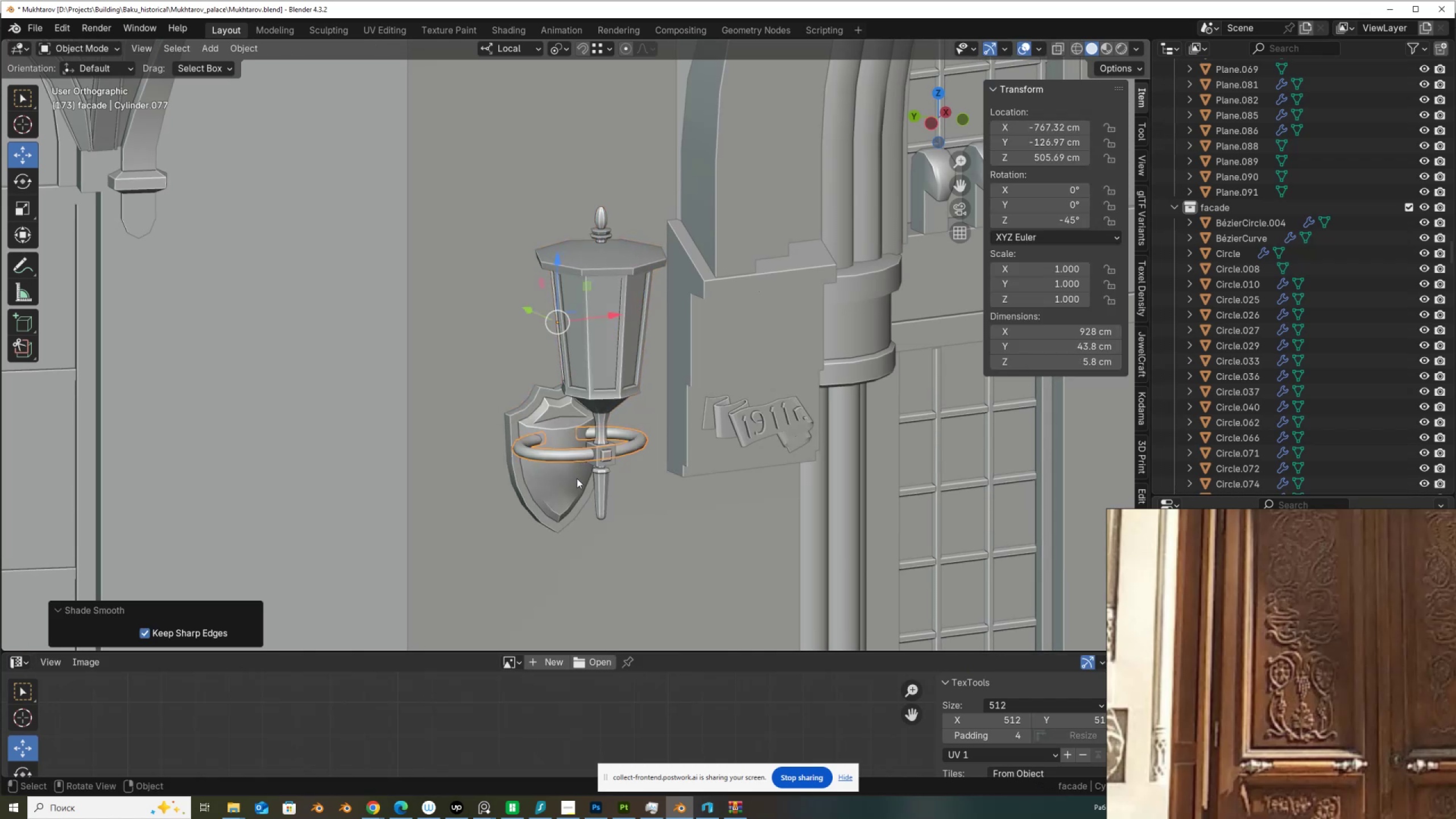 
scroll: coordinate [584, 458], scroll_direction: down, amount: 10.0
 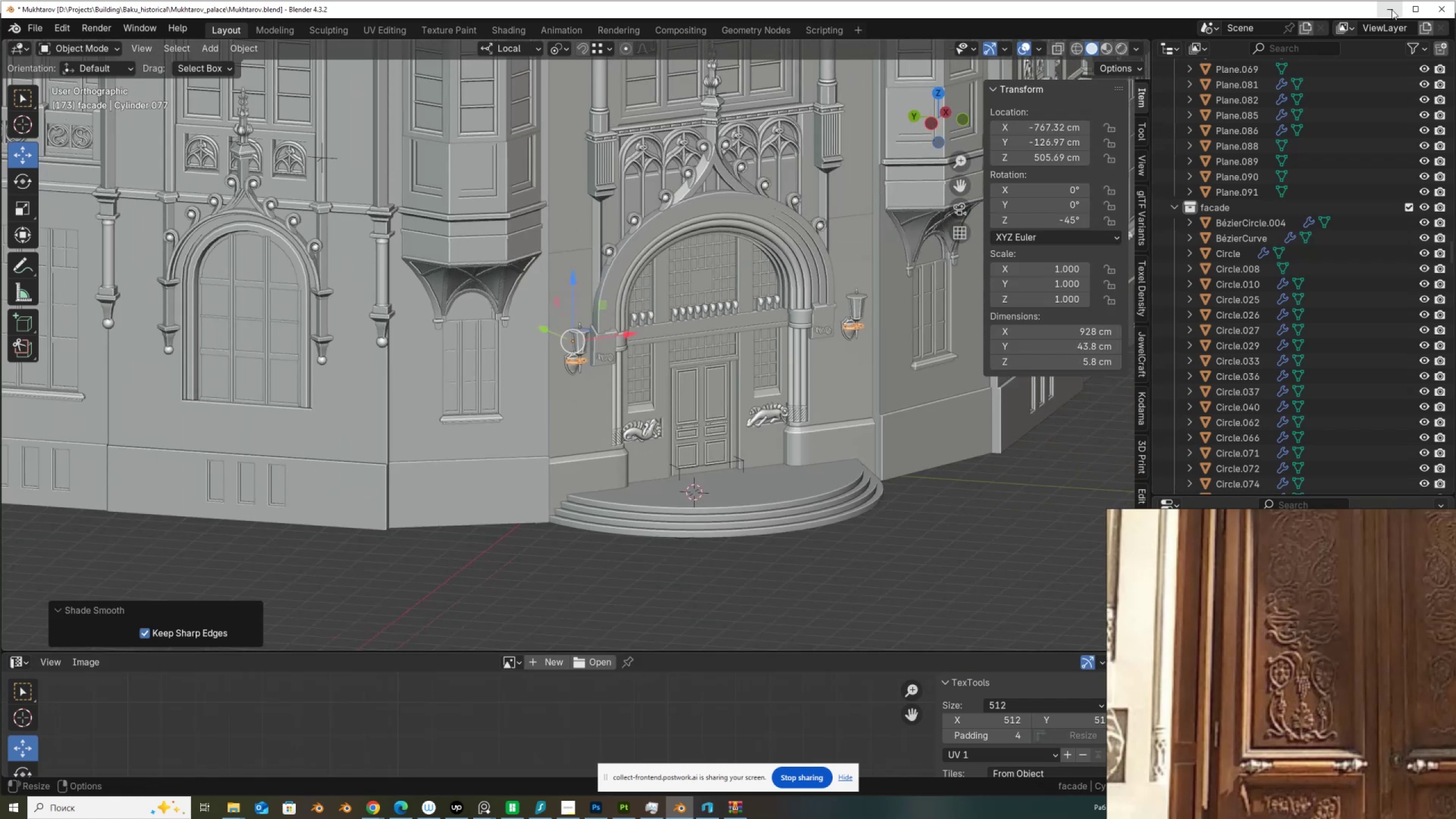 
left_click([1391, 9])
 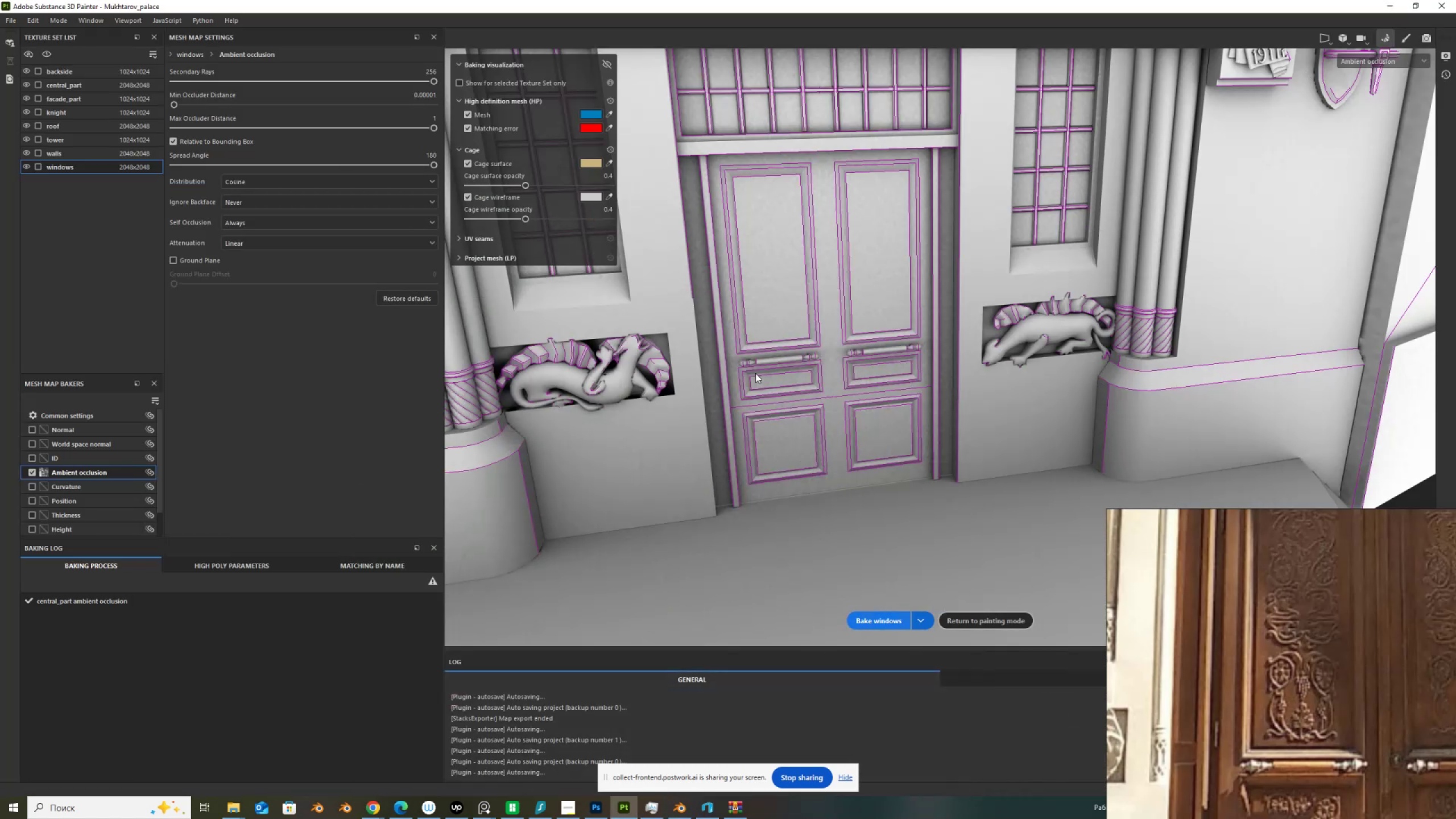 
scroll: coordinate [708, 378], scroll_direction: up, amount: 1.0
 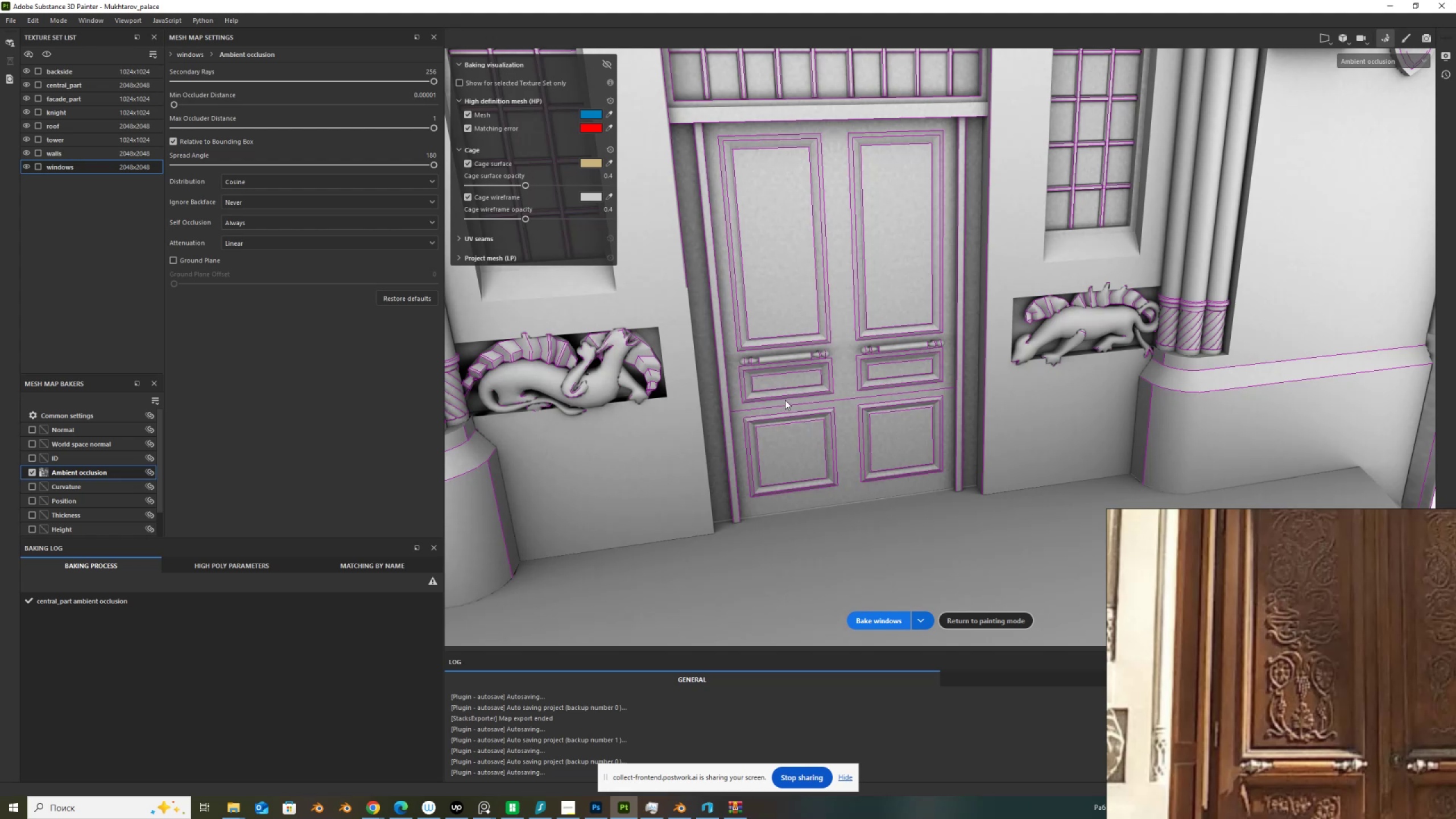 
left_click([784, 402])
 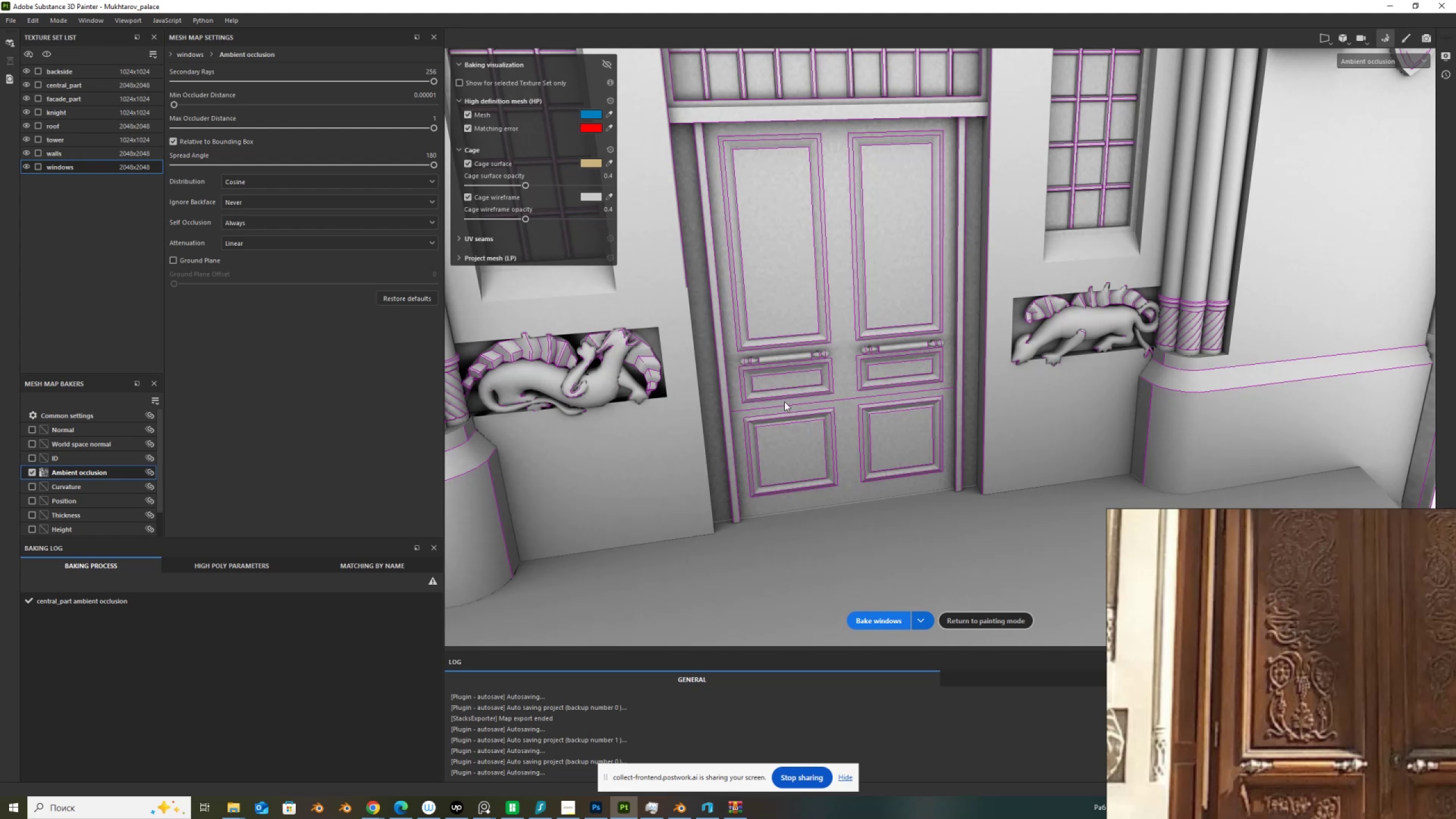 
hold_key(key=AltLeft, duration=0.37)
hold_key(key=ControlLeft, duration=0.38)
right_click([784, 402])
 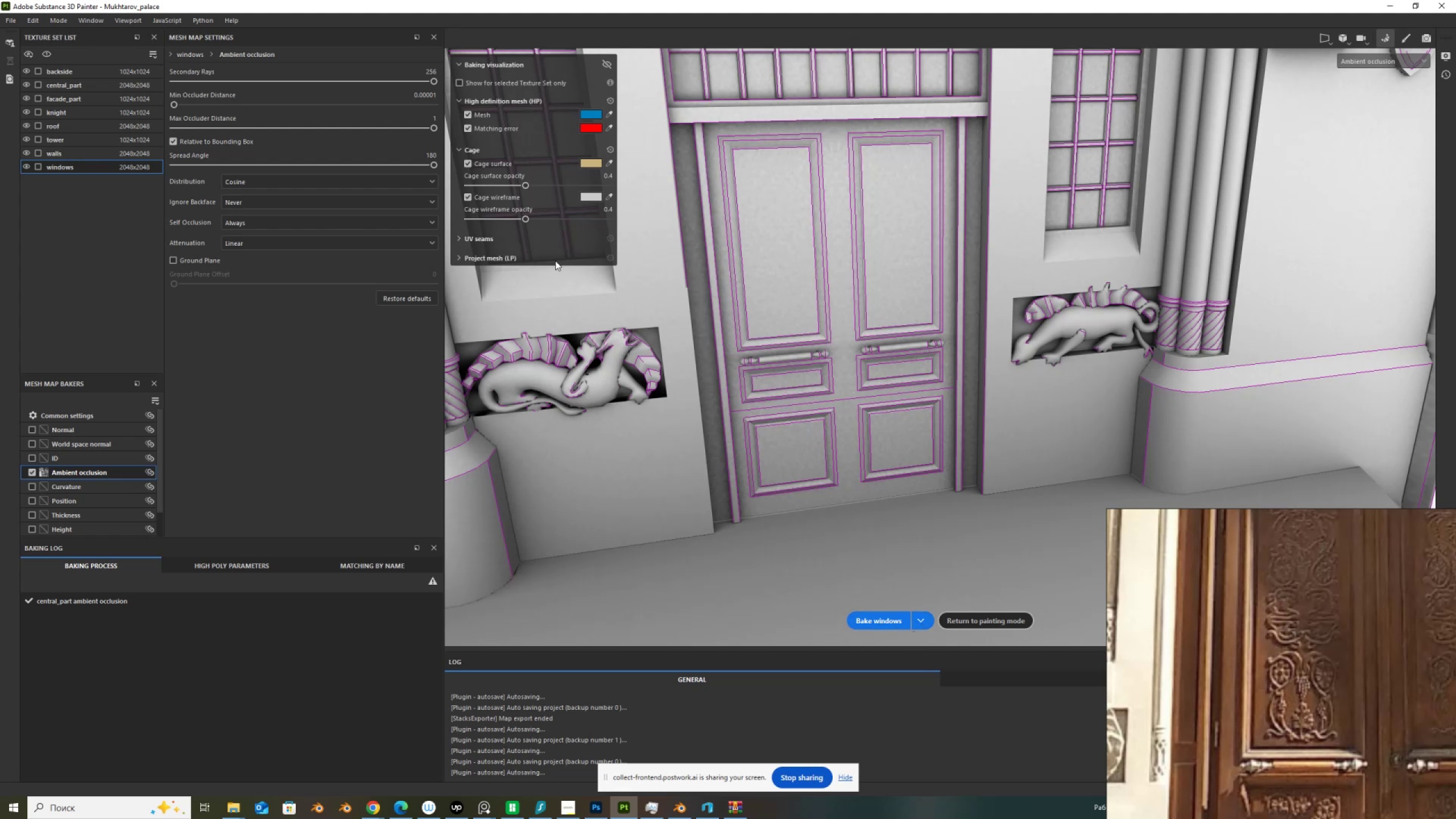 
wait(5.11)
 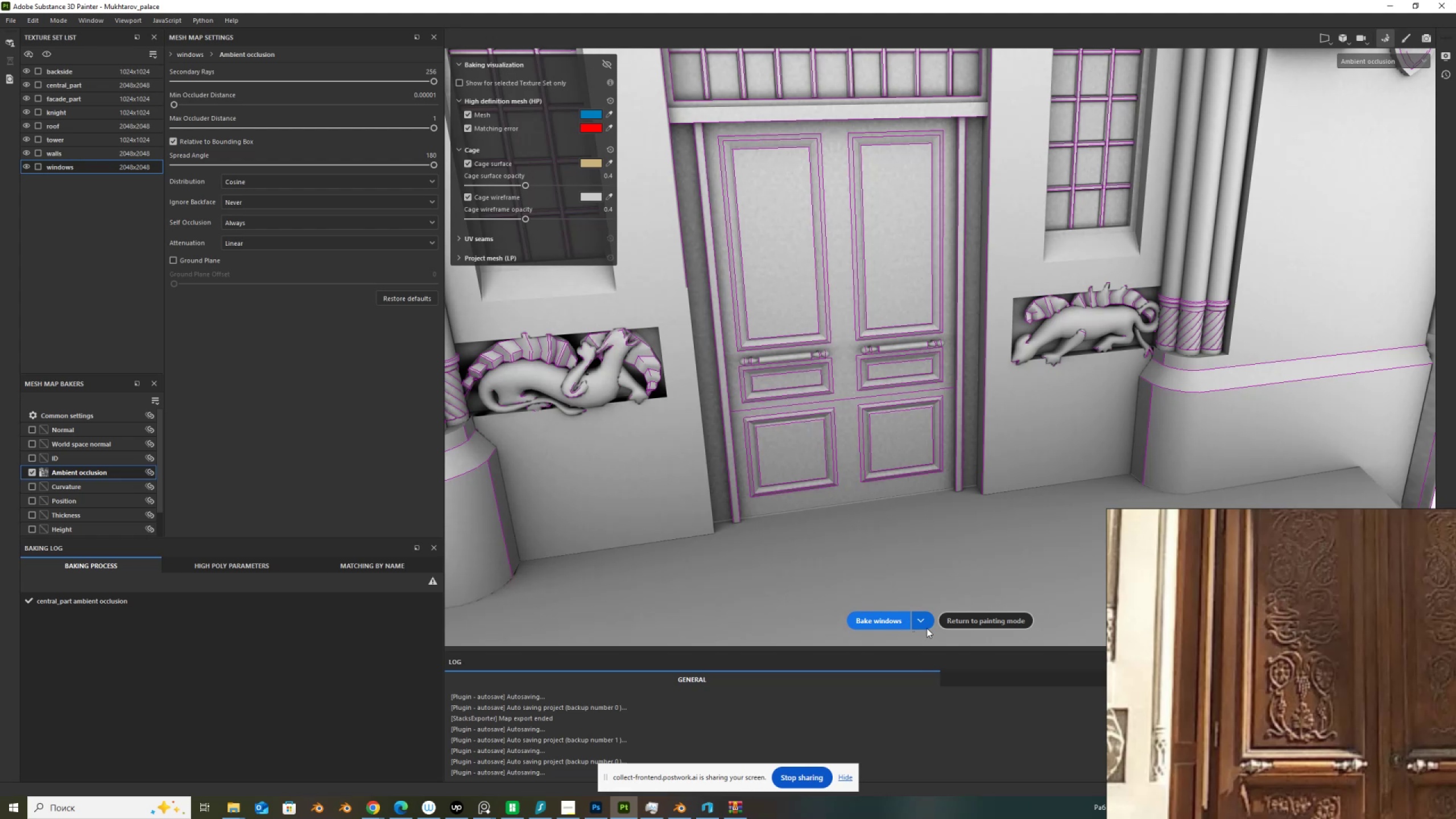 
mouse_move([71, 469])
 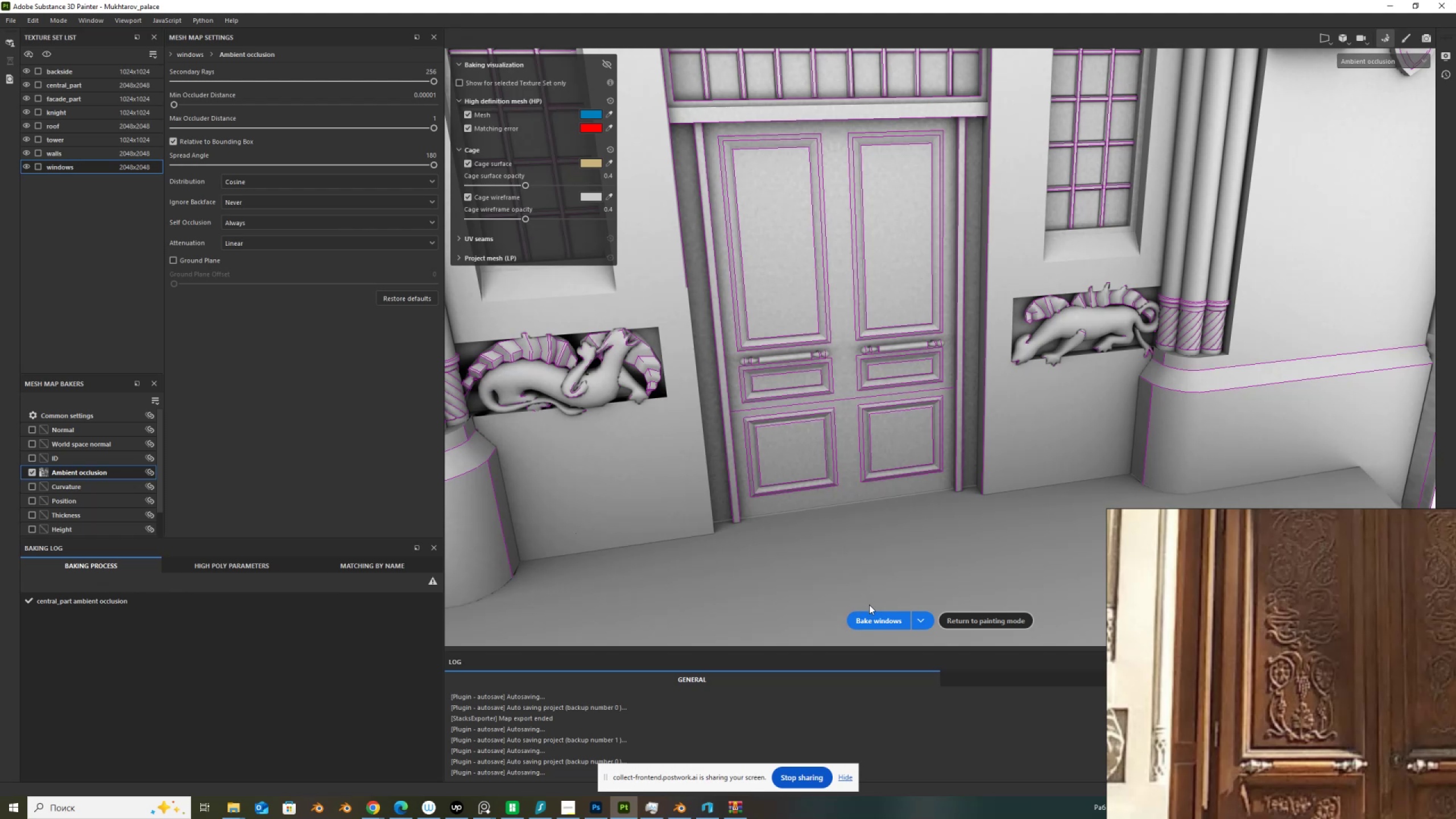 
left_click([872, 618])
 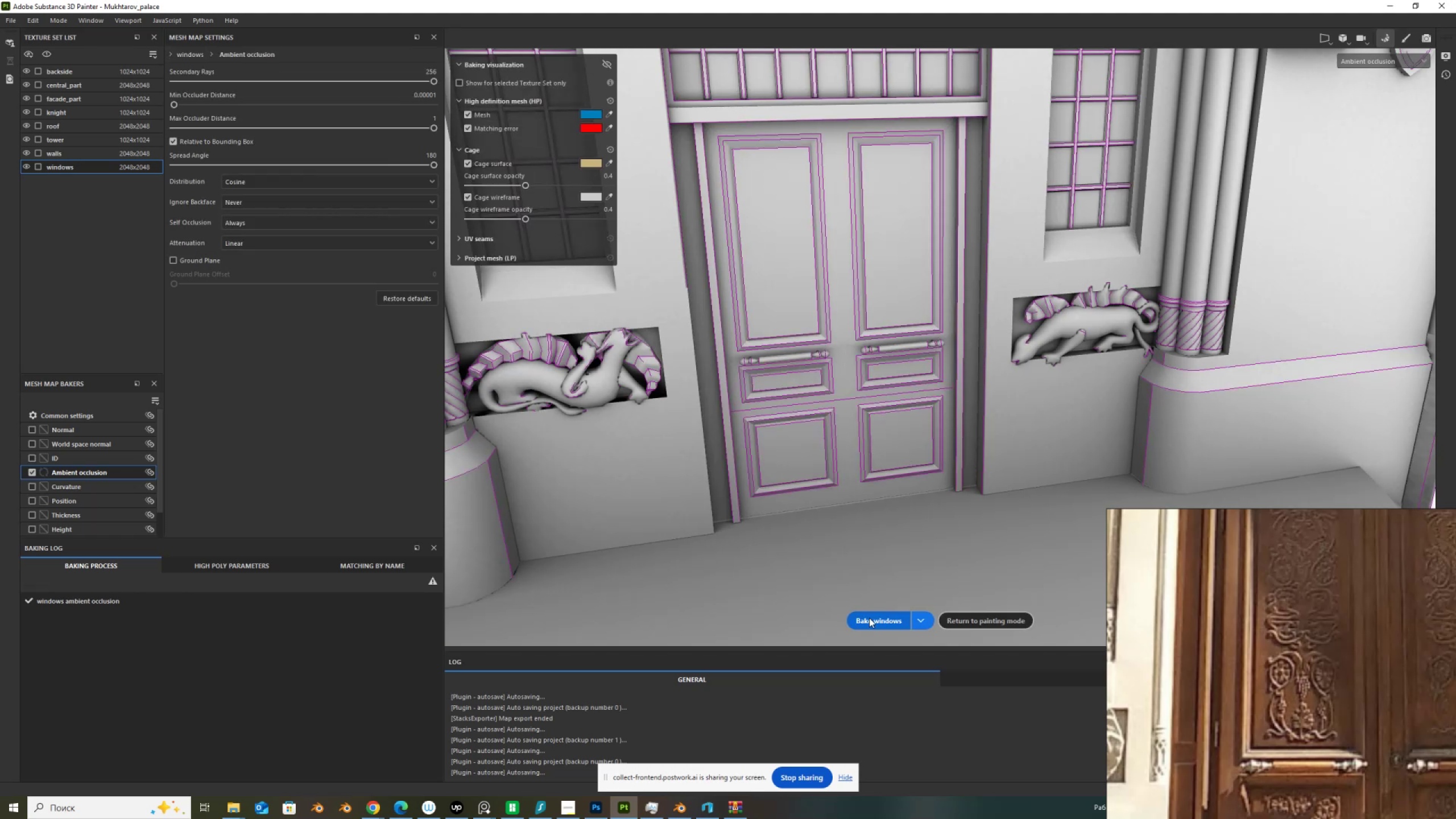 
wait(6.62)
 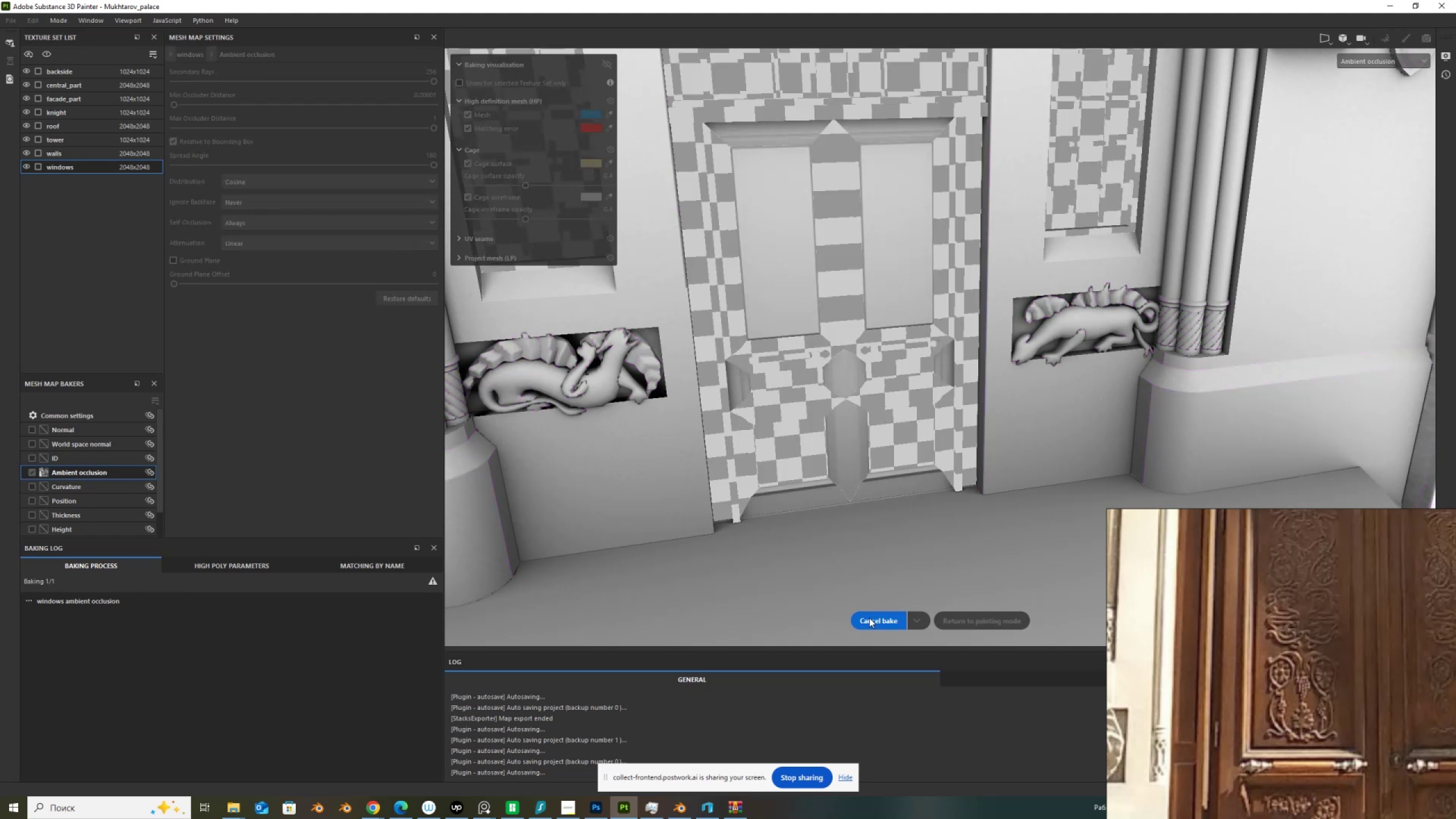 
scroll: coordinate [1024, 415], scroll_direction: down, amount: 20.0
 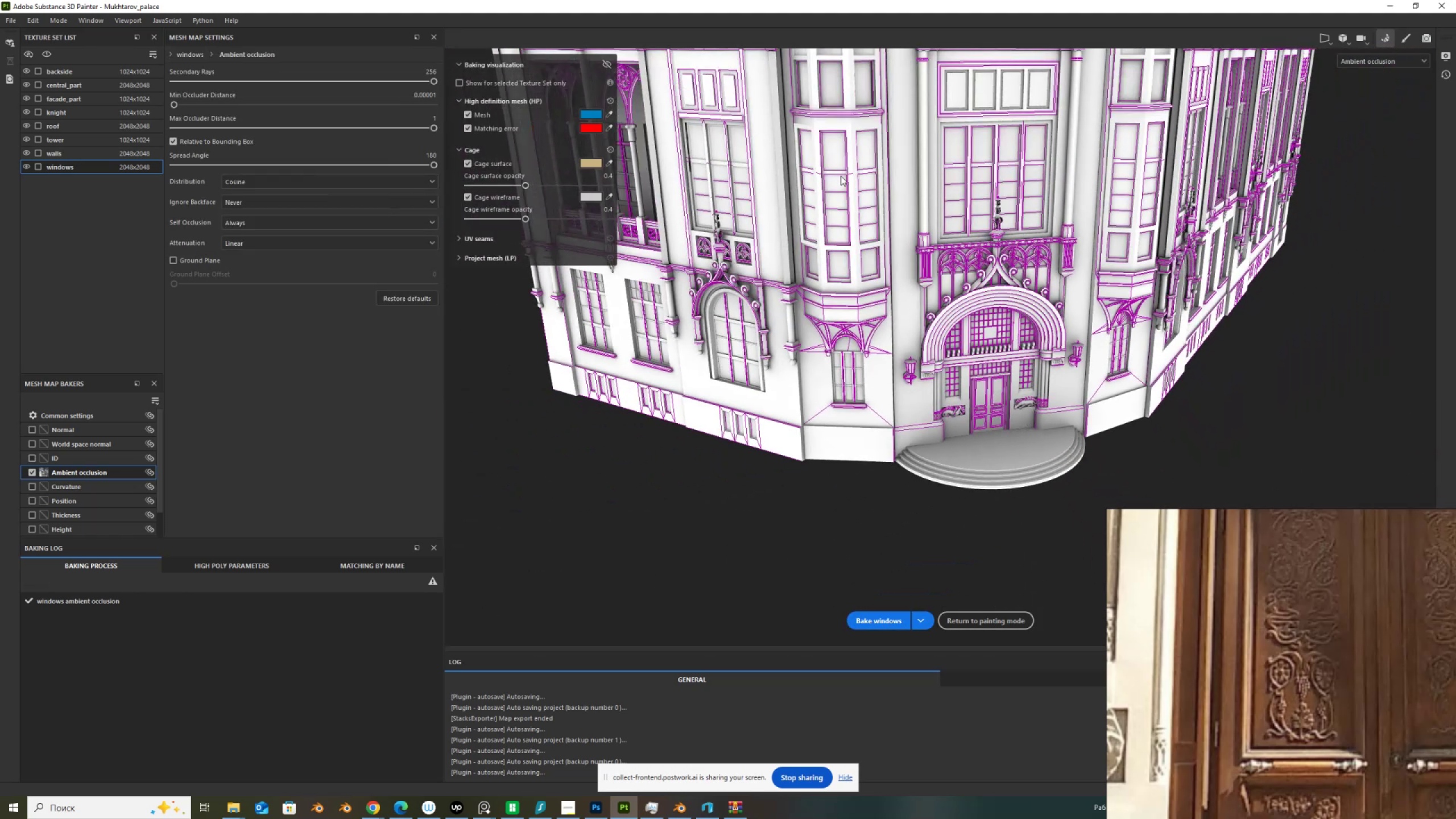 
scroll: coordinate [1118, 338], scroll_direction: up, amount: 12.0
 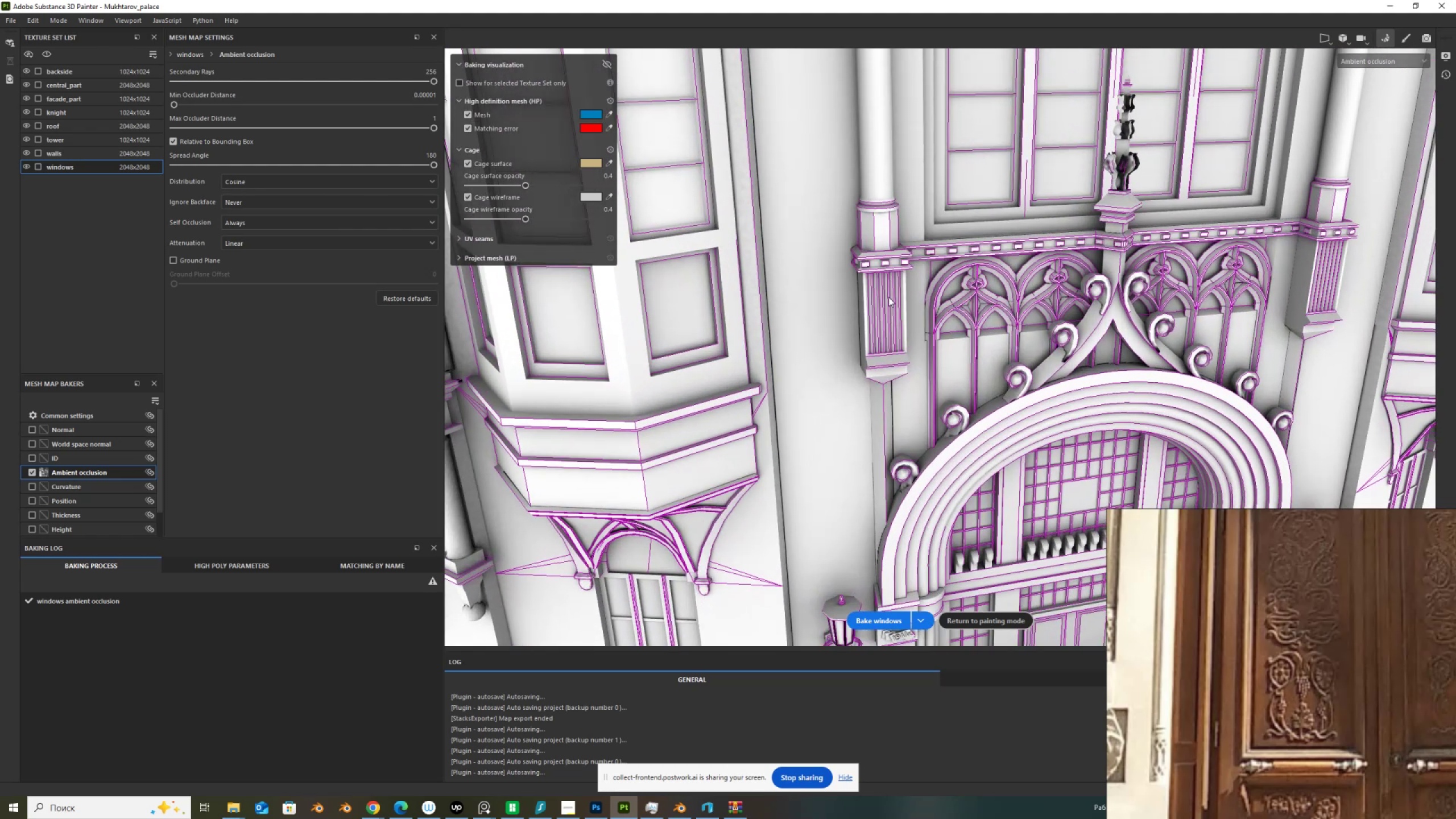 
scroll: coordinate [888, 296], scroll_direction: down, amount: 6.0
 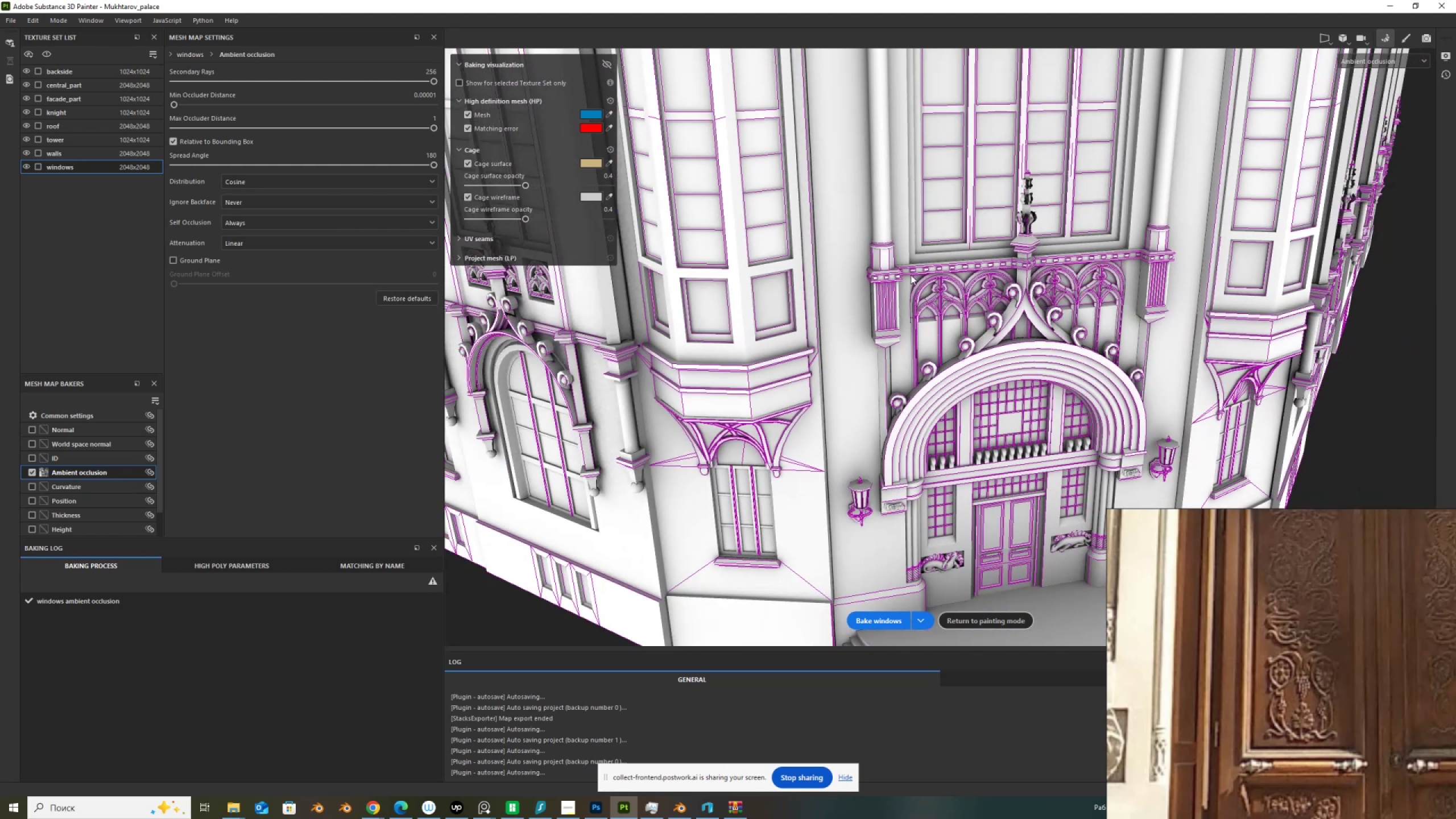 
scroll: coordinate [959, 238], scroll_direction: up, amount: 16.0
 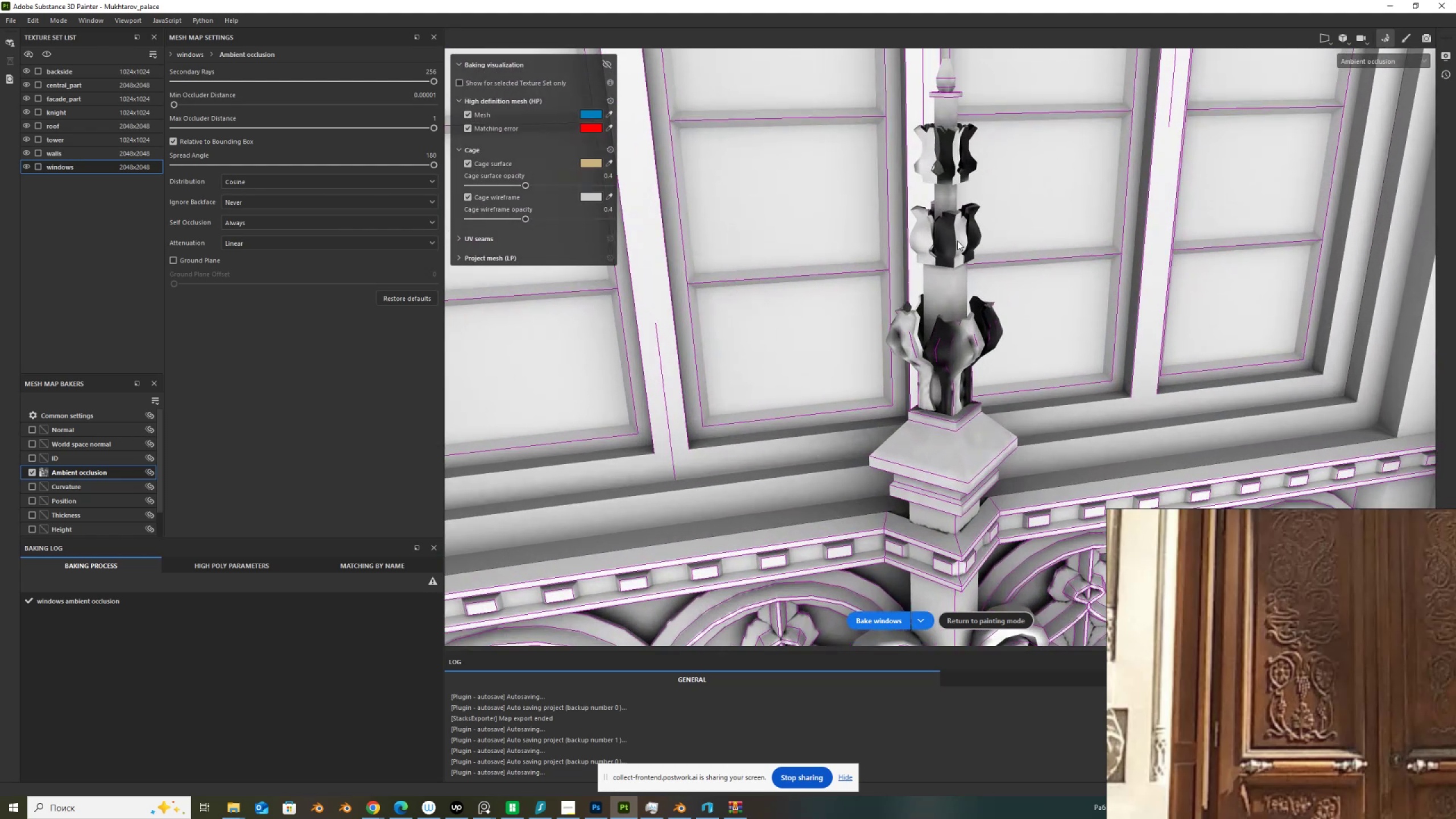 
hold_key(key=AltLeft, duration=0.44)
hold_key(key=ControlLeft, duration=0.5)
right_click([954, 243])
 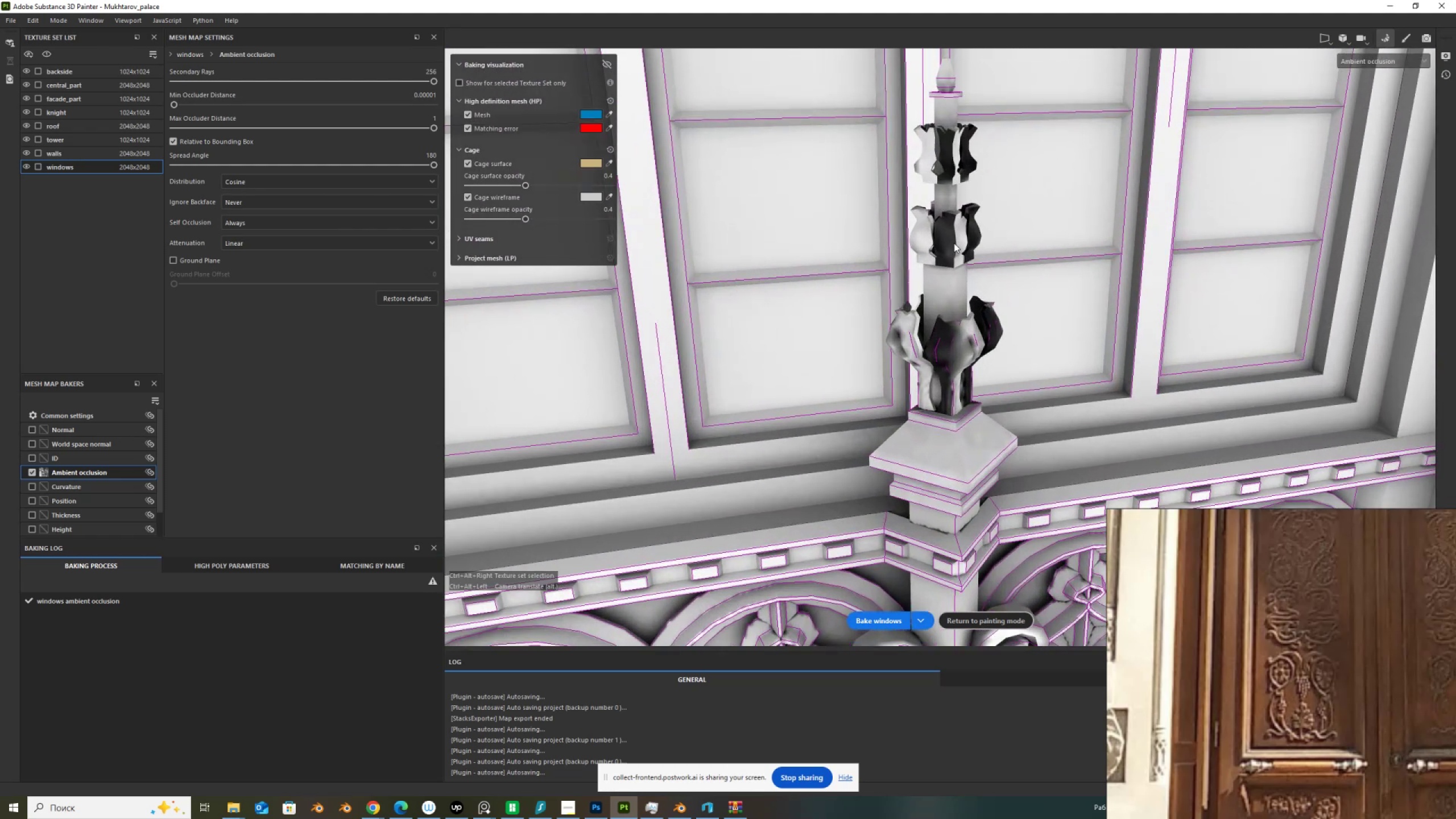 
scroll: coordinate [954, 243], scroll_direction: down, amount: 4.0
 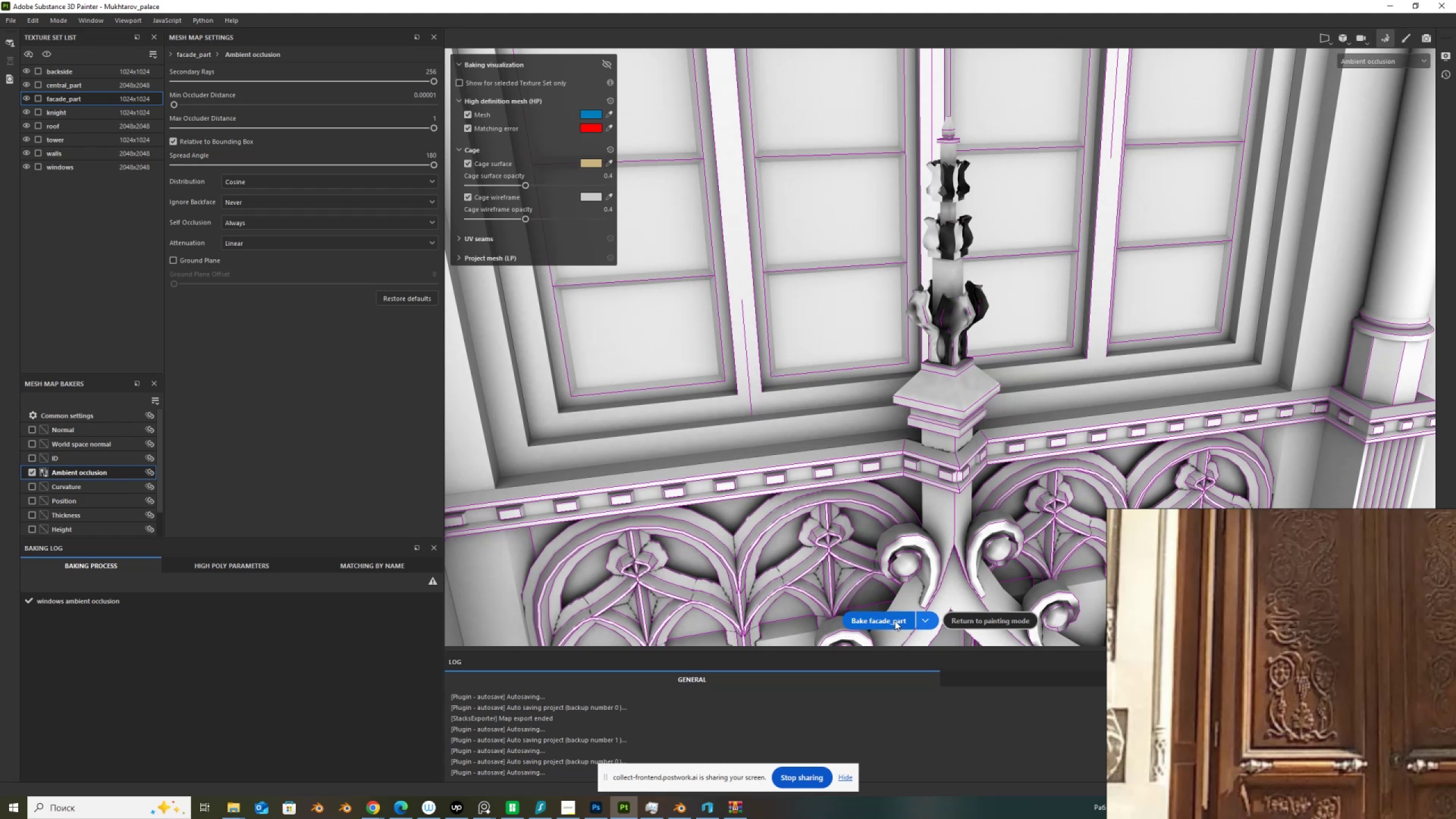 
left_click([895, 621])
 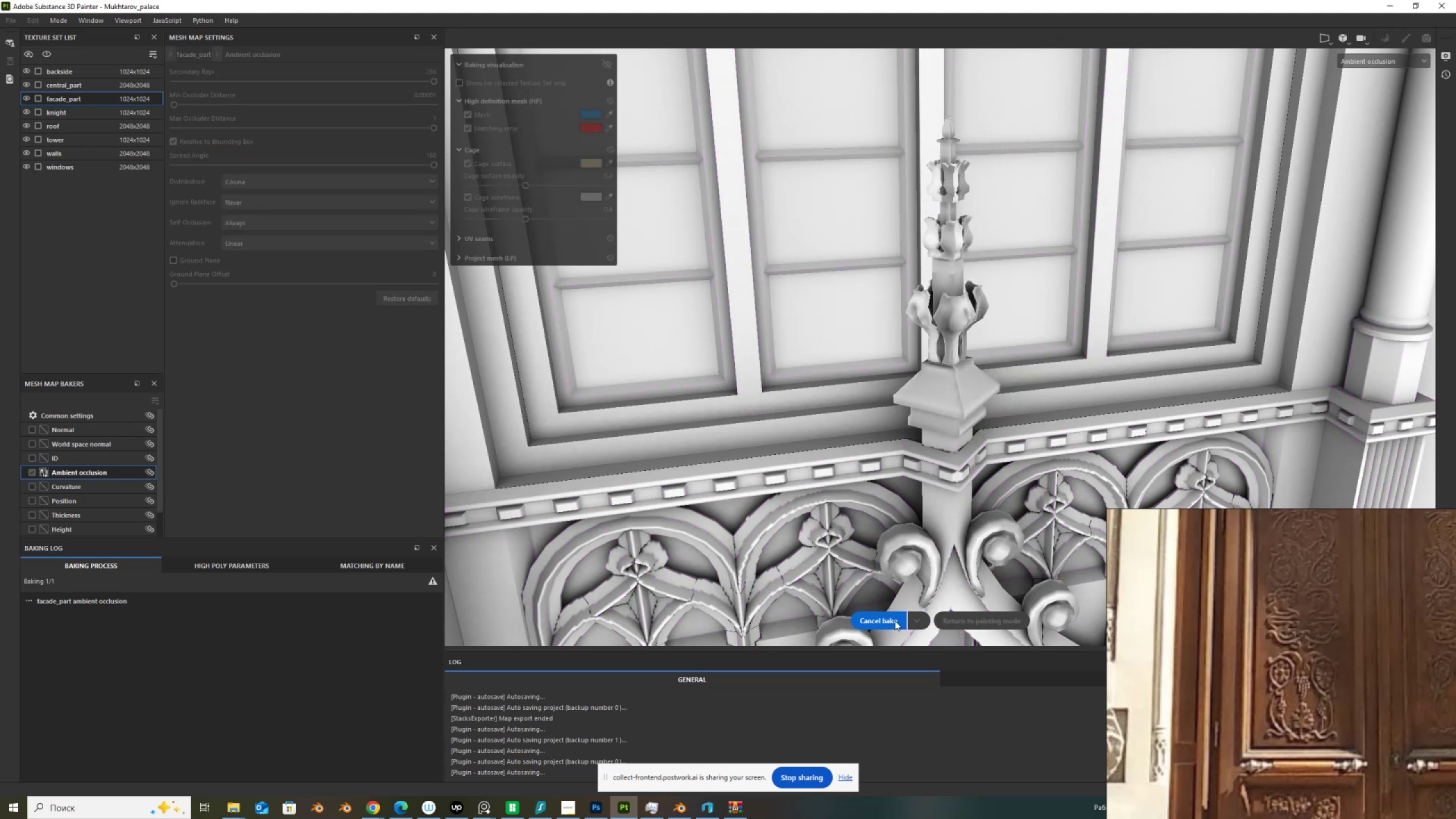 
wait(5.49)
 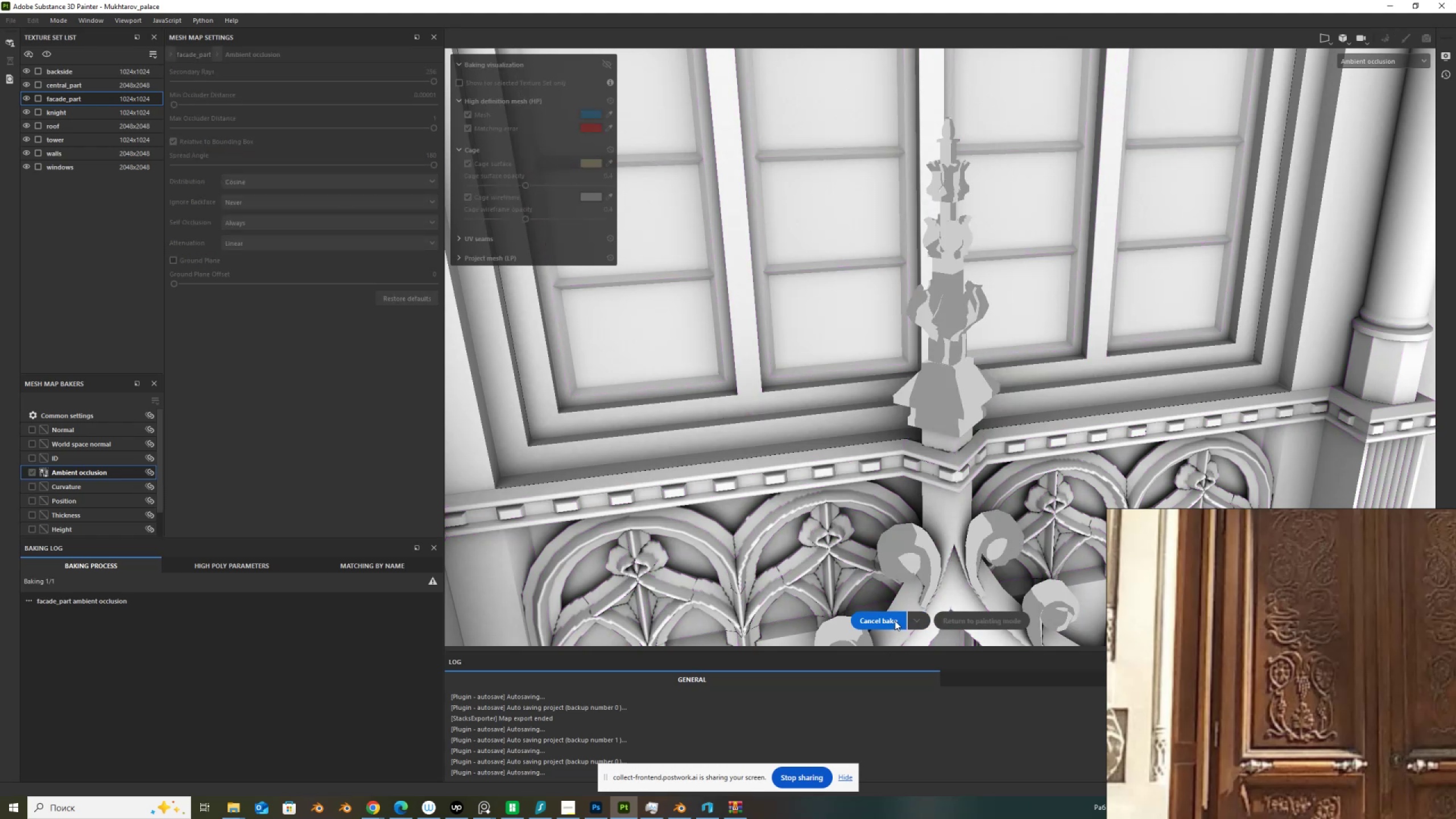 
scroll: coordinate [926, 303], scroll_direction: down, amount: 20.0
 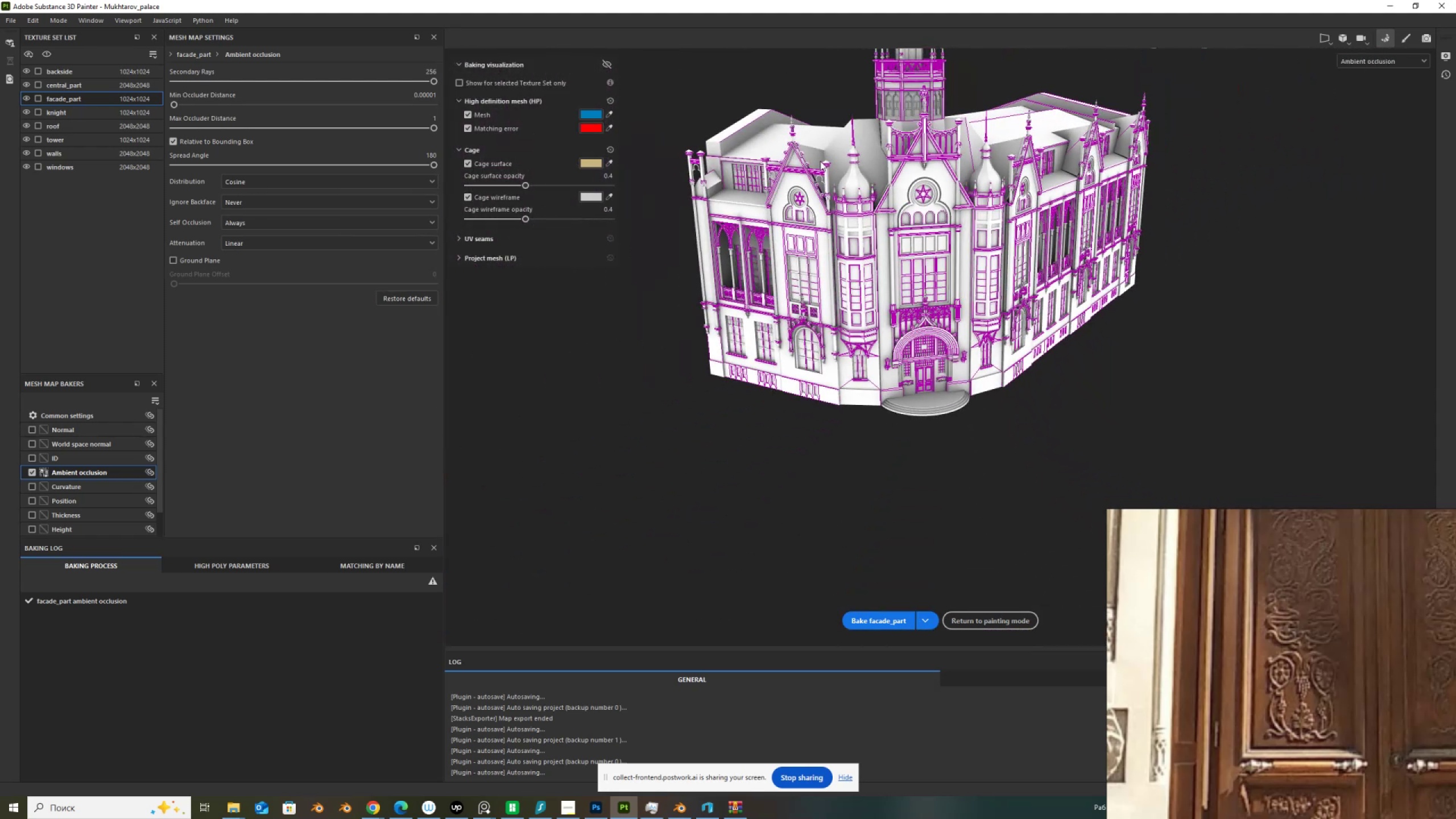 
scroll: coordinate [870, 253], scroll_direction: up, amount: 12.0
 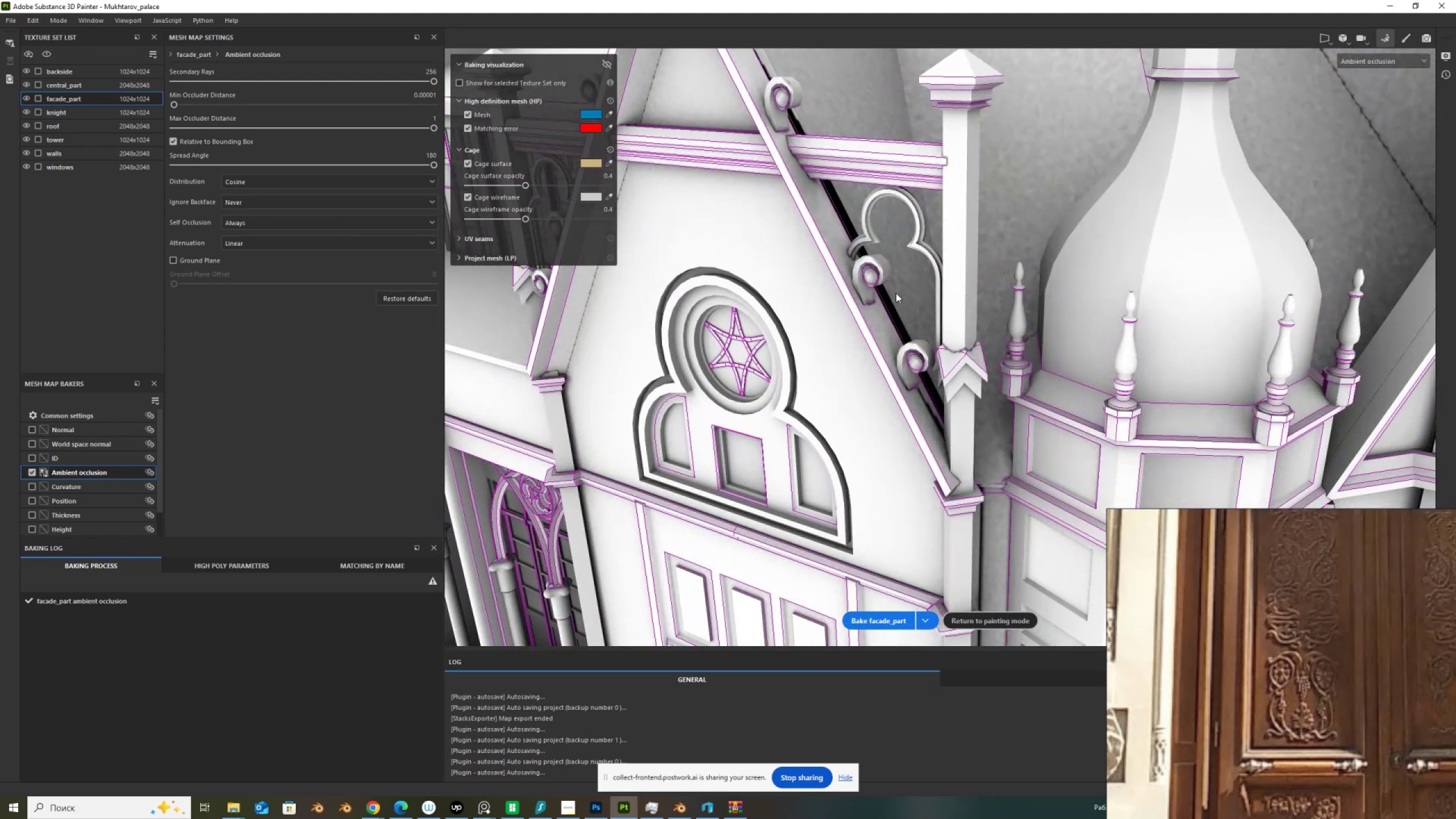 
hold_key(key=AltLeft, duration=0.42)
hold_key(key=ControlLeft, duration=0.42)
right_click([904, 301])
 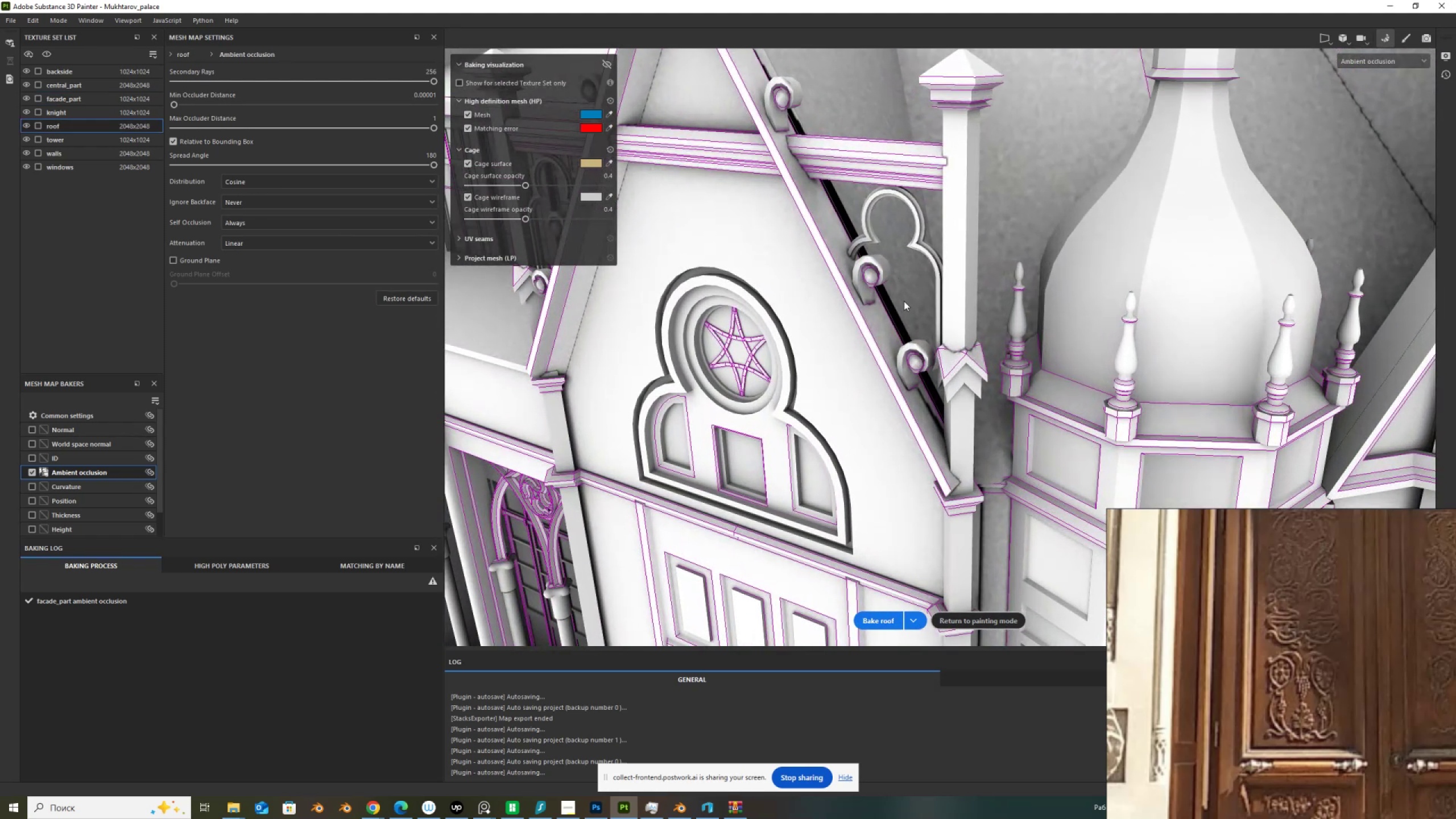 
scroll: coordinate [914, 404], scroll_direction: down, amount: 7.0
 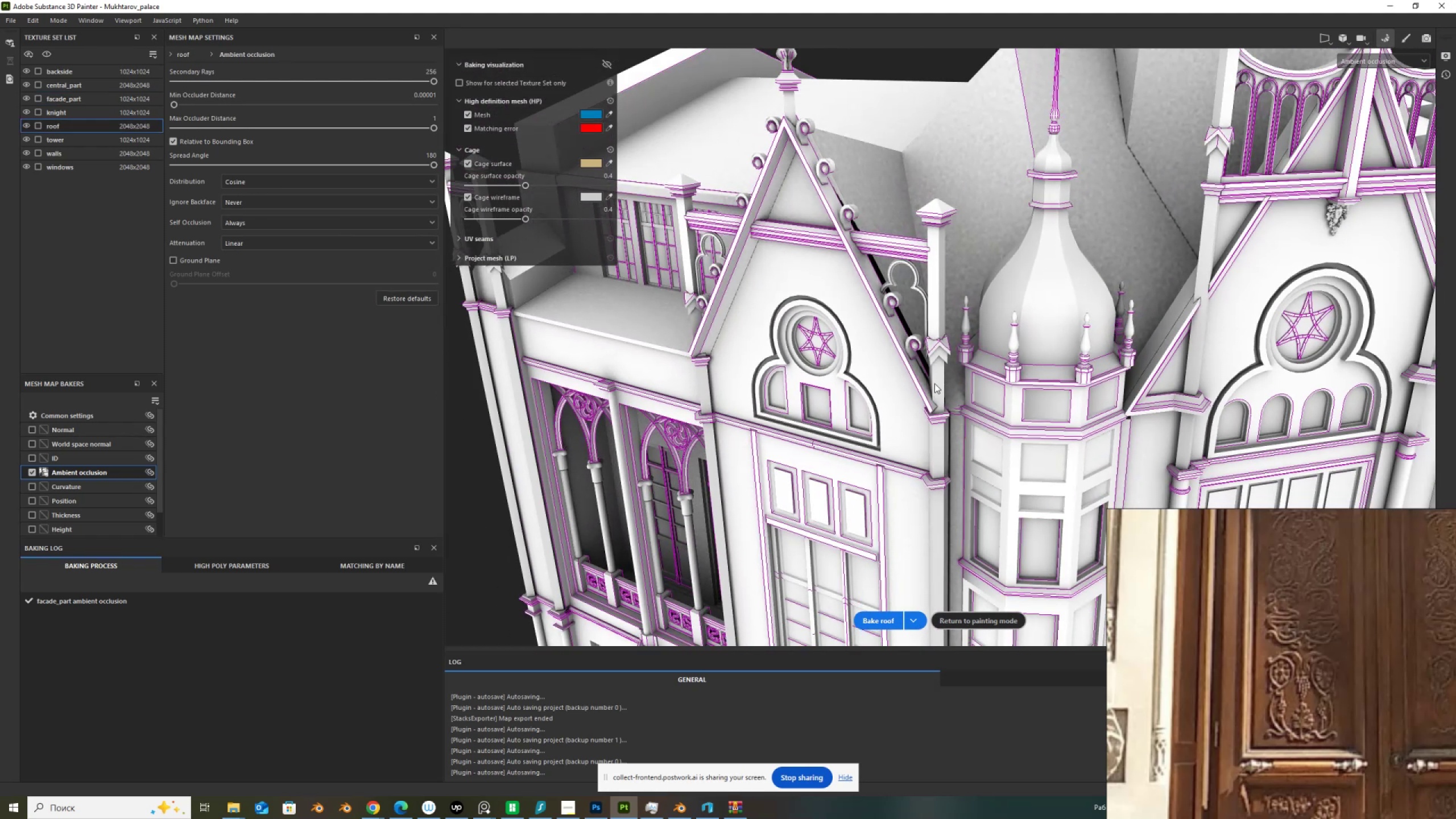 
hold_key(key=AltLeft, duration=1.5)
left_click_drag(start_coordinate=[936, 383], to_coordinate=[954, 400])
 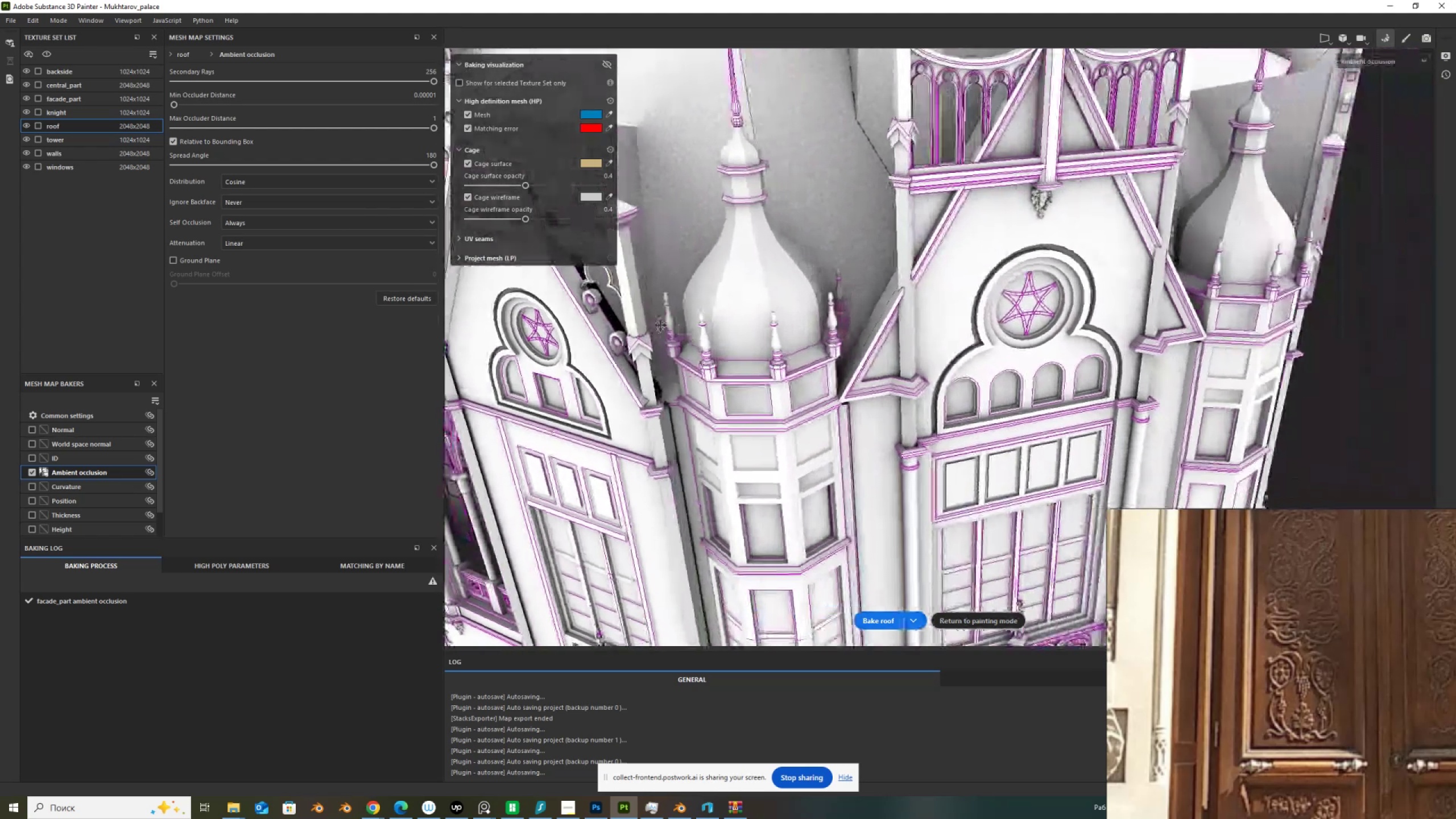 
hold_key(key=AltLeft, duration=1.52)
 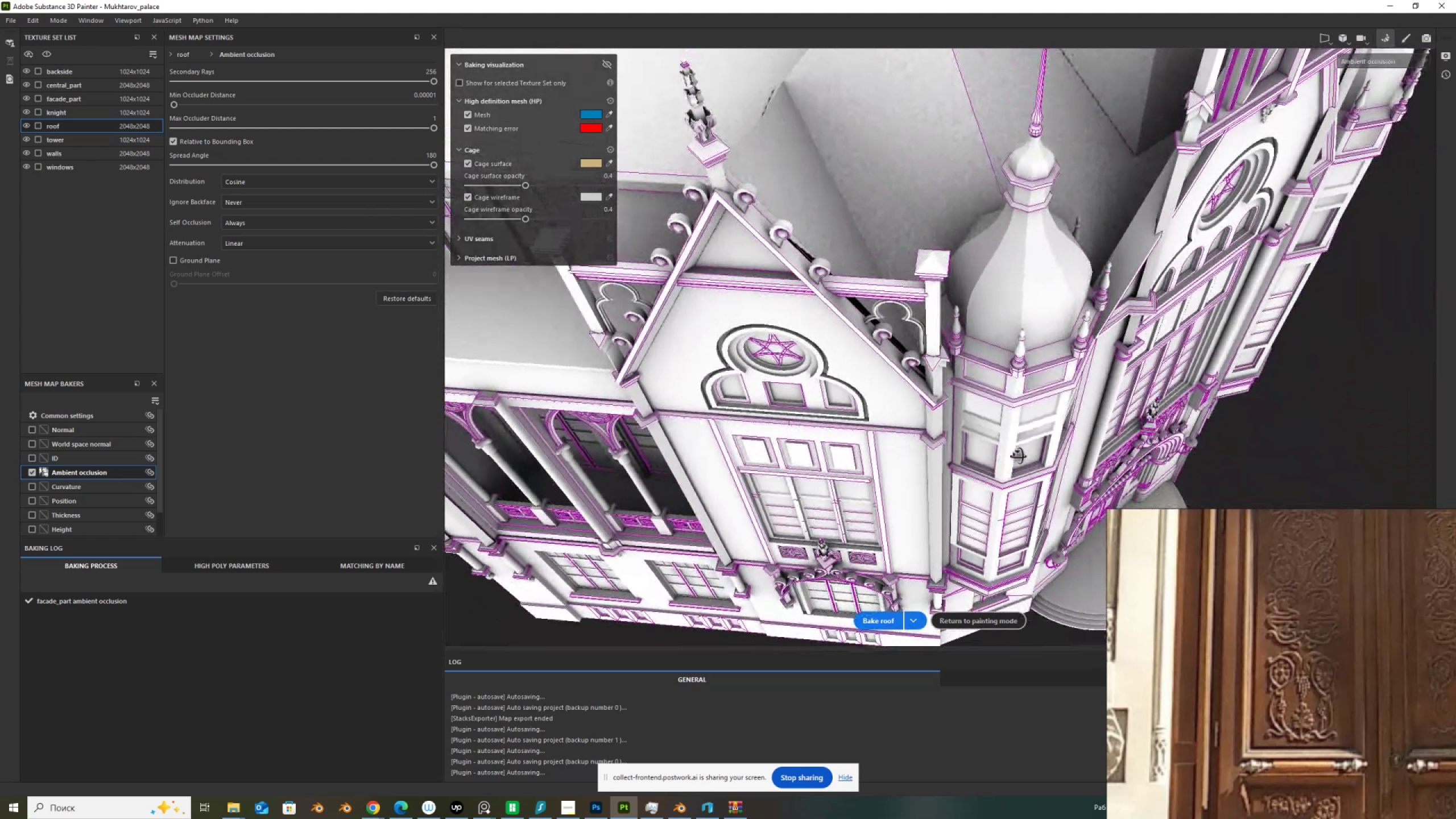 
hold_key(key=AltLeft, duration=1.52)
 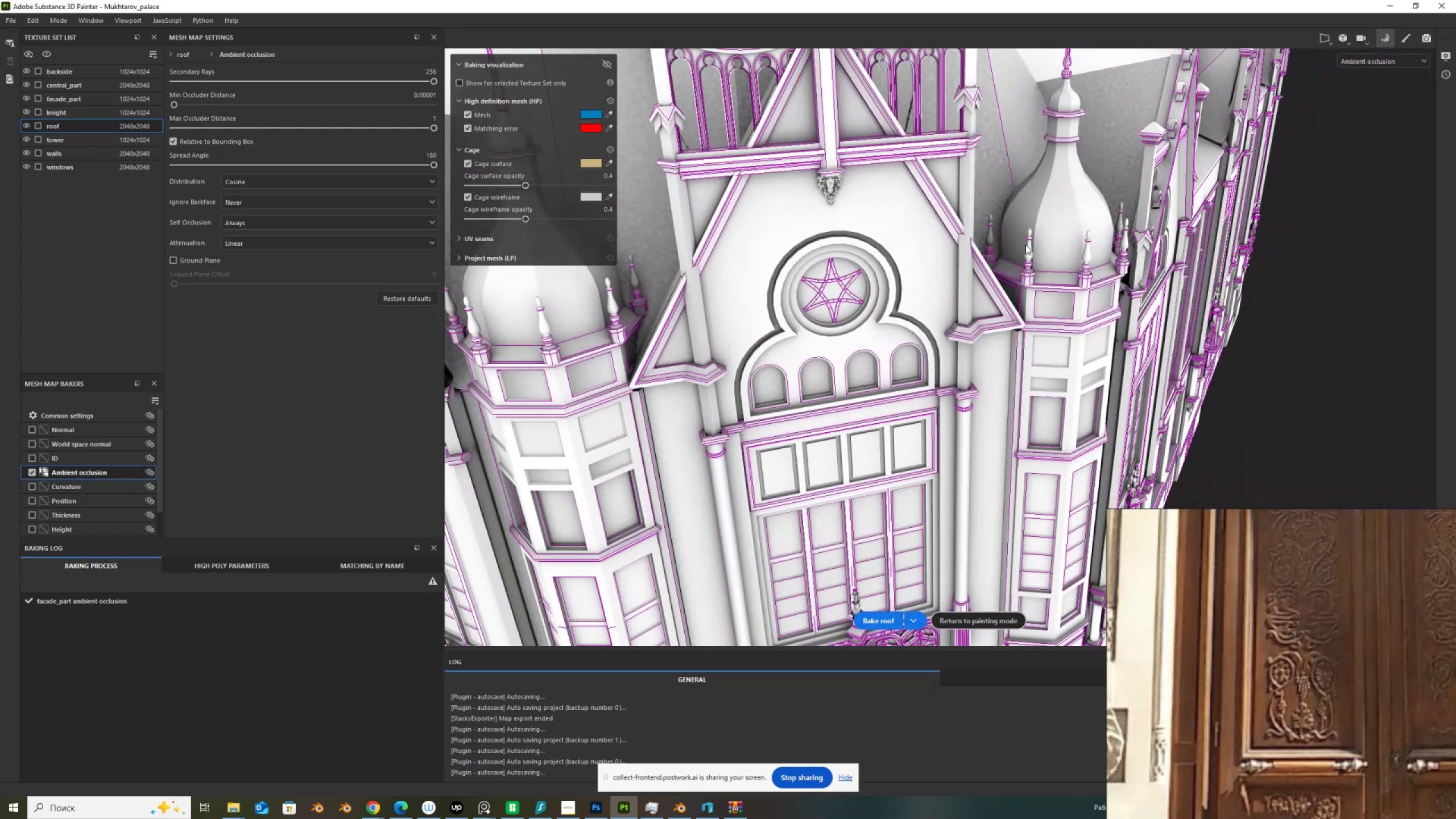 
hold_key(key=AltLeft, duration=1.51)
left_click_drag(start_coordinate=[820, 374], to_coordinate=[412, 379])
 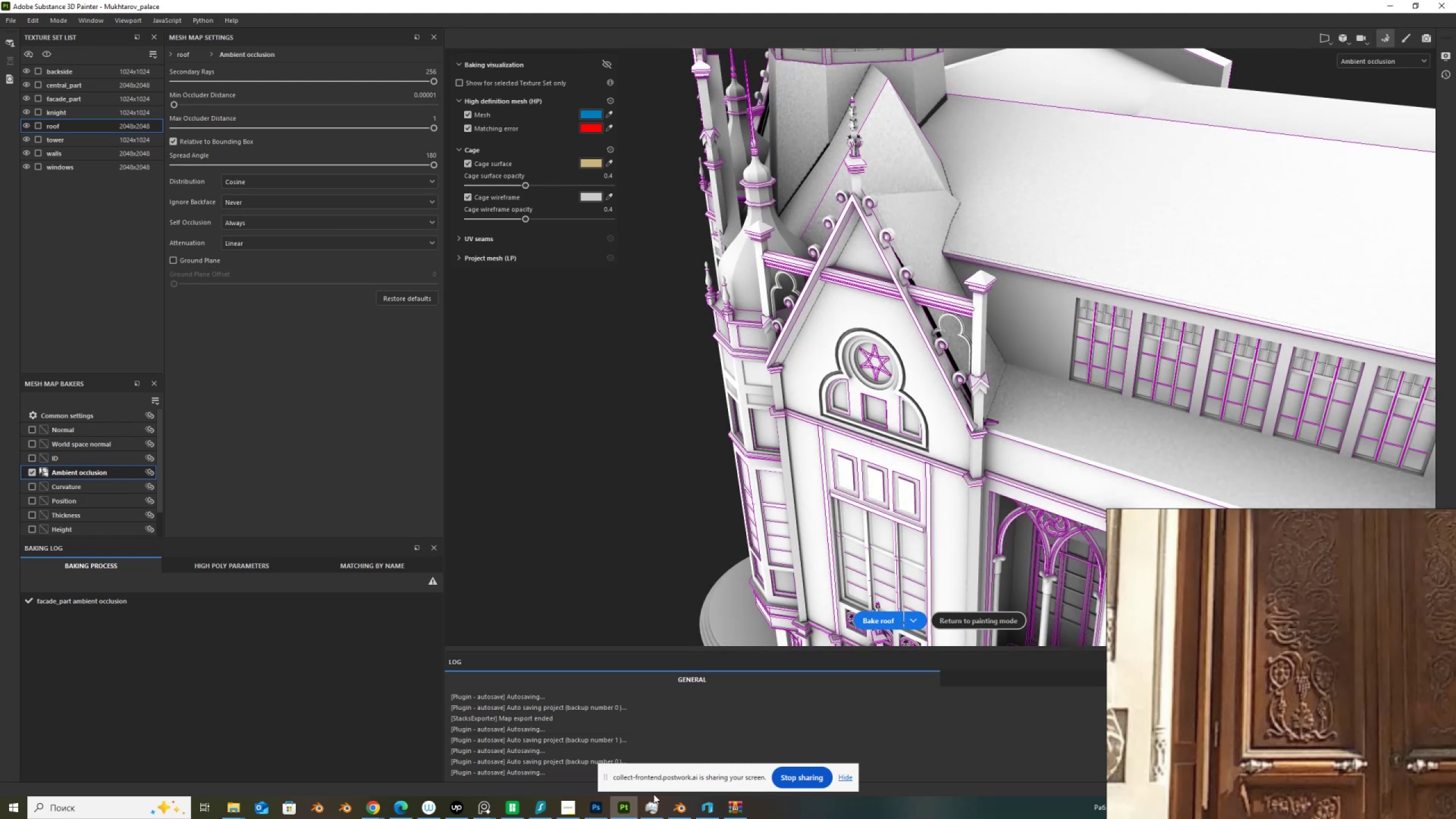 
hold_key(key=AltLeft, duration=1.51)
 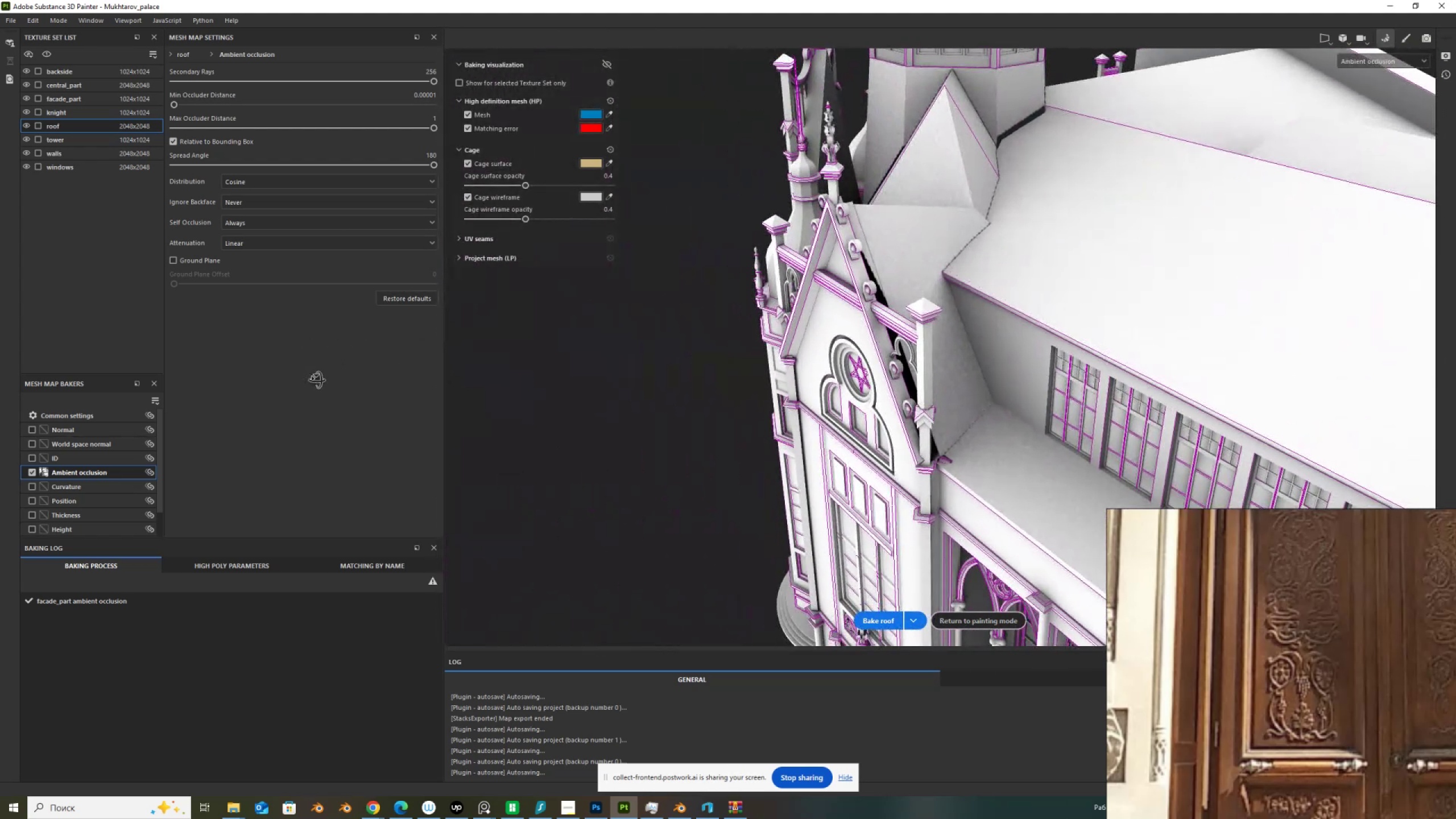 
hold_key(key=AltLeft, duration=1.53)
 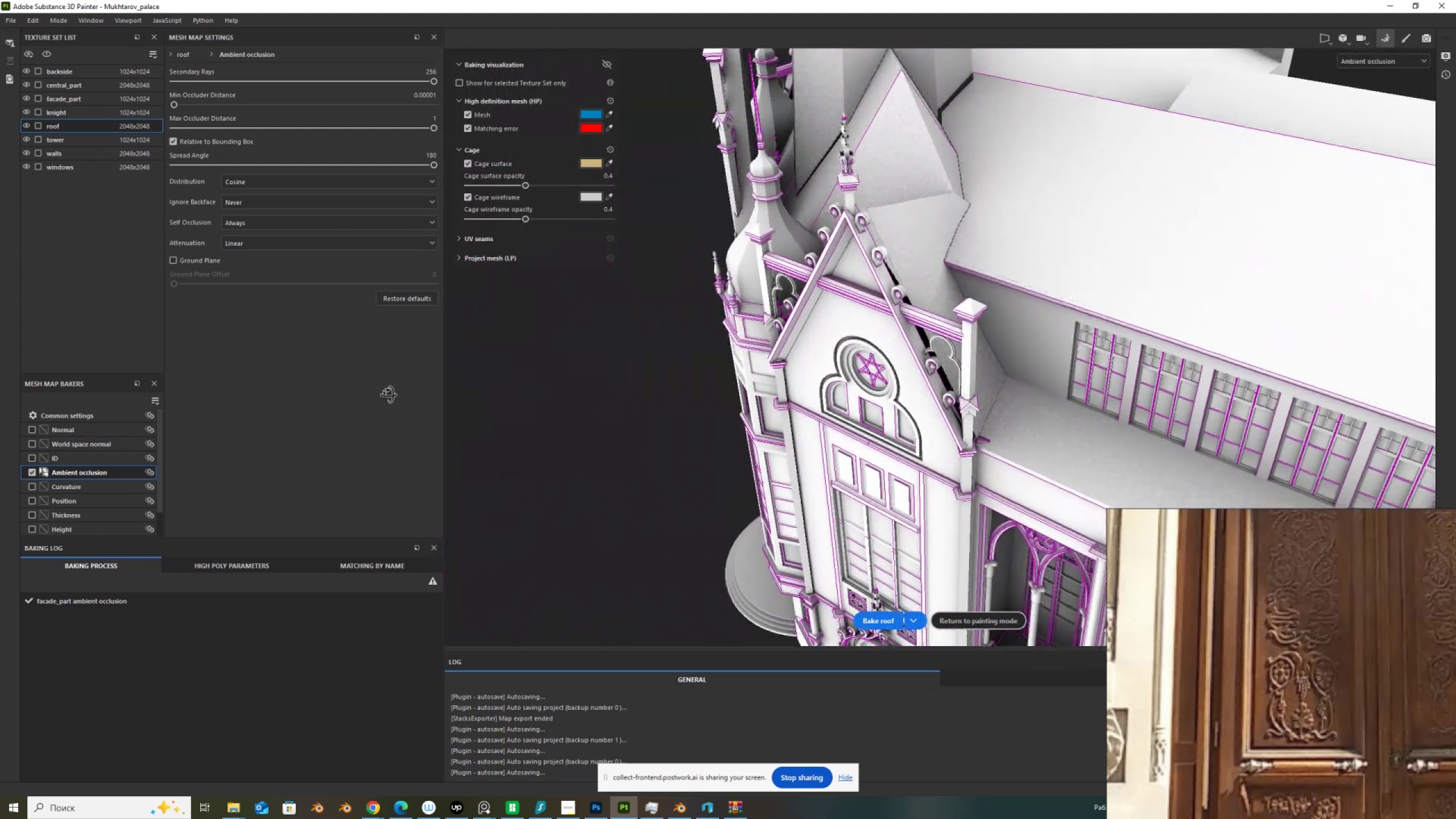 
hold_key(key=AltLeft, duration=1.51)
 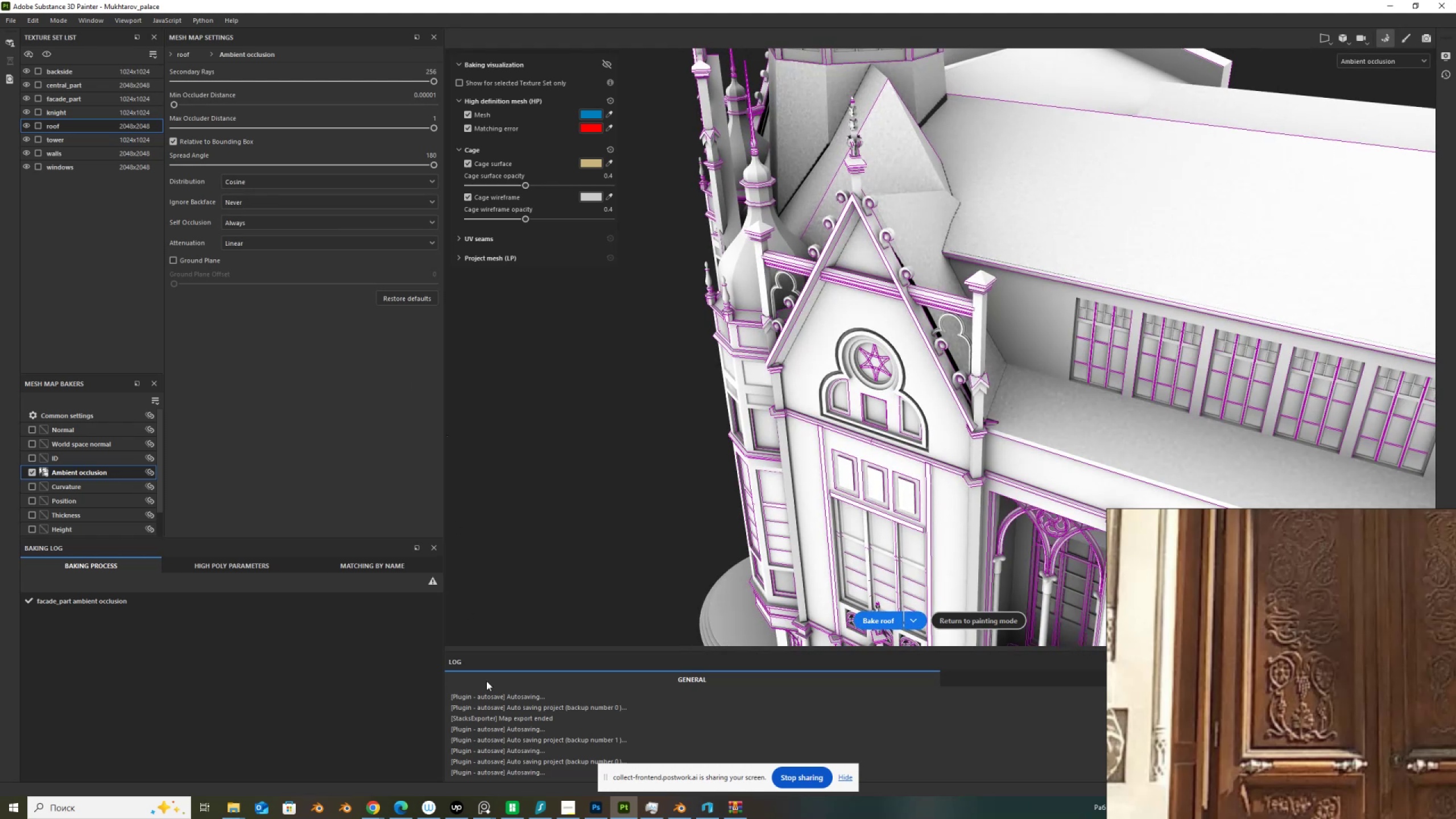 
hold_key(key=AltLeft, duration=0.34)
 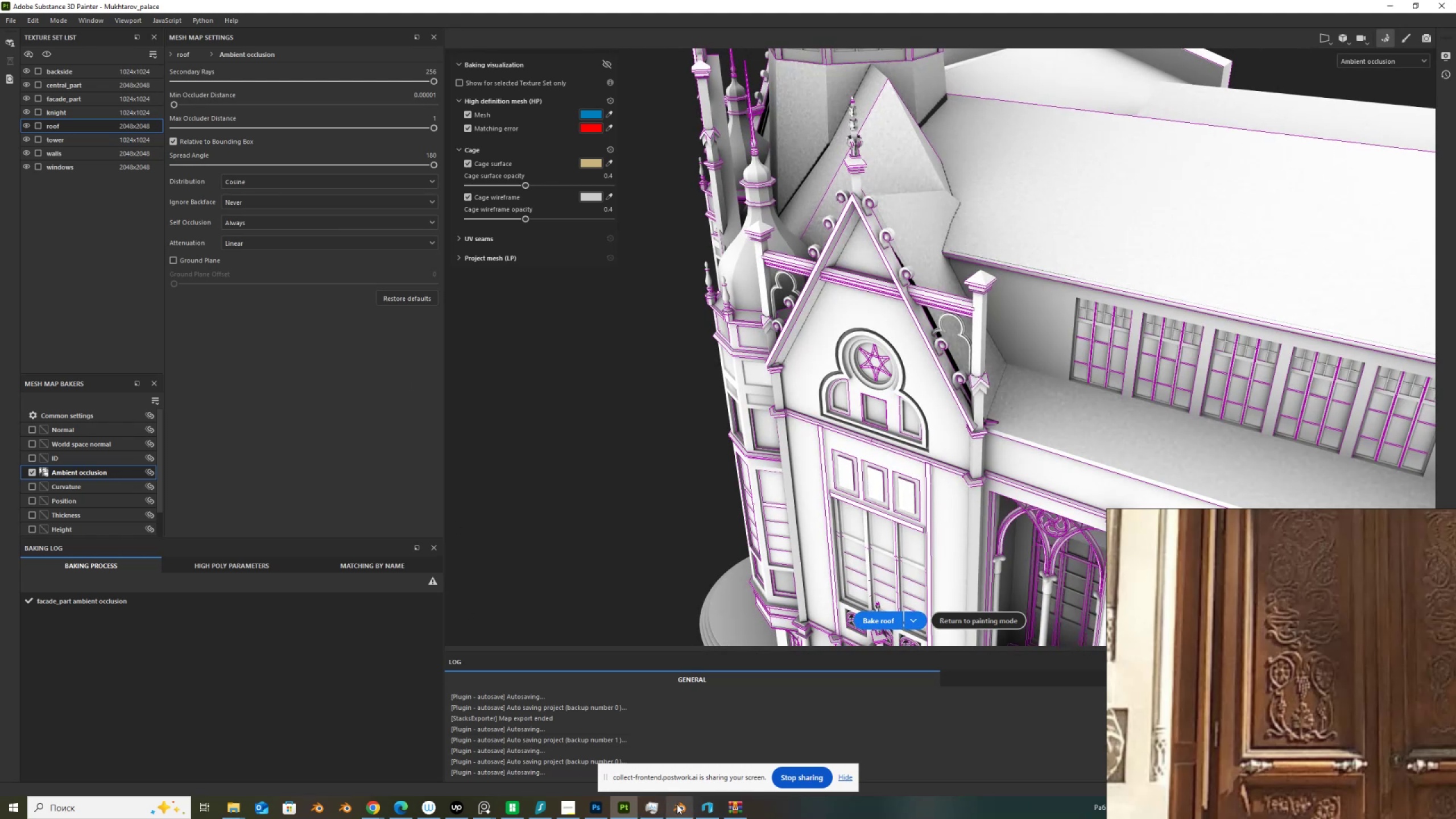 
left_click([679, 805])
 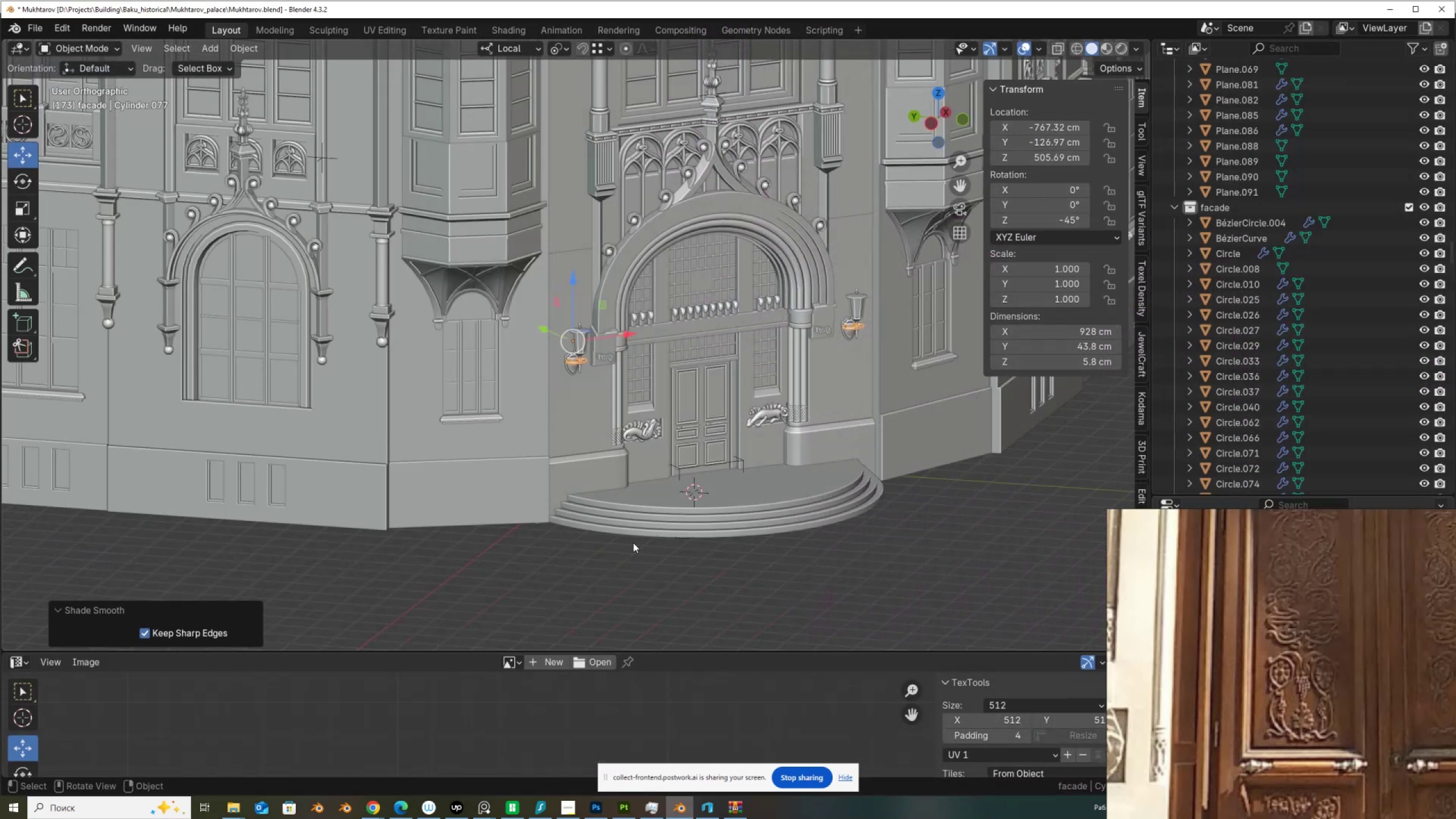 
scroll: coordinate [746, 322], scroll_direction: down, amount: 7.0
 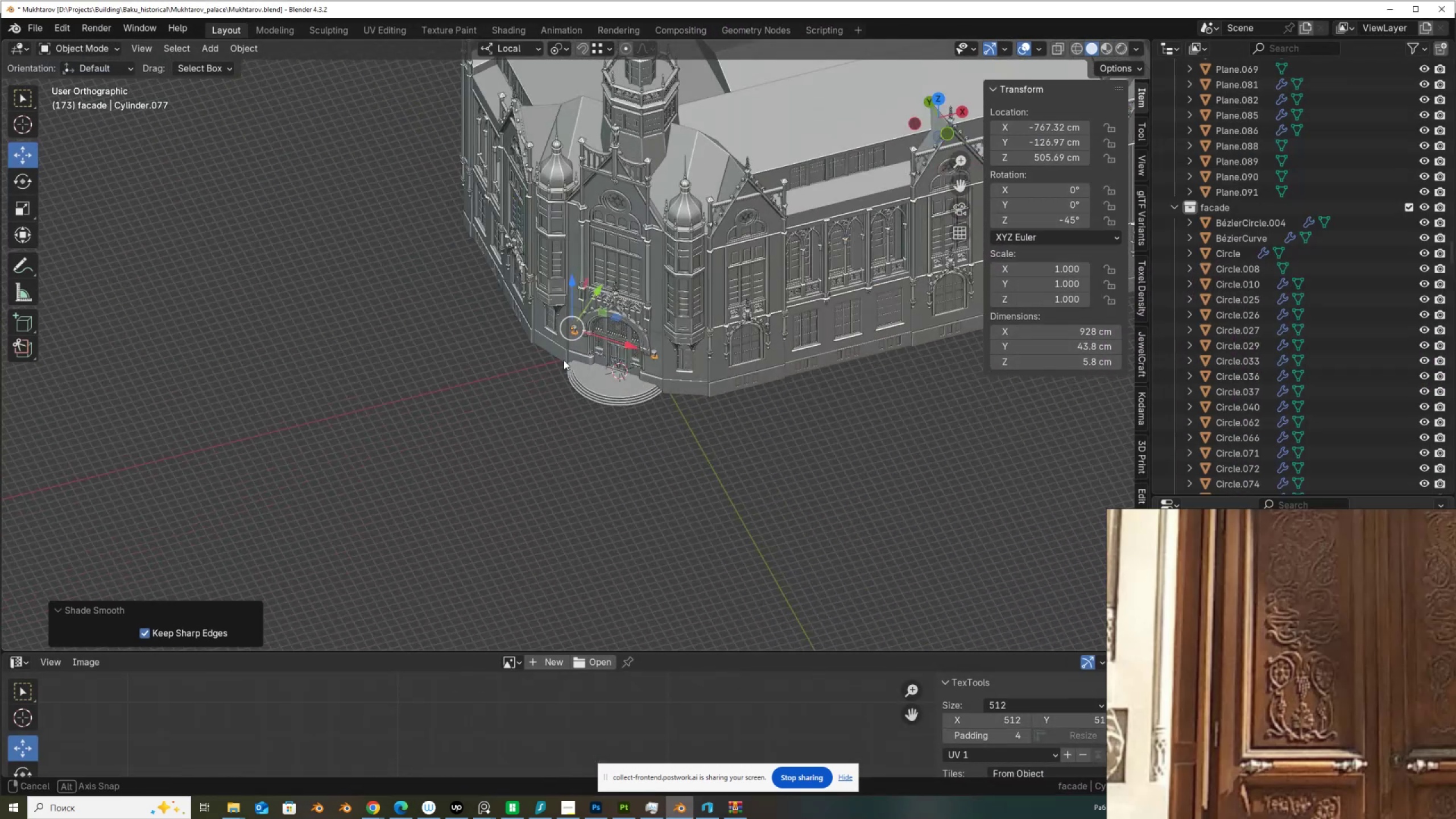 
scroll: coordinate [603, 366], scroll_direction: up, amount: 9.0
 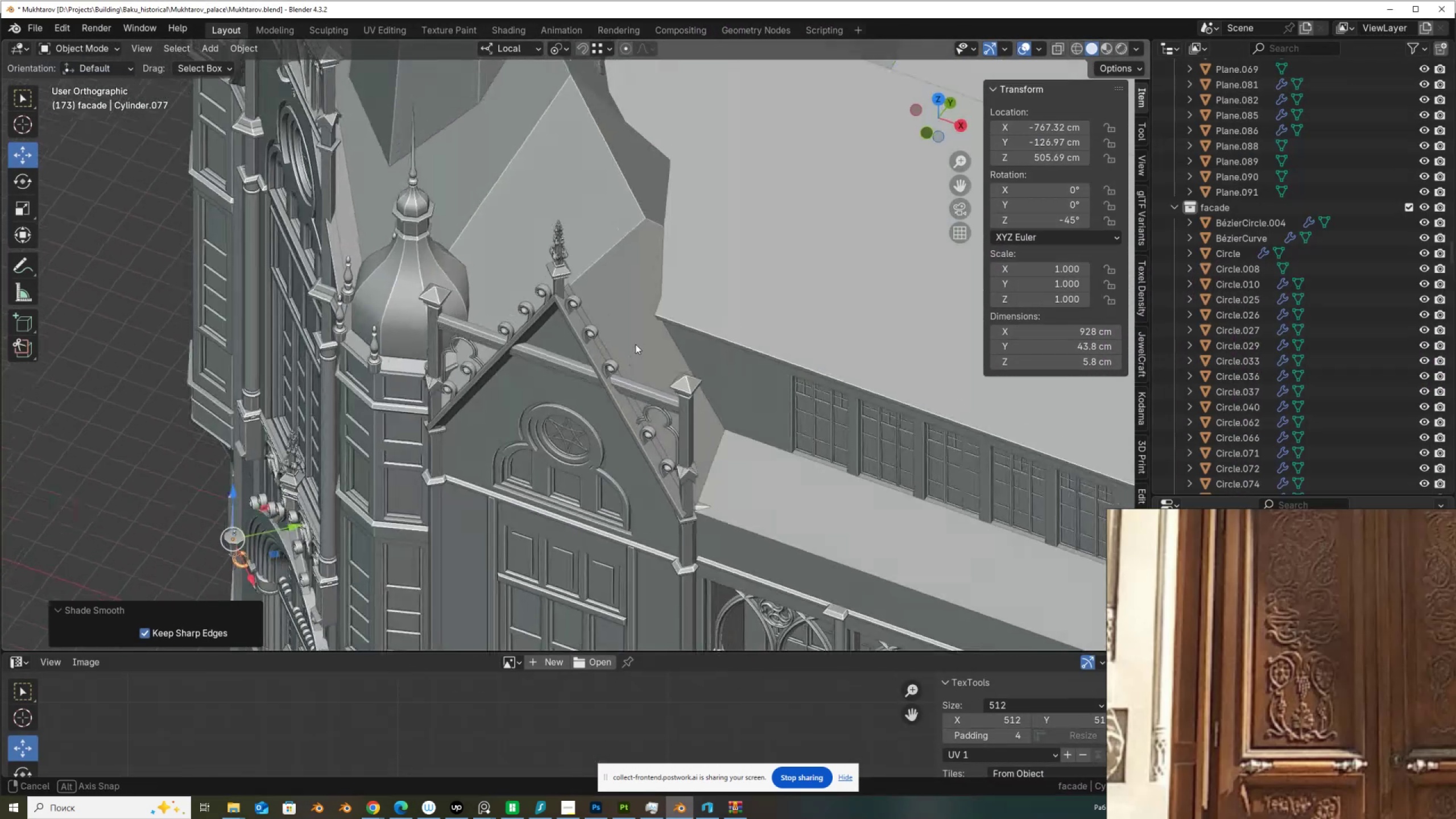 
hold_key(key=ShiftLeft, duration=0.51)
 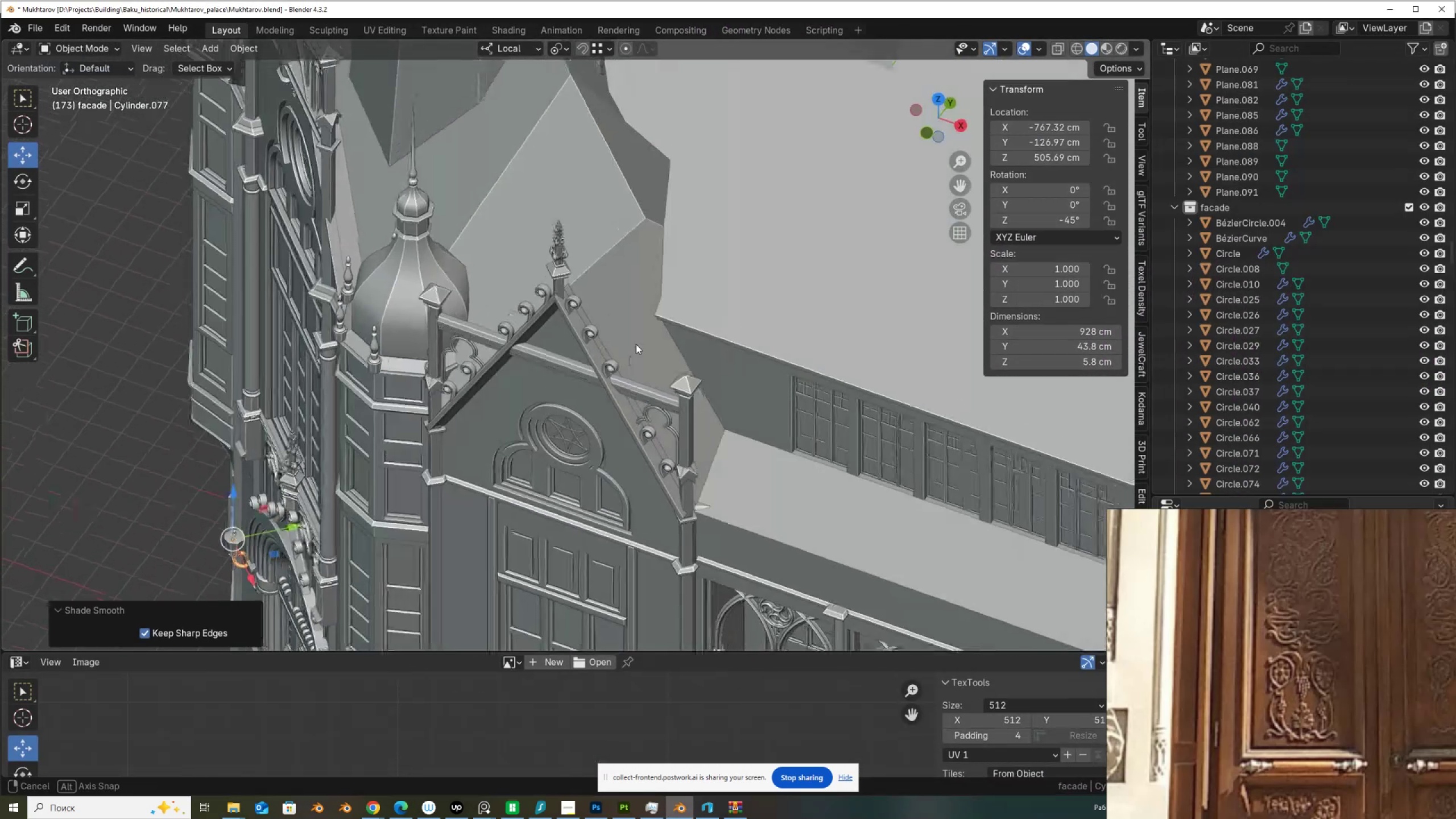 
scroll: coordinate [635, 344], scroll_direction: up, amount: 3.0
 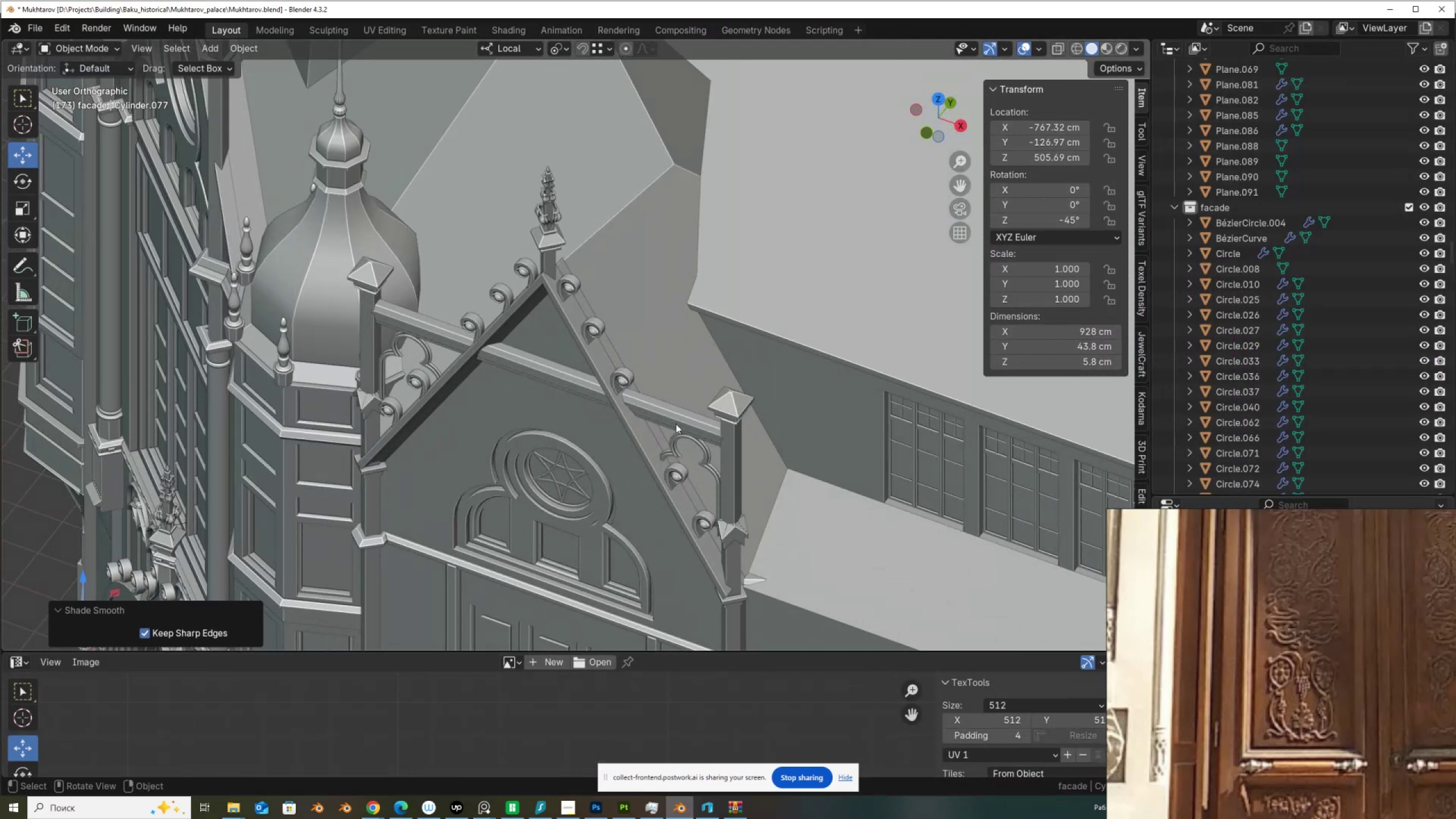 
key(Q)
 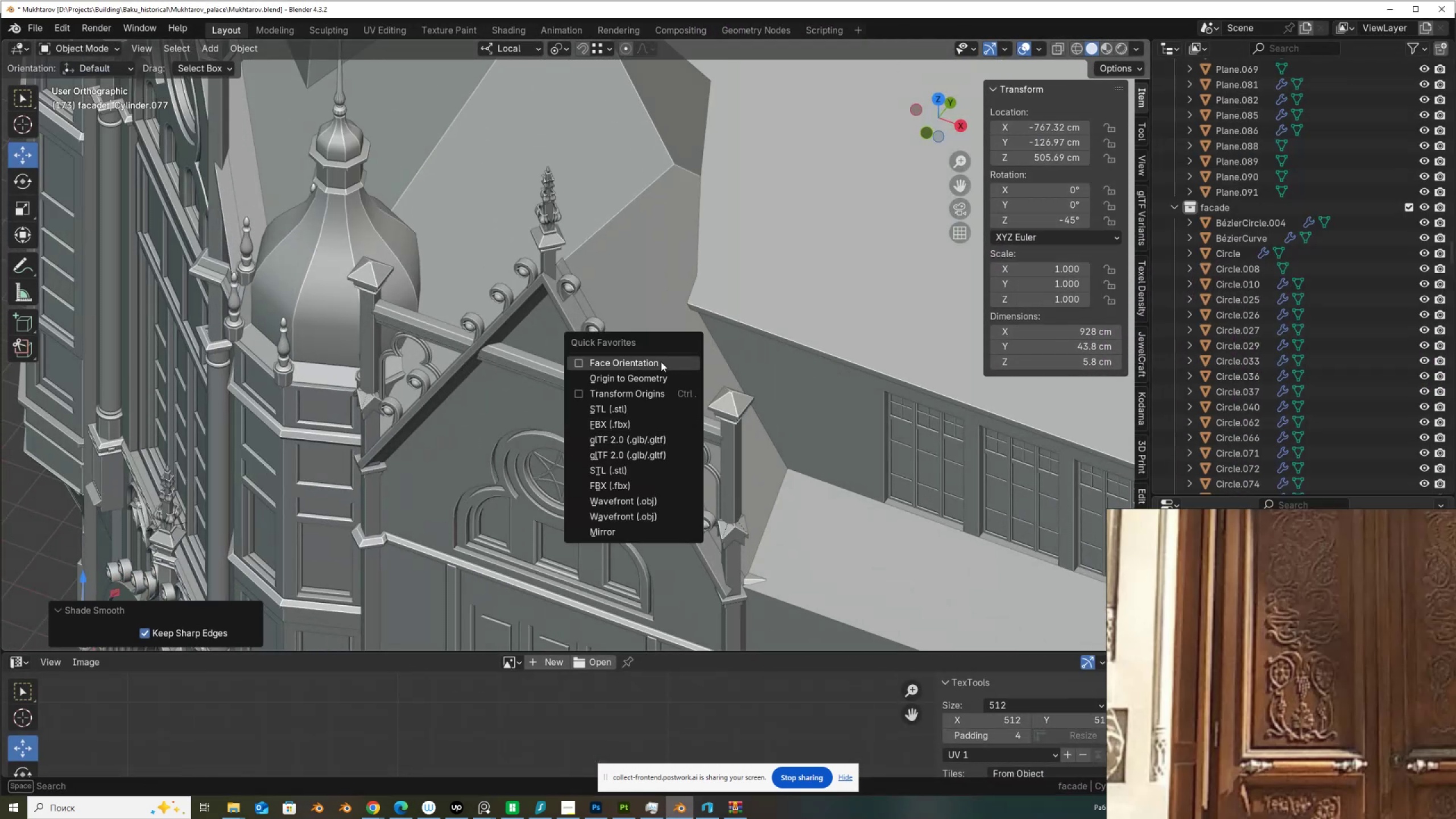 
left_click([661, 362])
 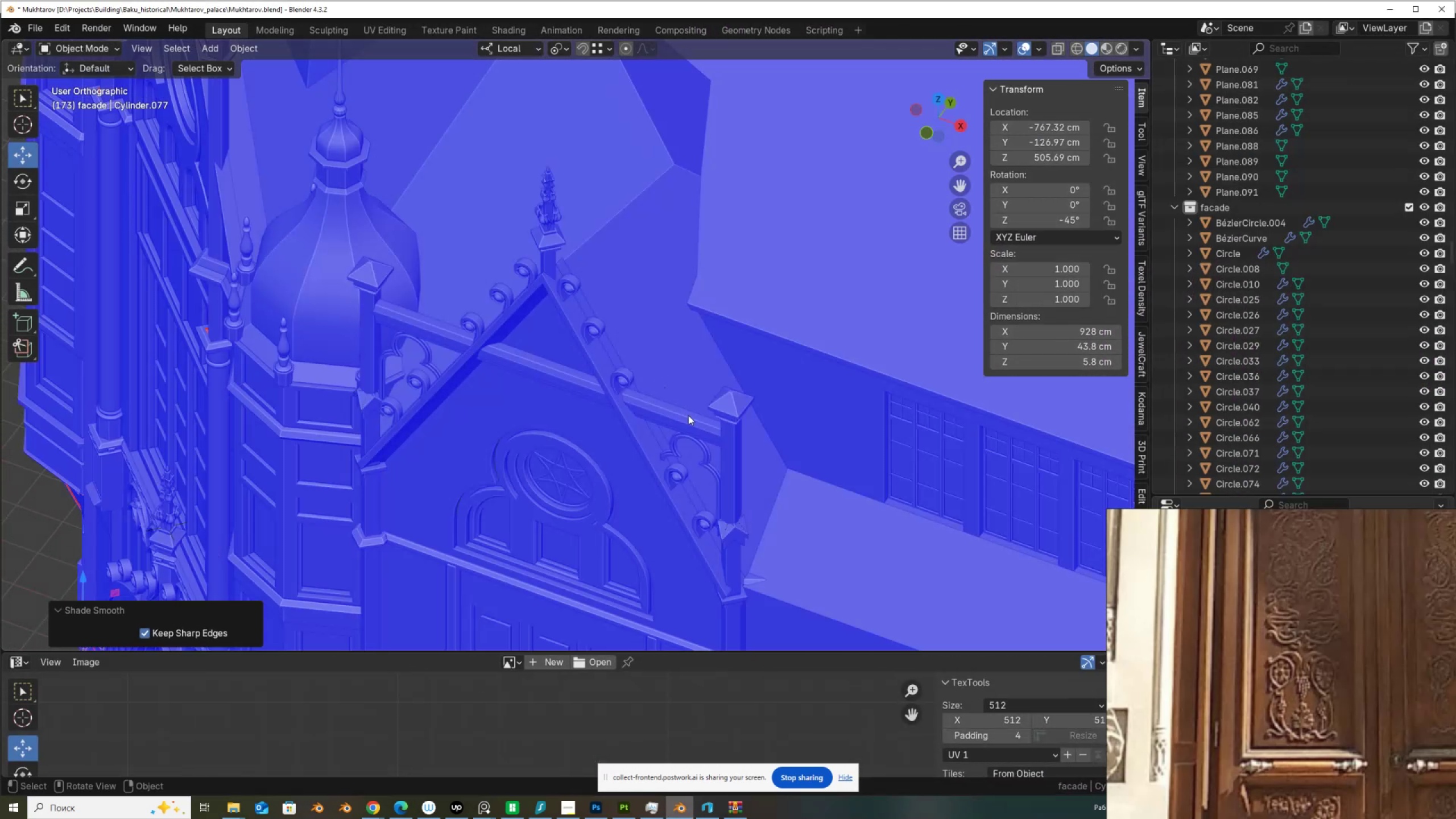 
scroll: coordinate [690, 402], scroll_direction: up, amount: 3.0
 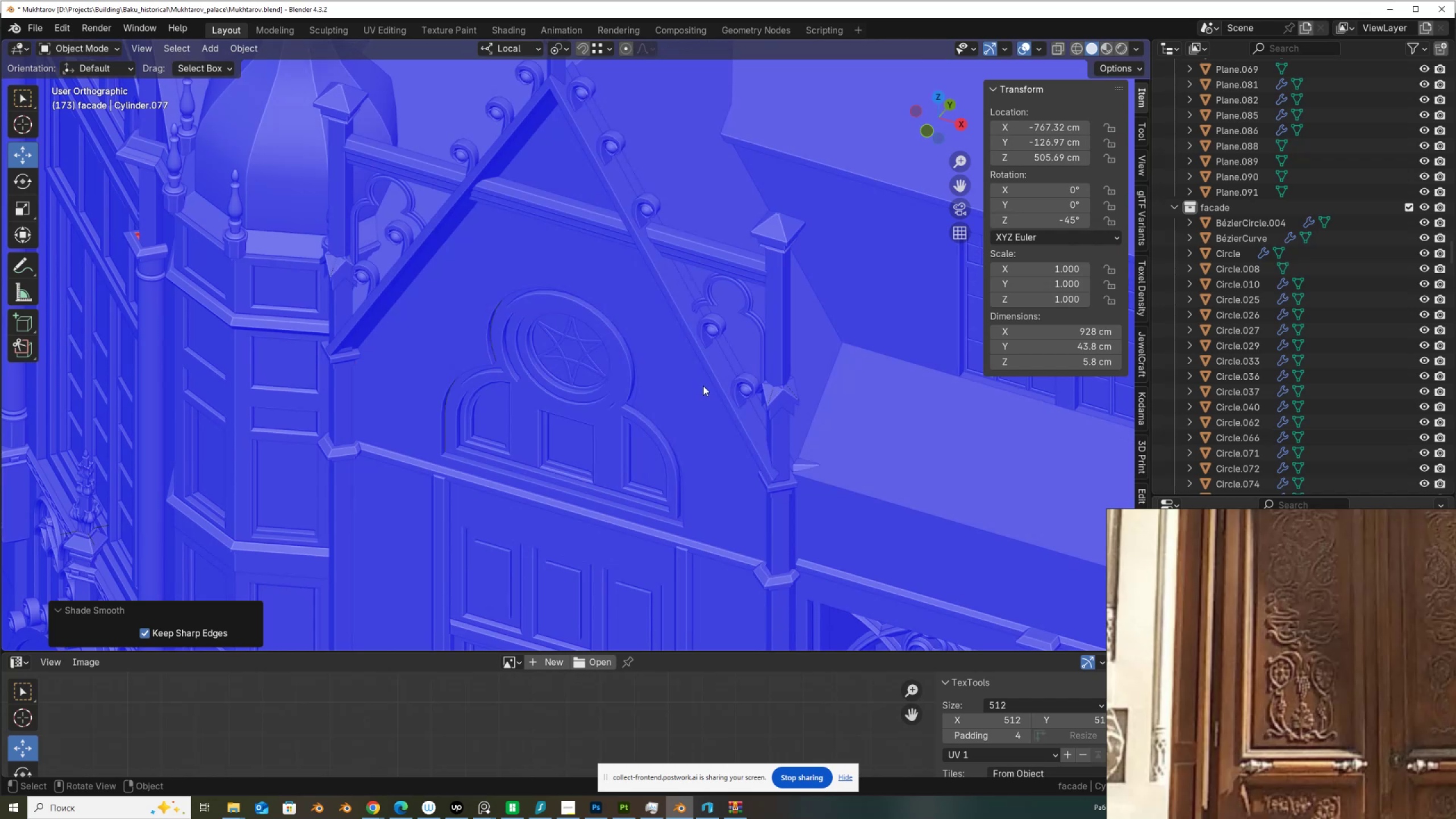 
key(Q)
 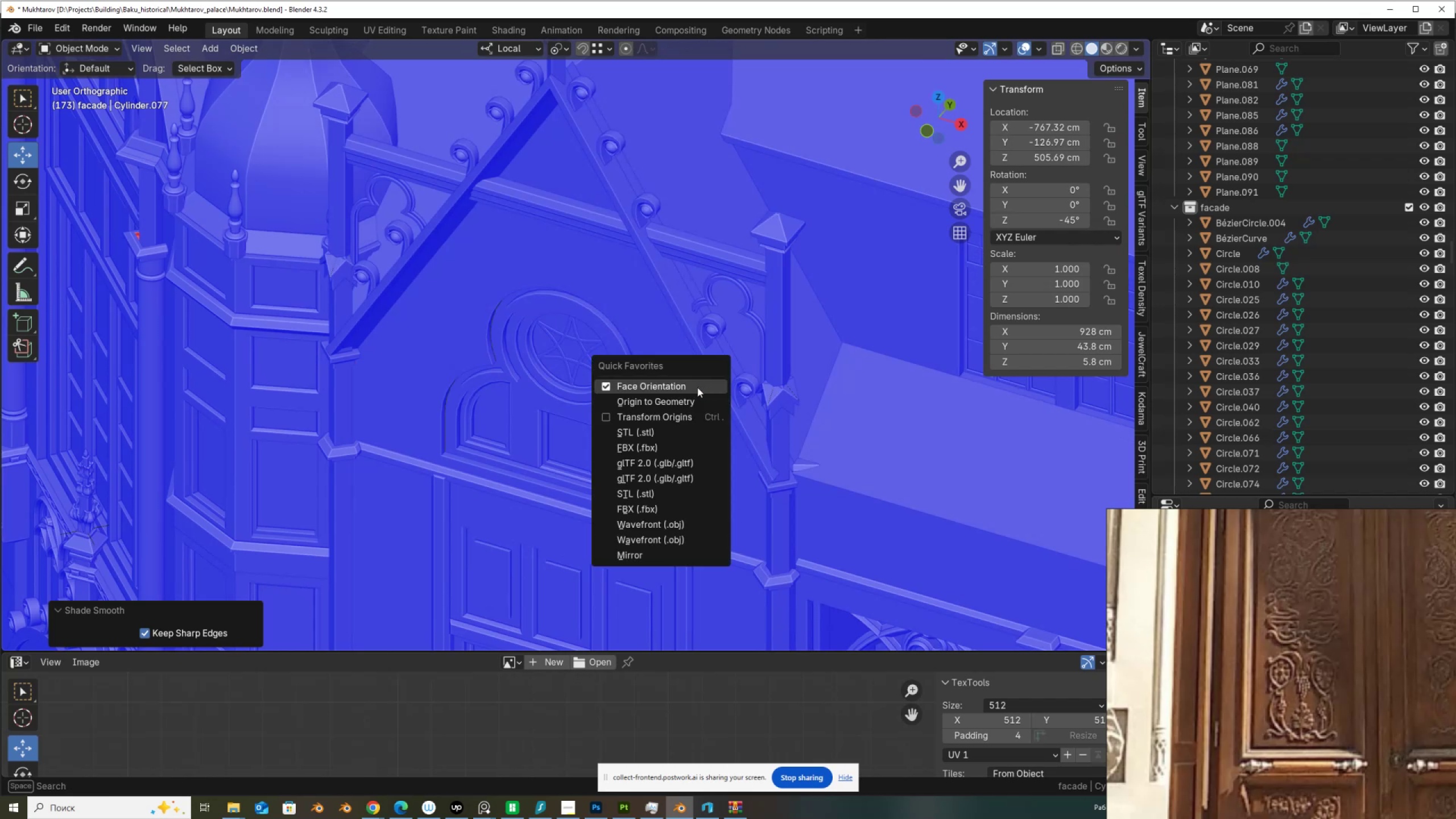 
left_click([697, 387])
 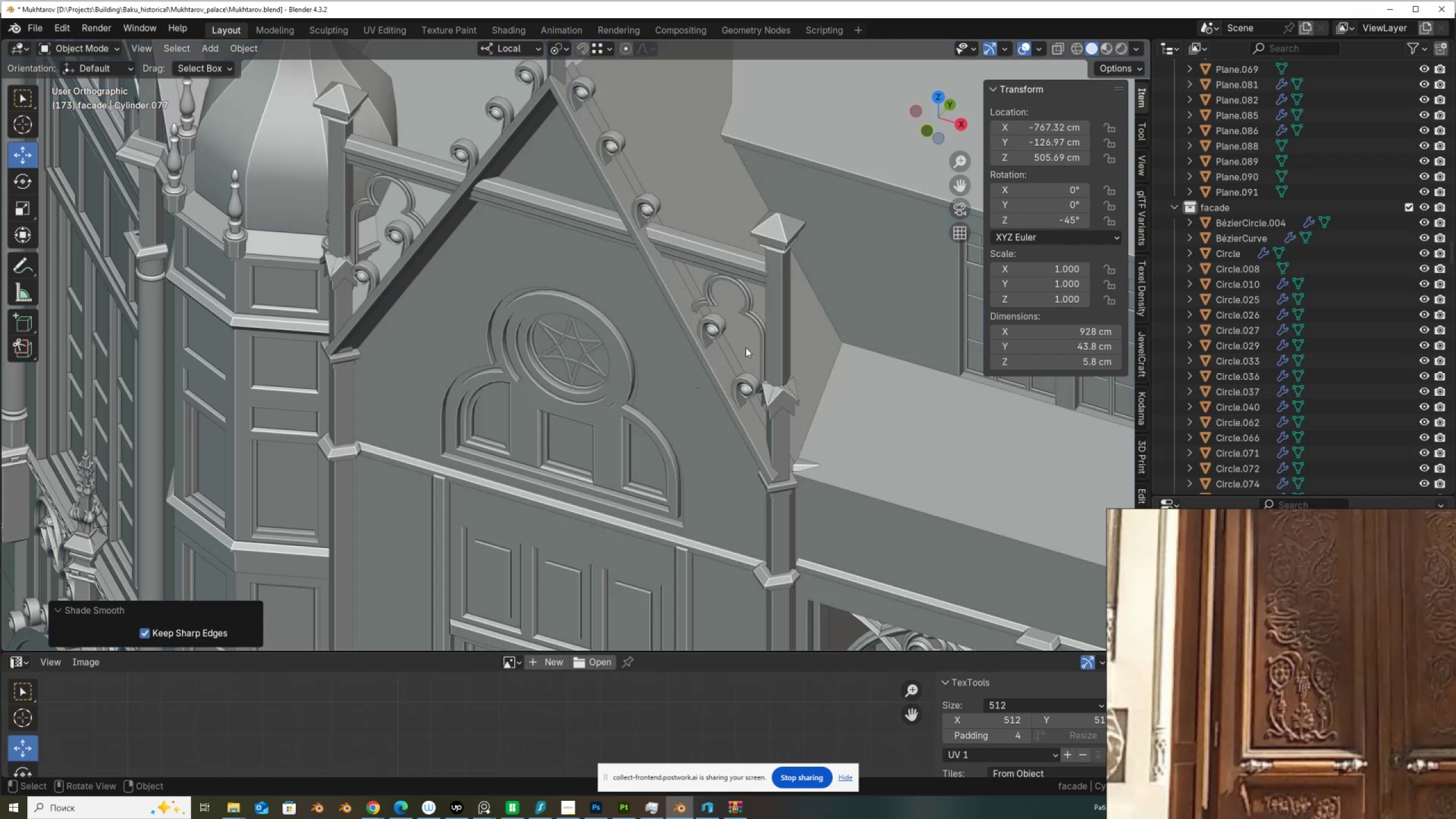 
left_click([746, 342])
 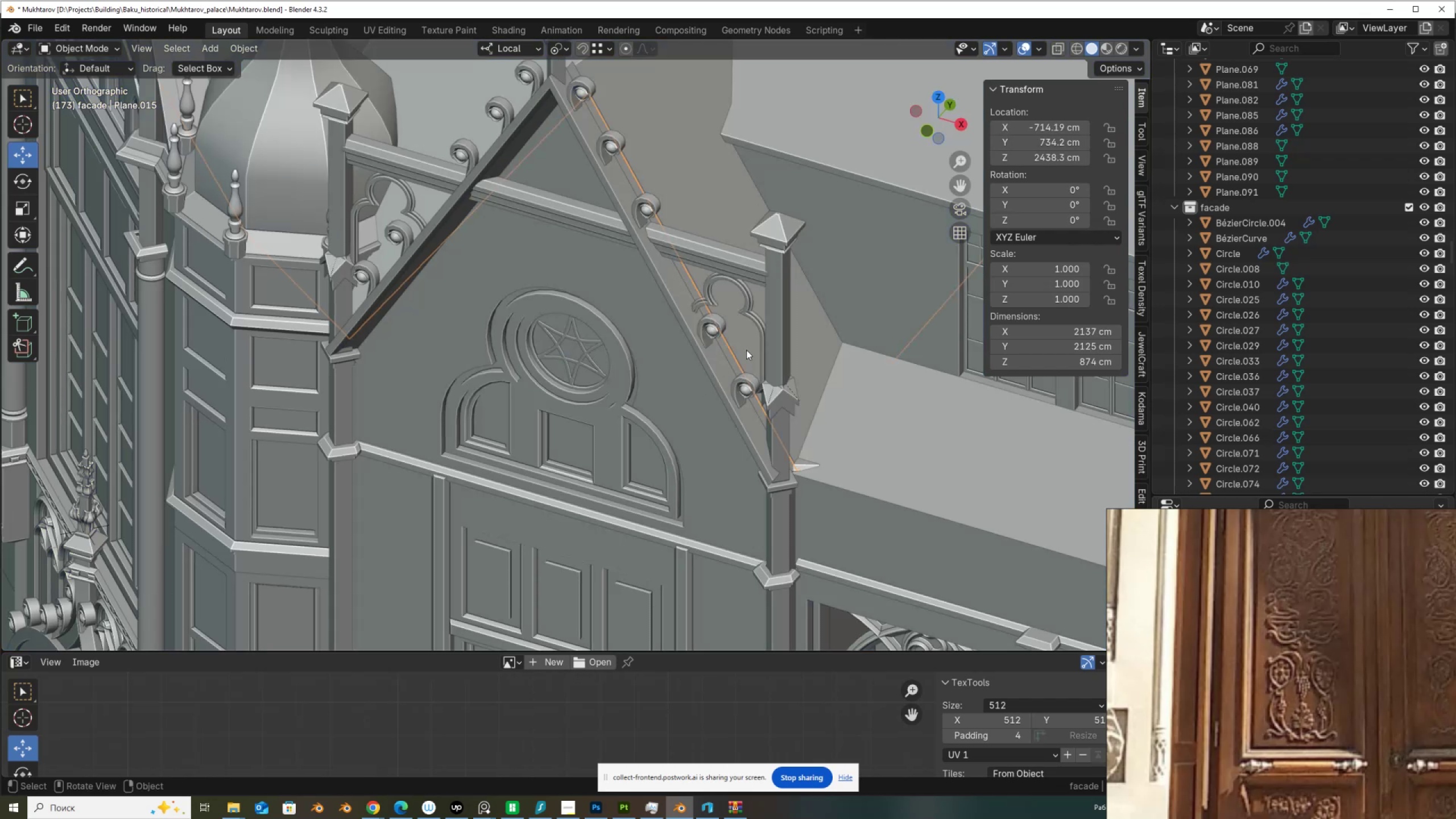 
key(Tab)
 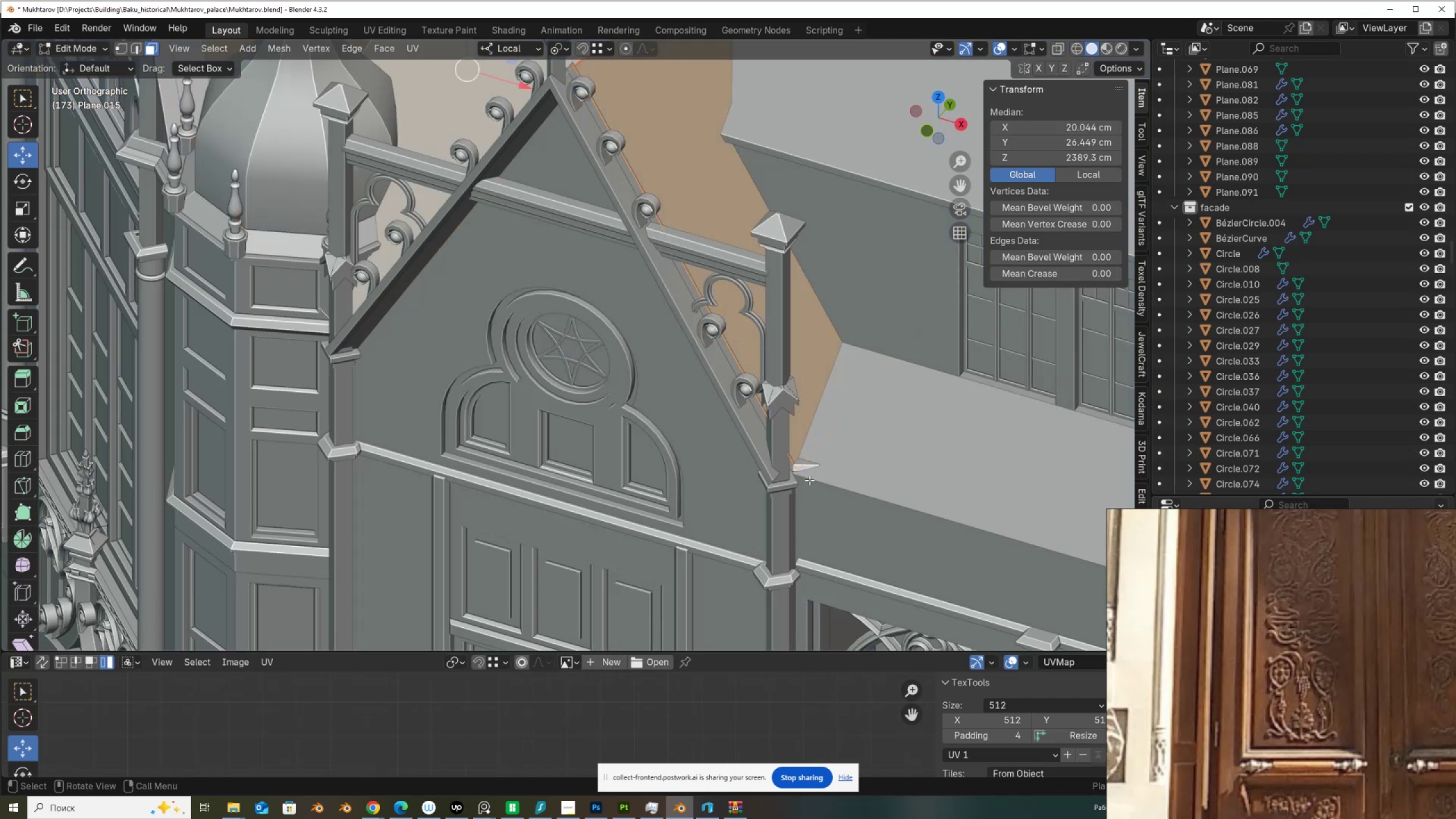 
key(1)
 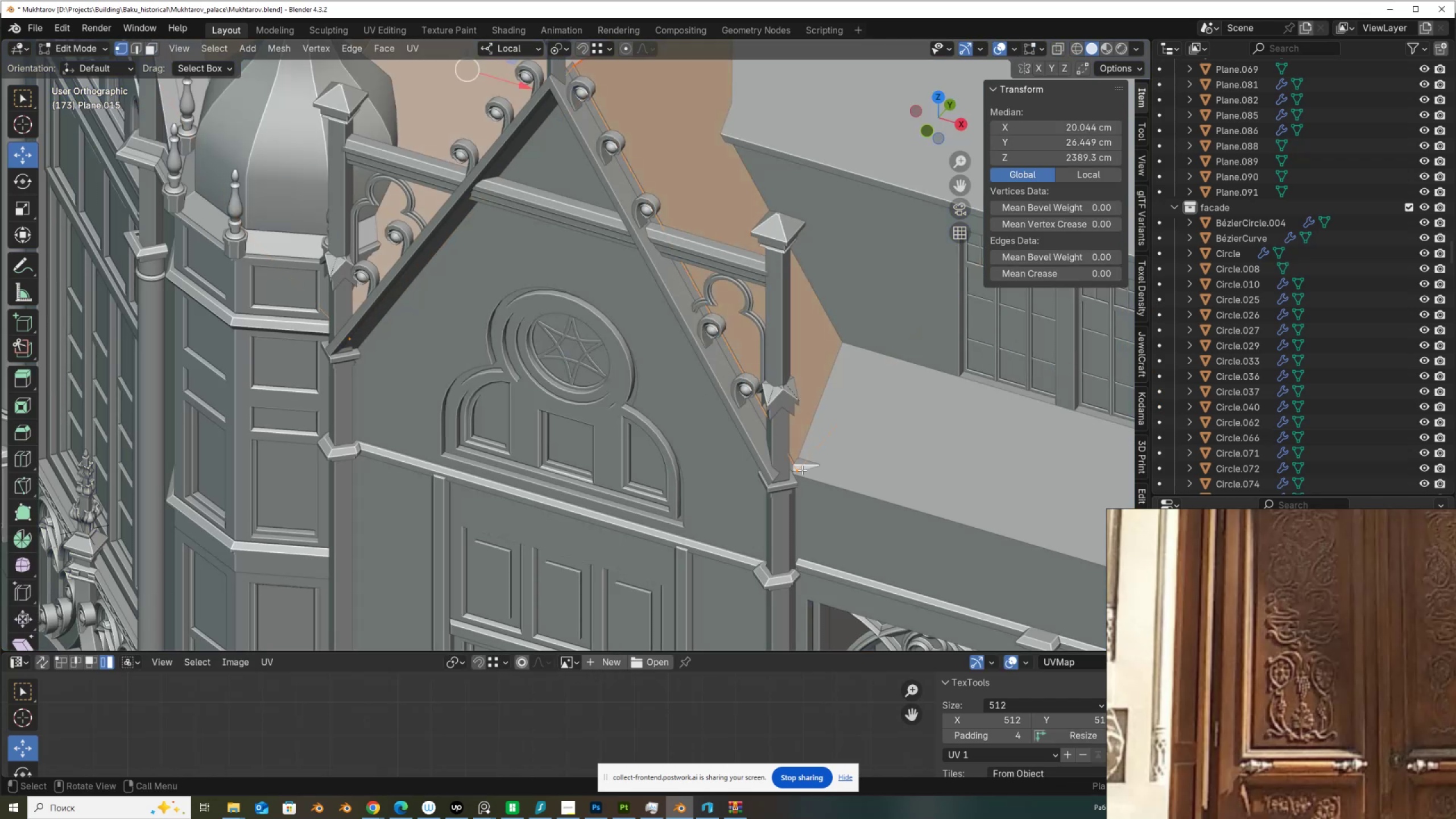 
left_click([802, 470])
 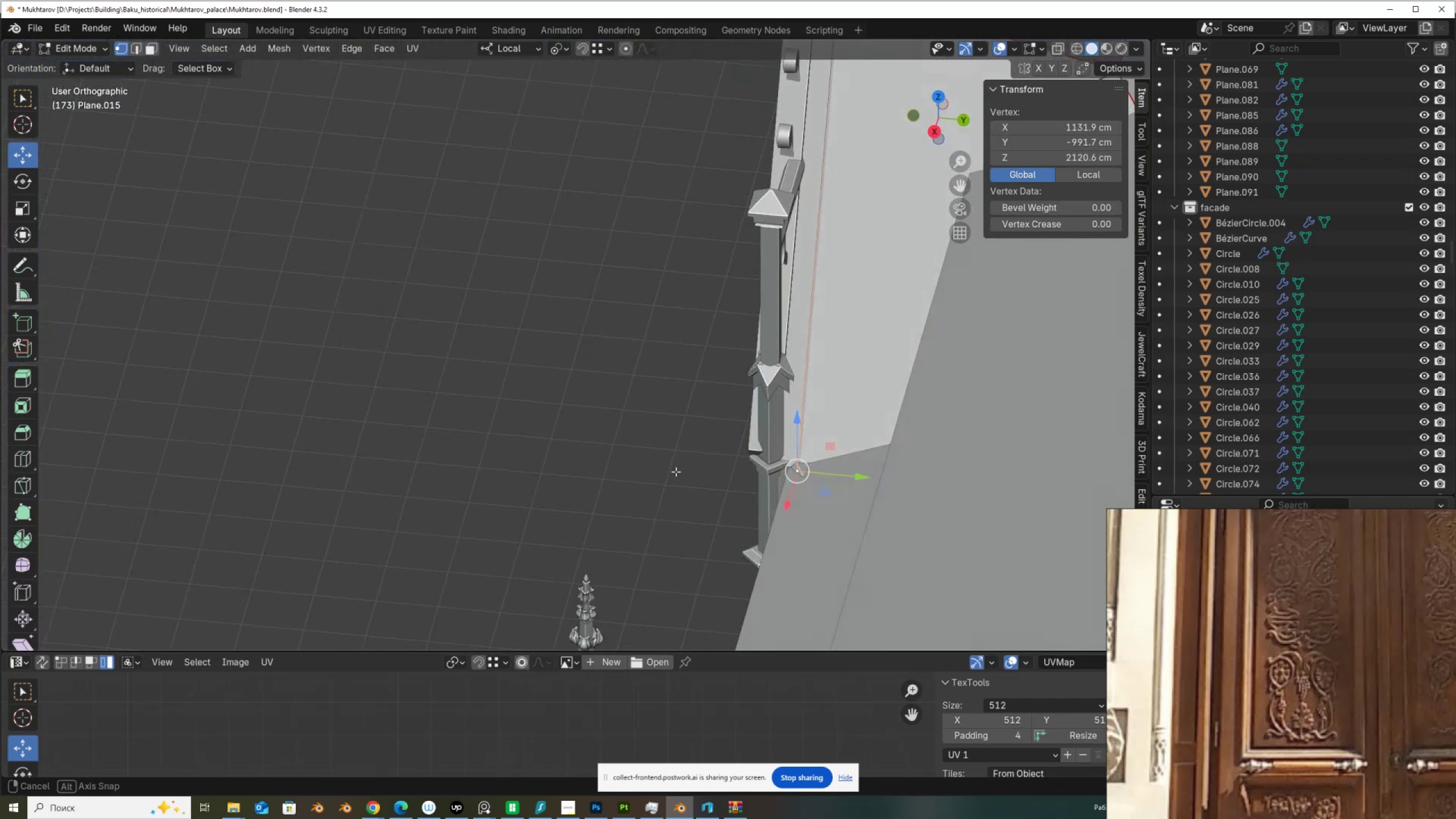 
wait(6.03)
 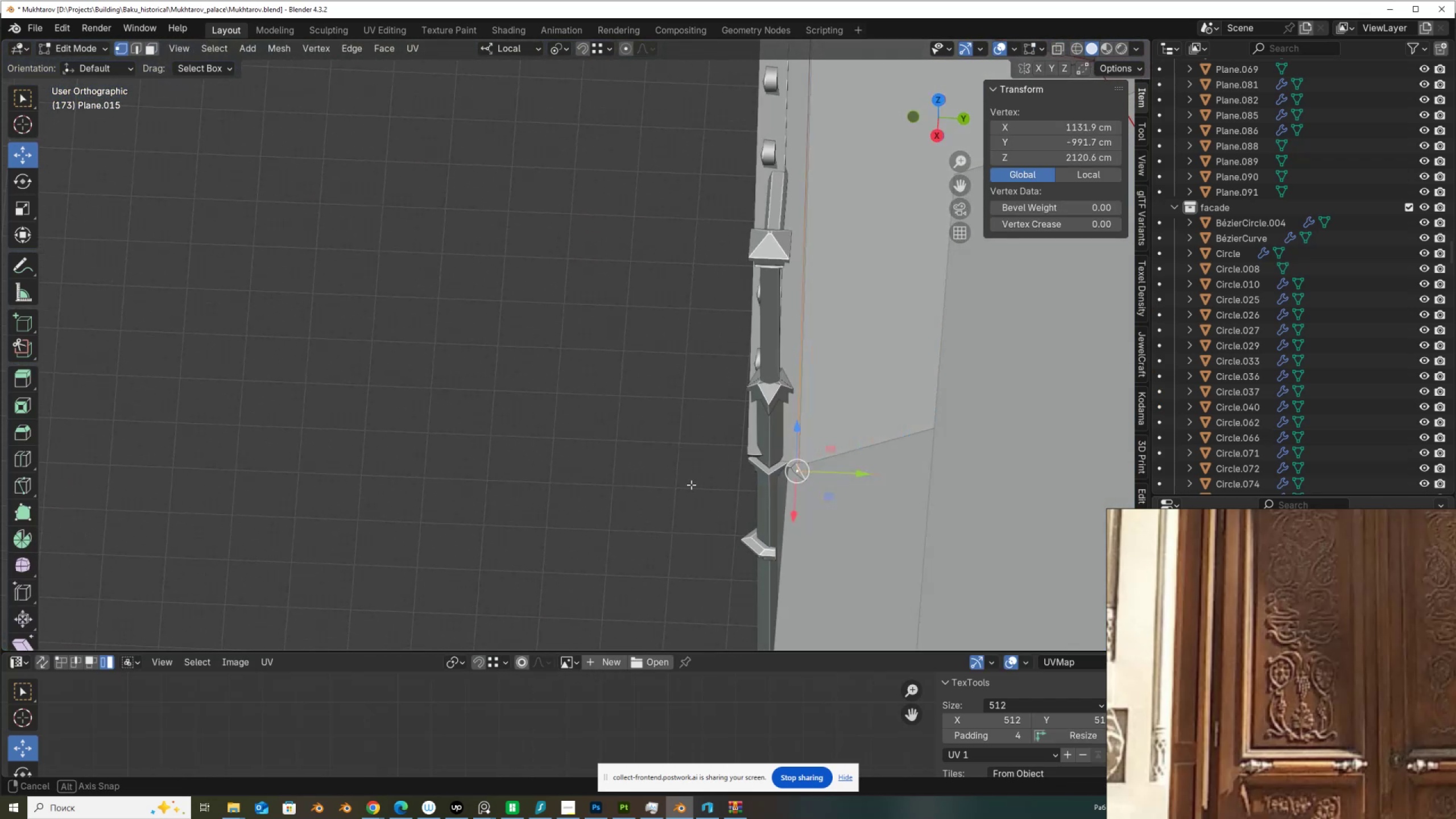 
scroll: coordinate [738, 406], scroll_direction: down, amount: 9.0
 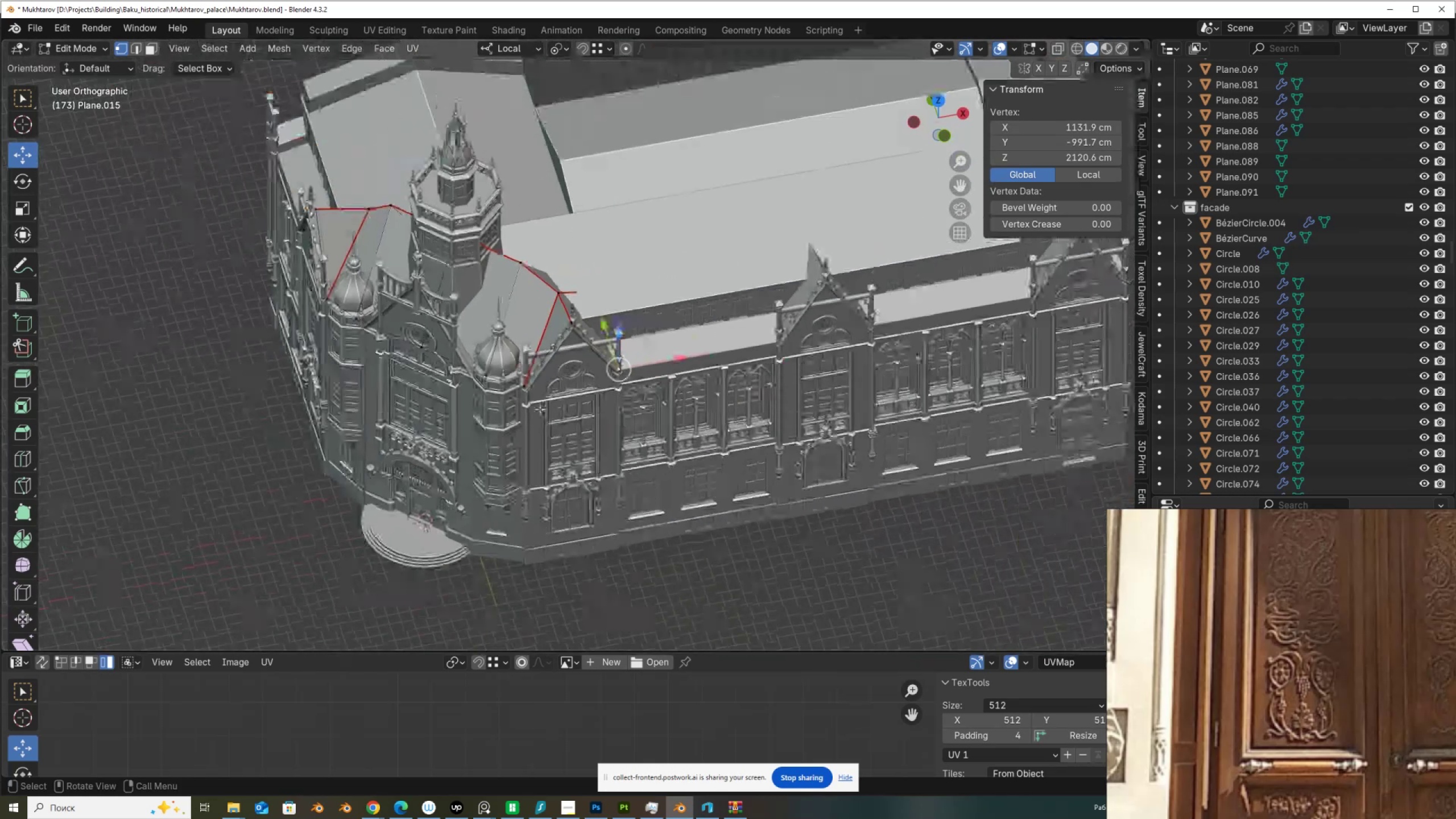 
hold_key(key=ShiftLeft, duration=0.42)
scroll: coordinate [660, 388], scroll_direction: up, amount: 8.0
 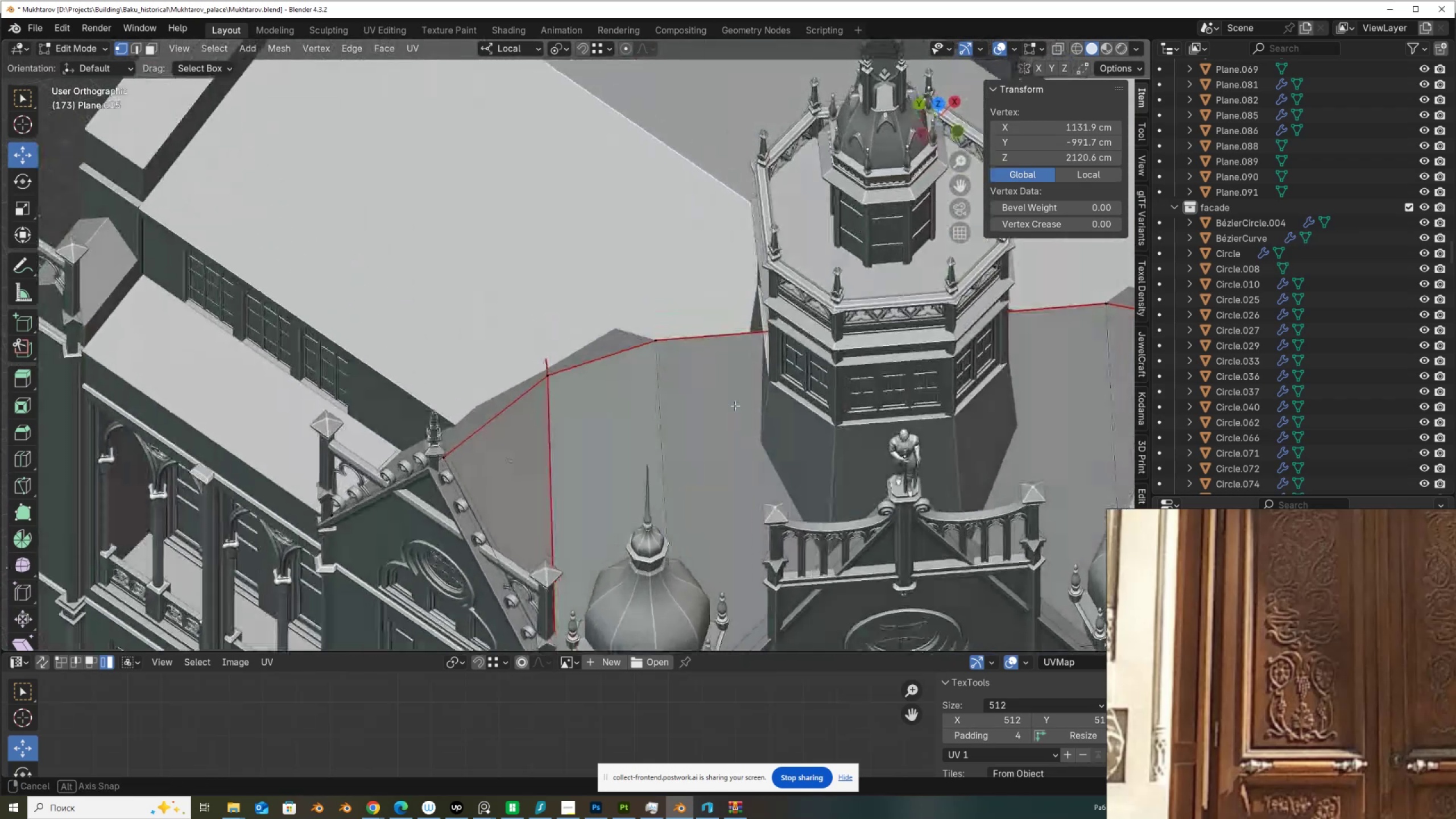 
scroll: coordinate [735, 406], scroll_direction: down, amount: 1.0
 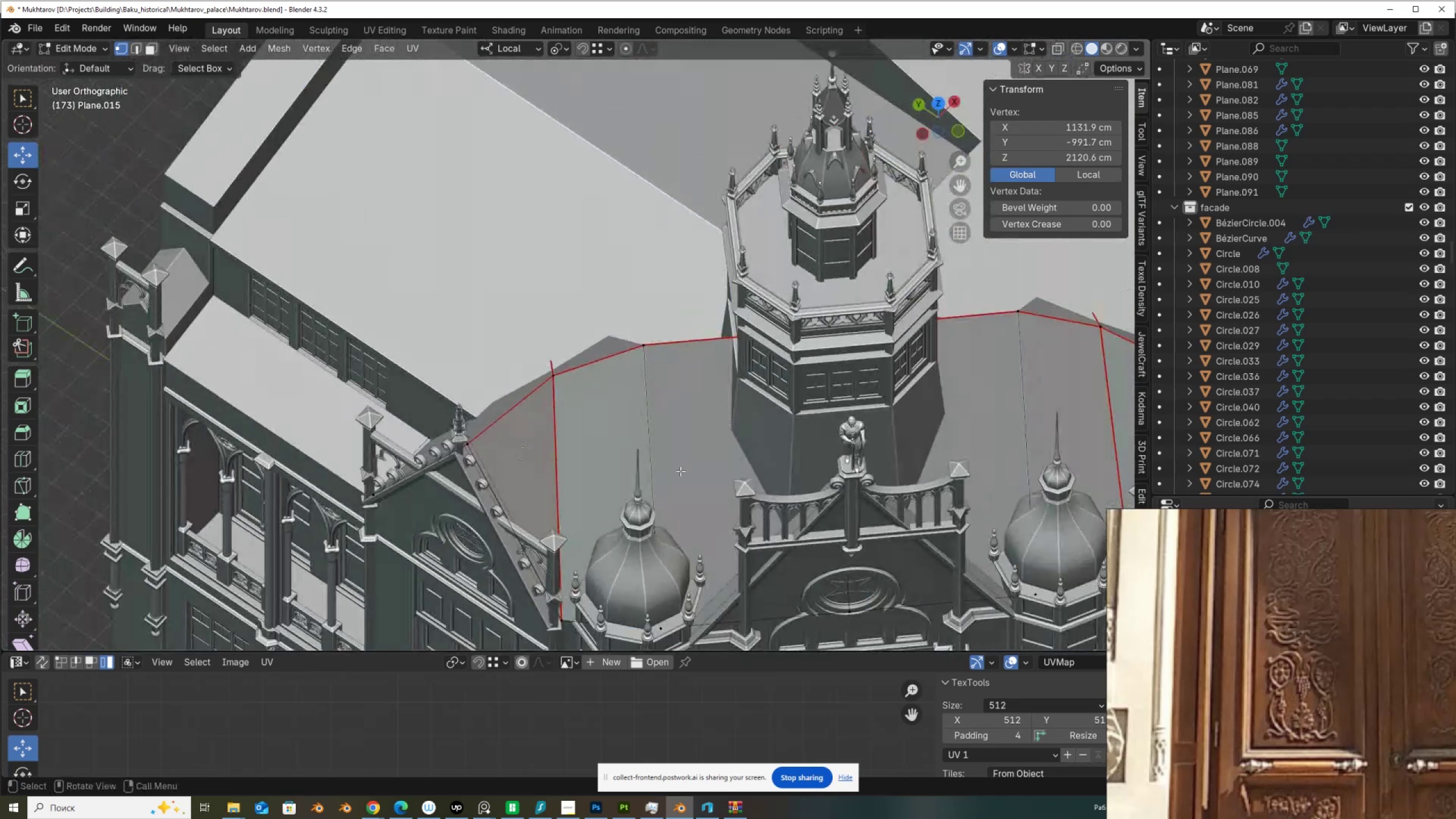 
hold_key(key=ShiftLeft, duration=0.46)
 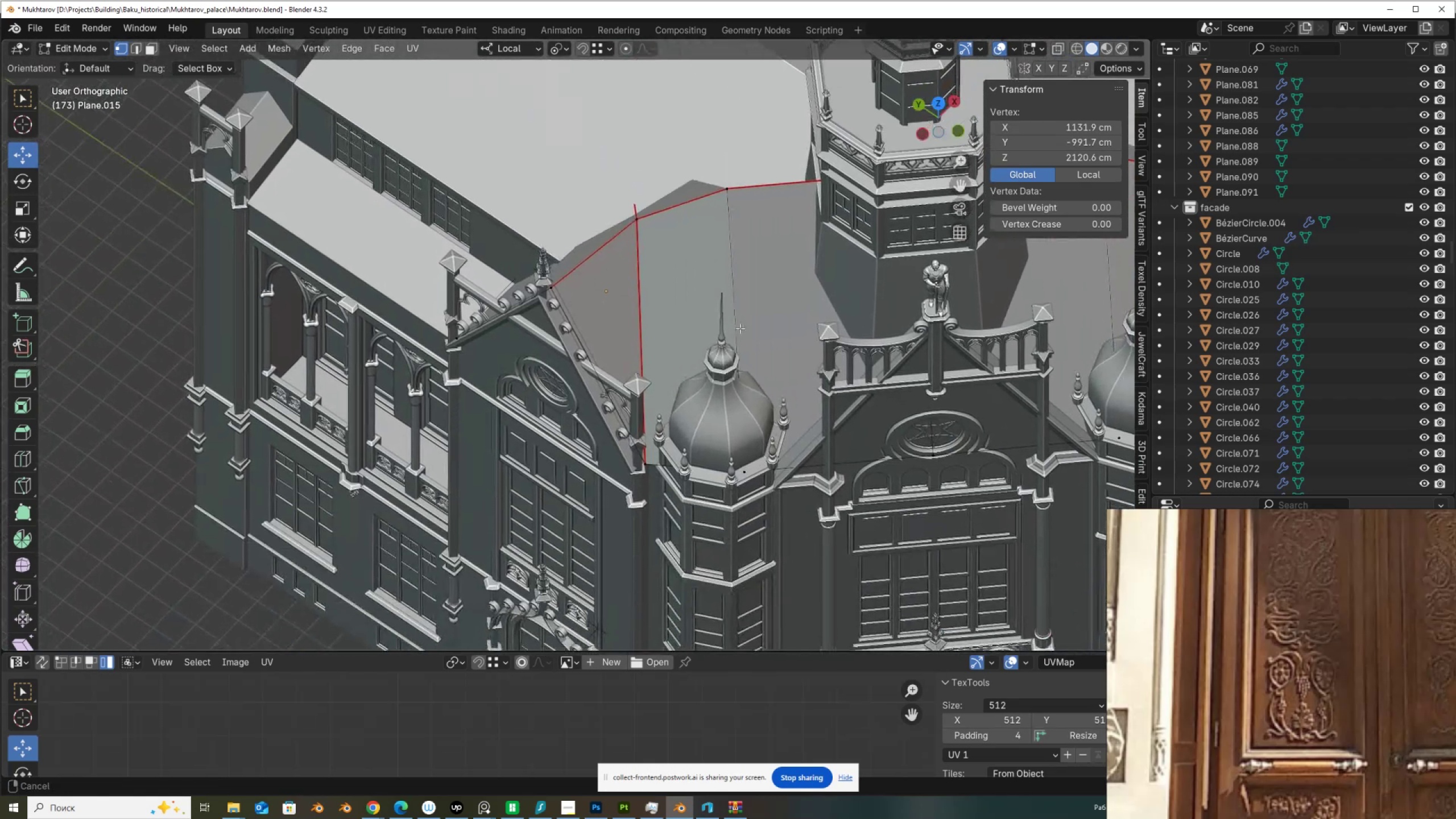 
scroll: coordinate [639, 439], scroll_direction: up, amount: 7.0
 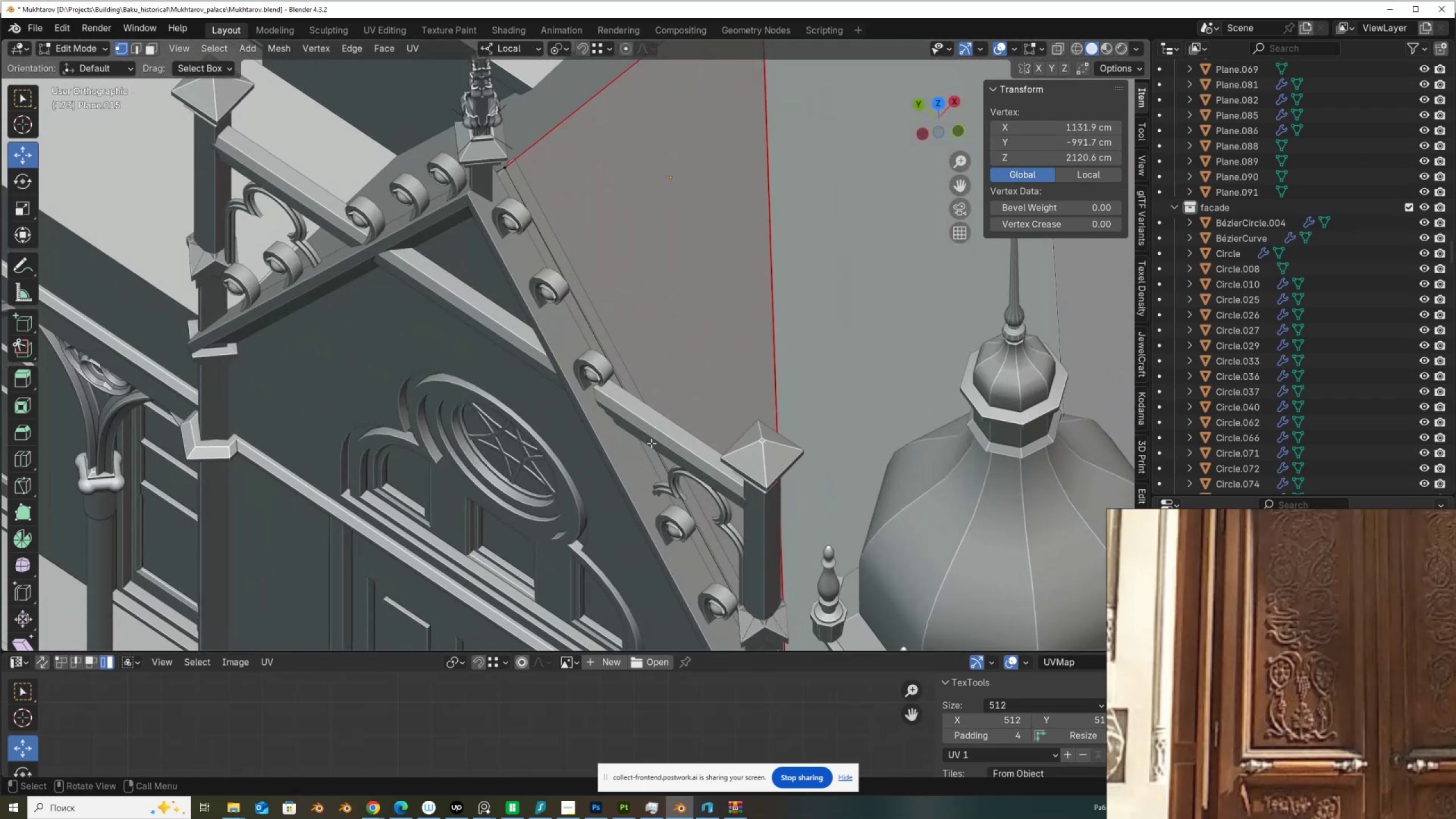 
hold_key(key=ShiftLeft, duration=0.47)
 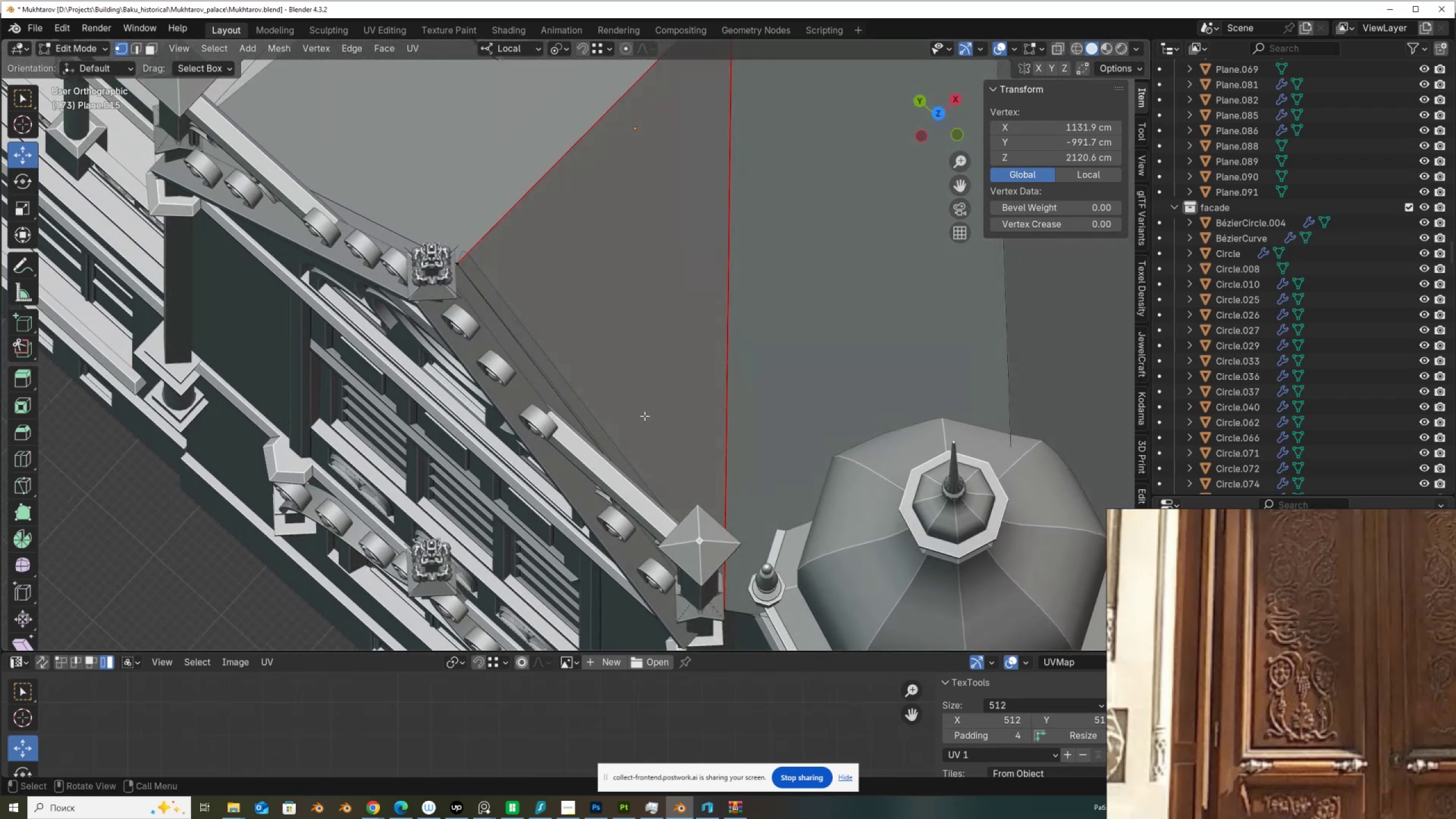 
wait(9.5)
 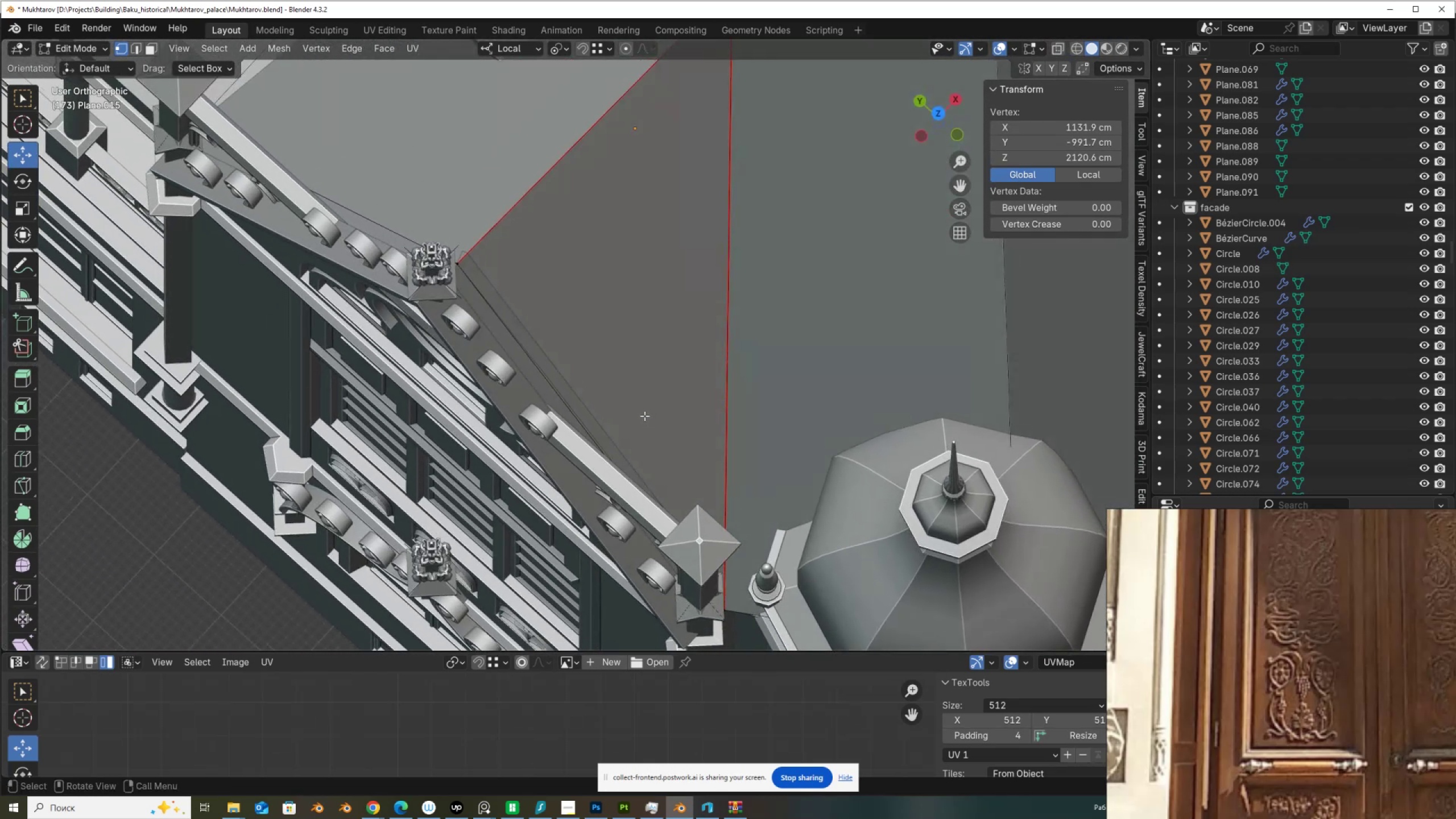 
key(Tab)
 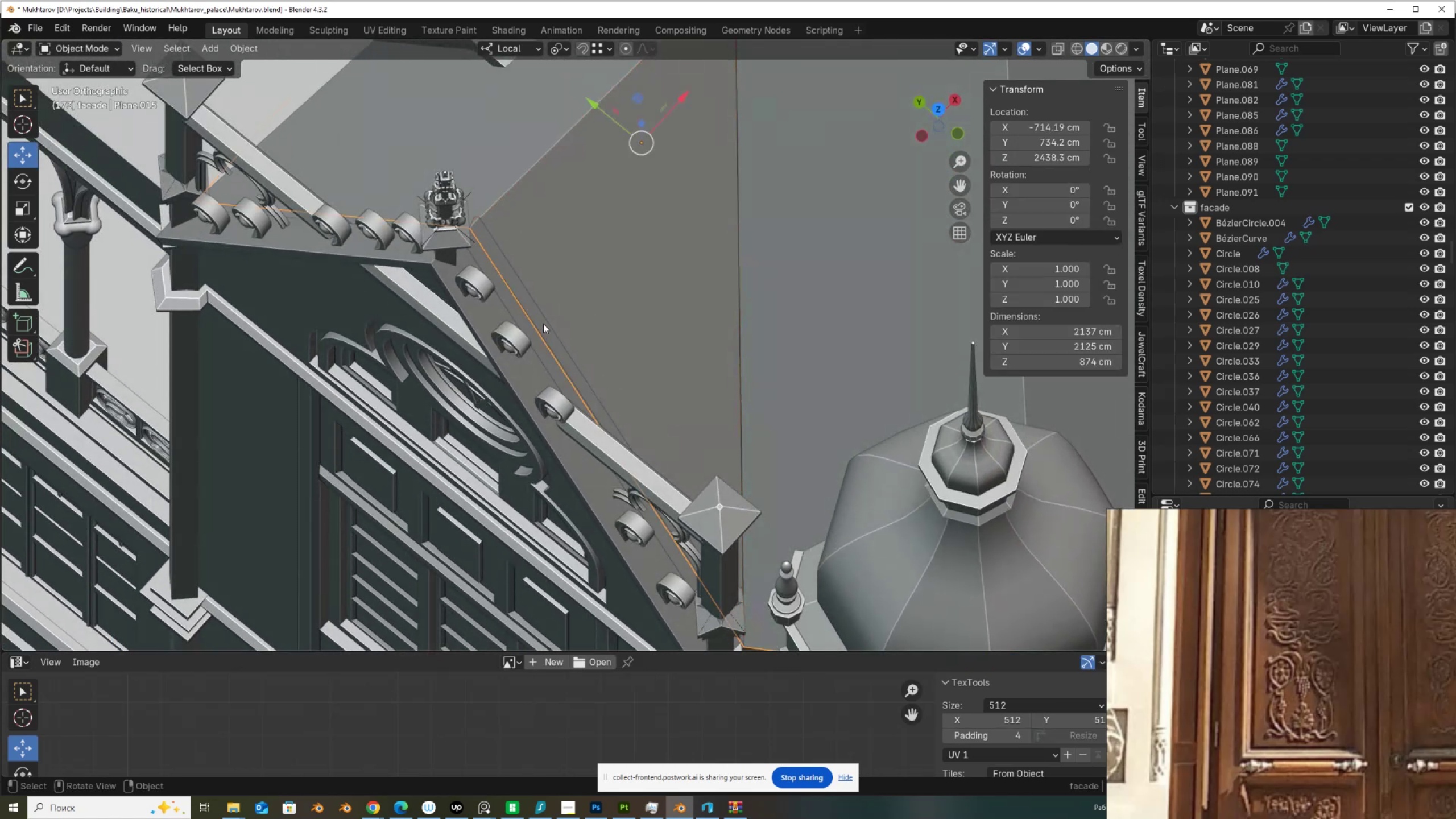 
left_click([544, 324])
 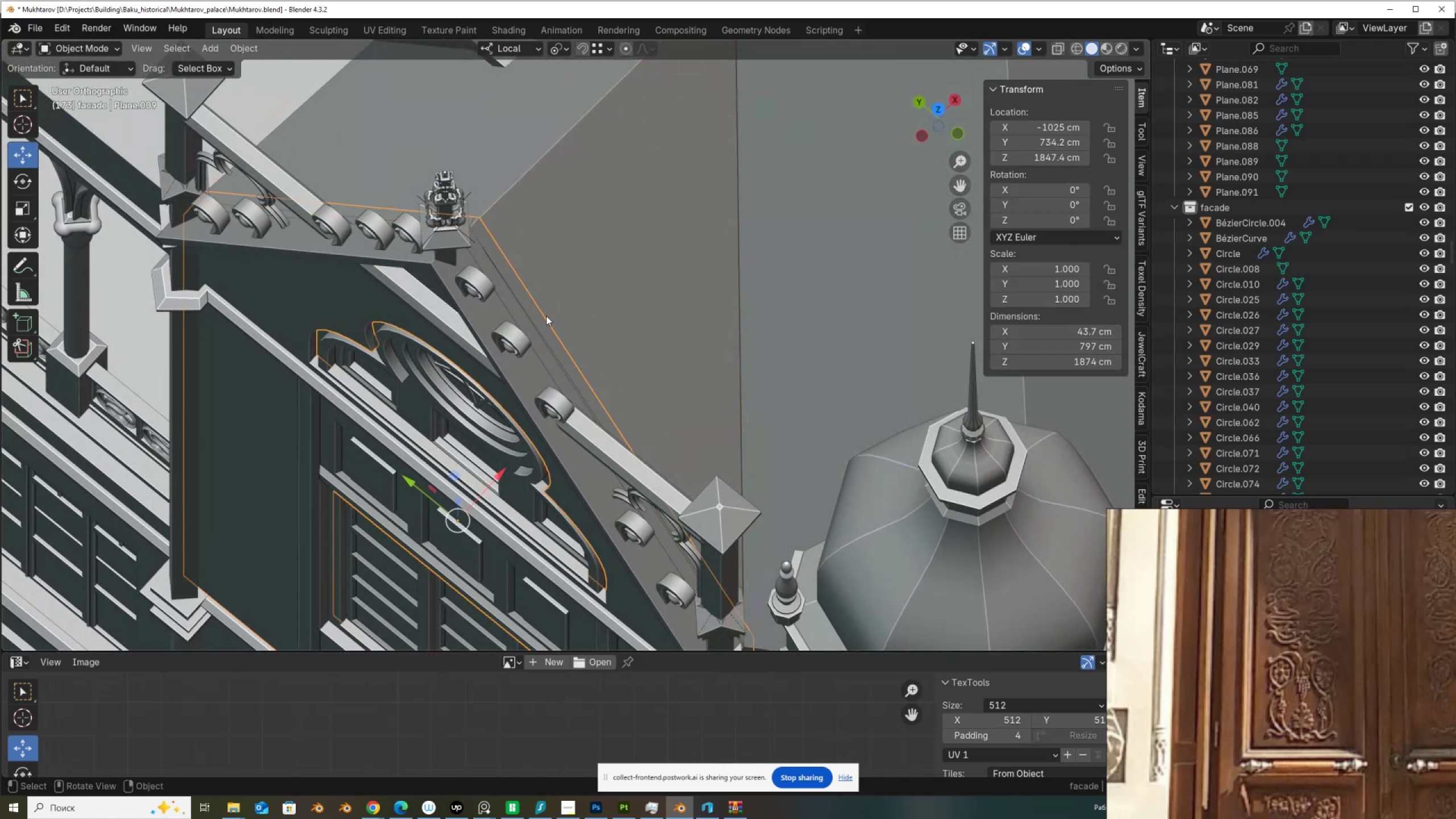 
left_click([567, 302])
 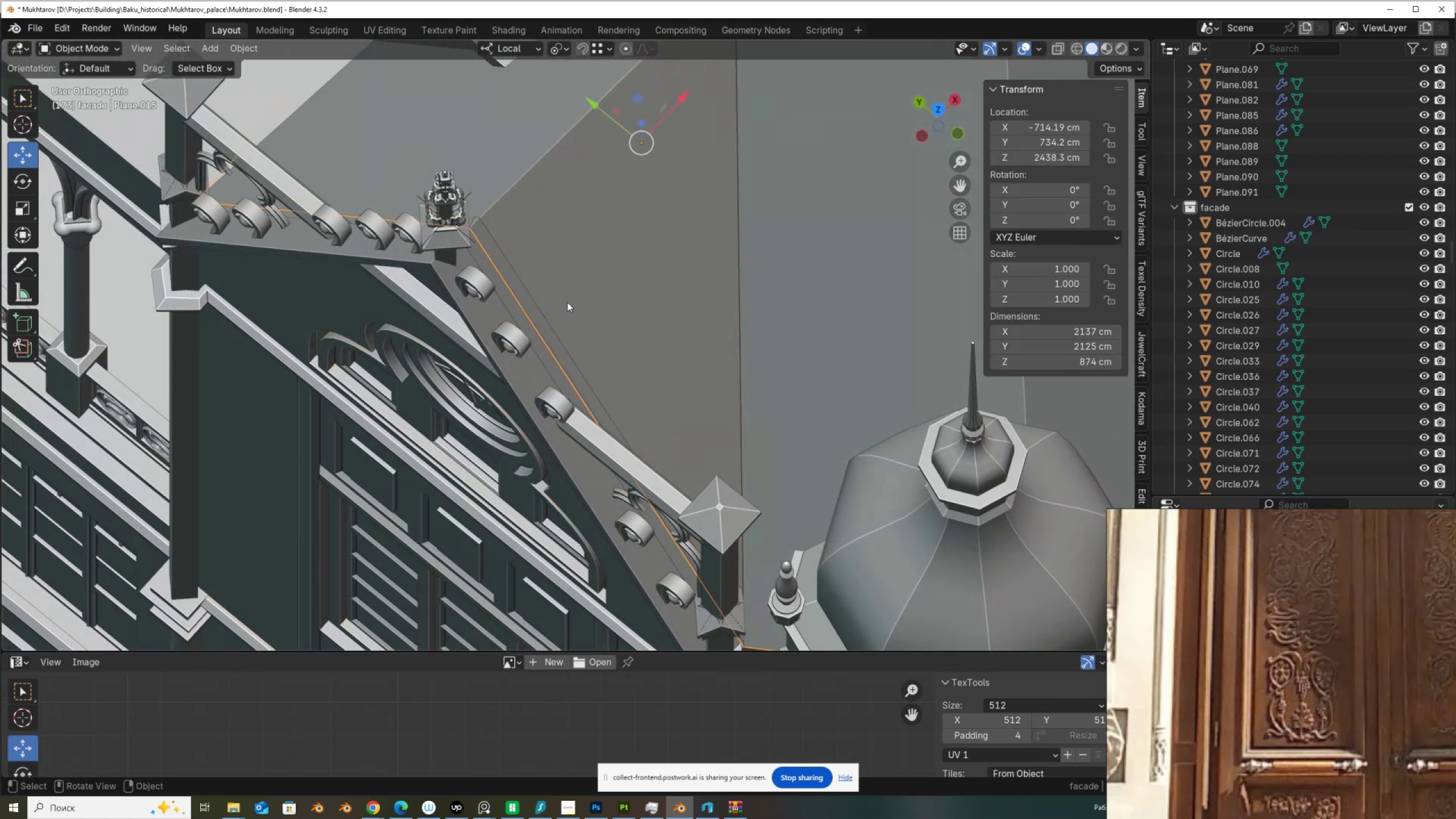 
key(Tab)
 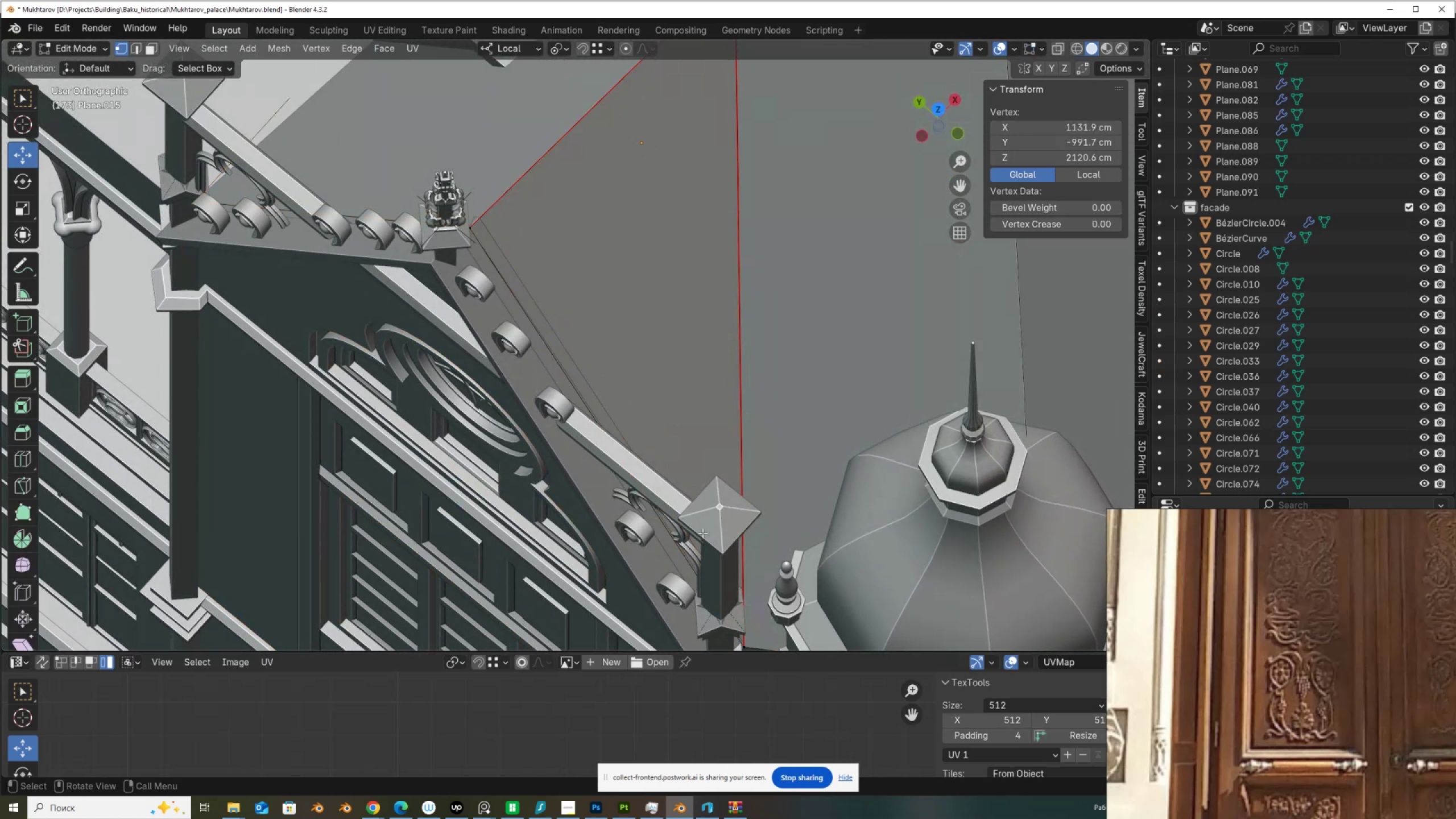 
key(CapsLock)
 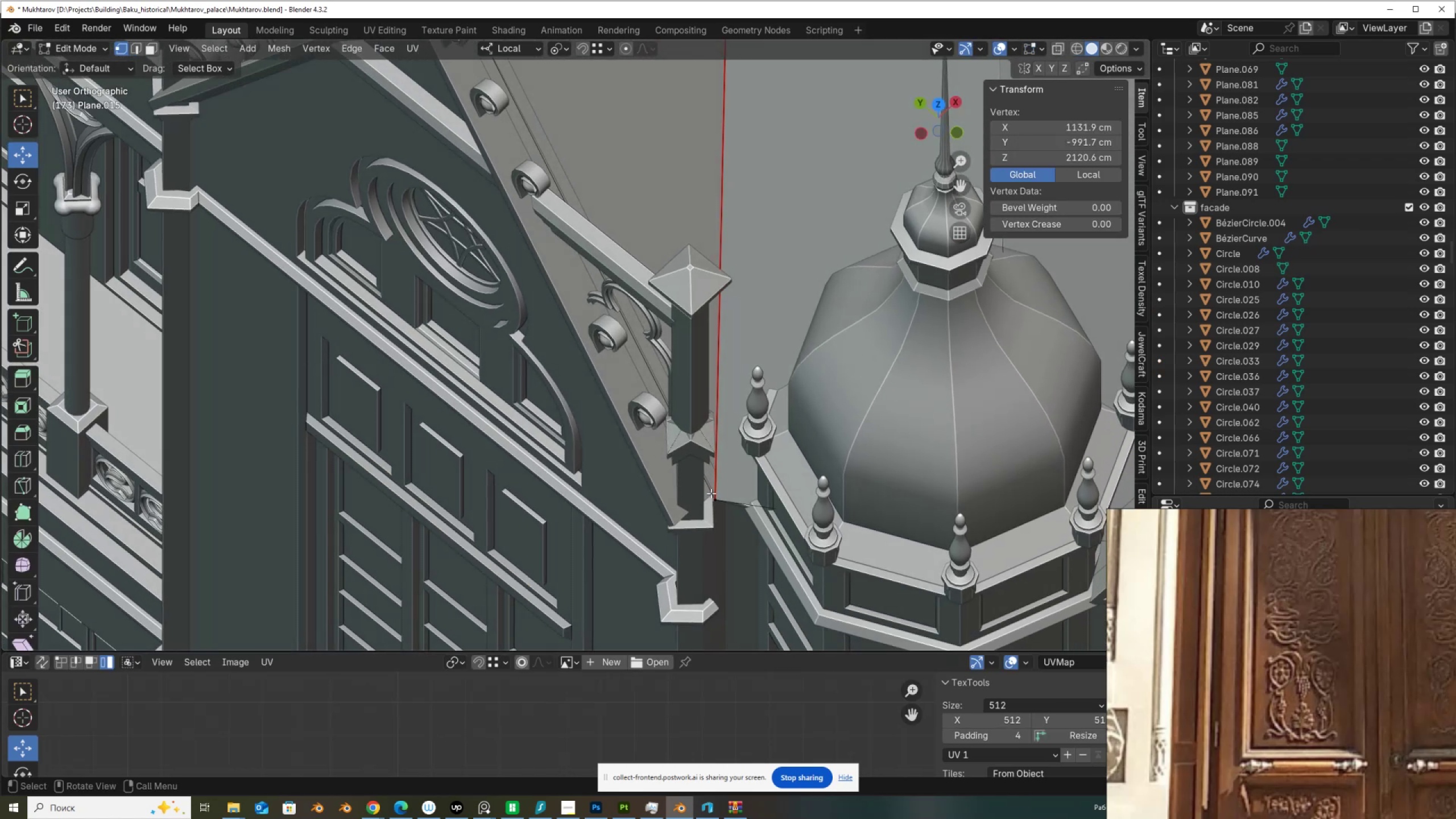 
left_click([712, 498])
 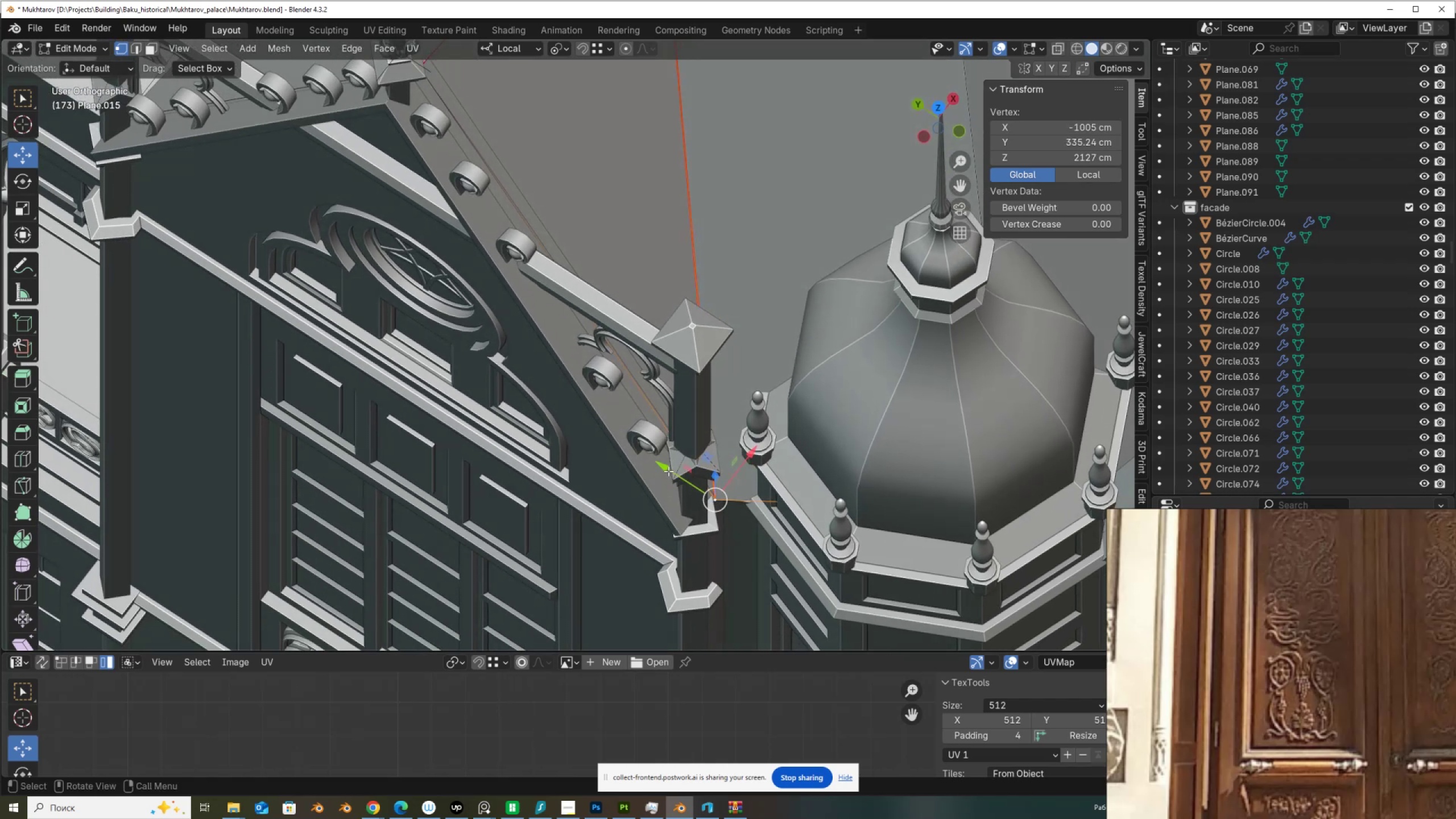 
left_click_drag(start_coordinate=[664, 465], to_coordinate=[664, 468])
 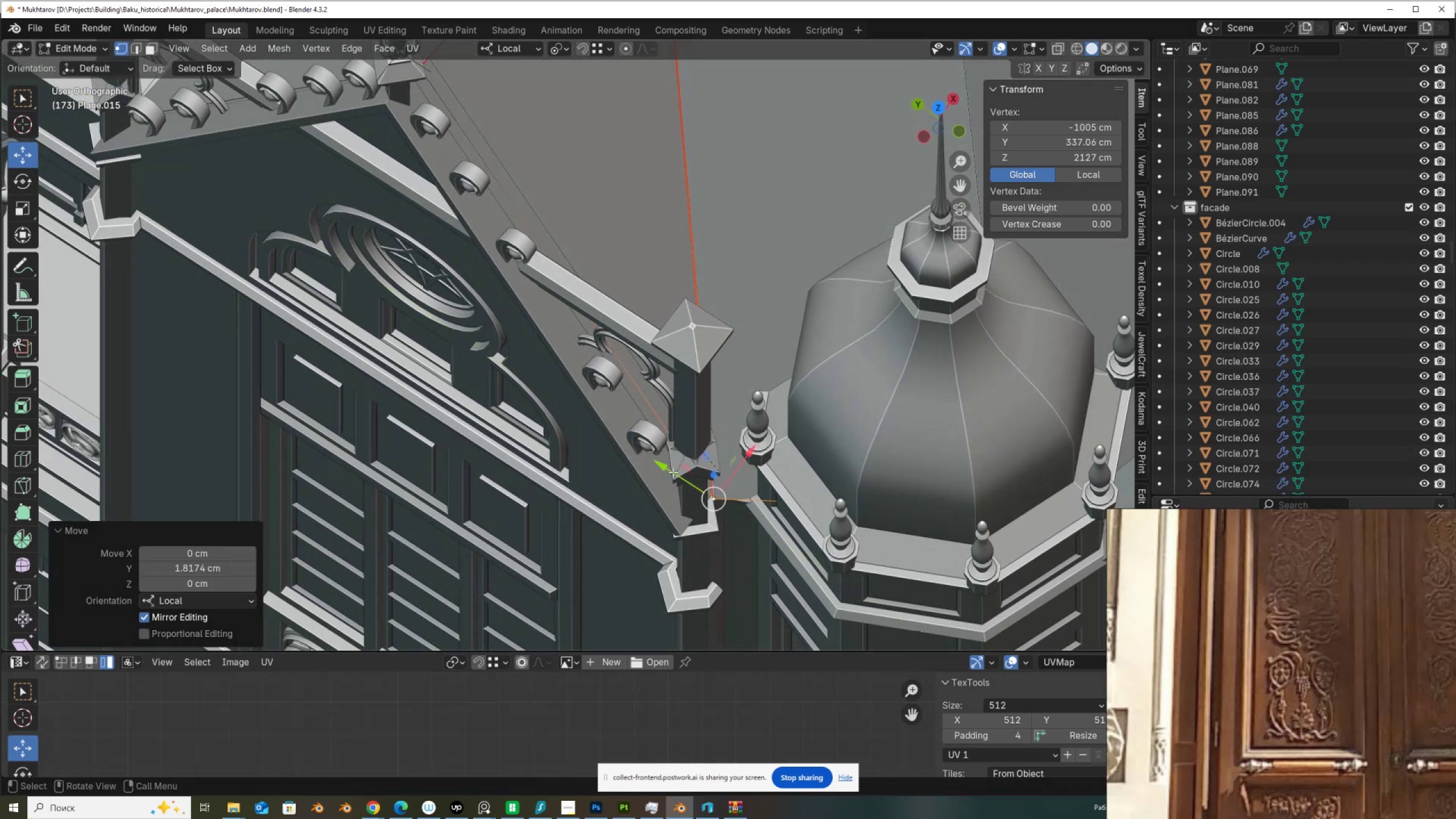 
key(Control+Z)
 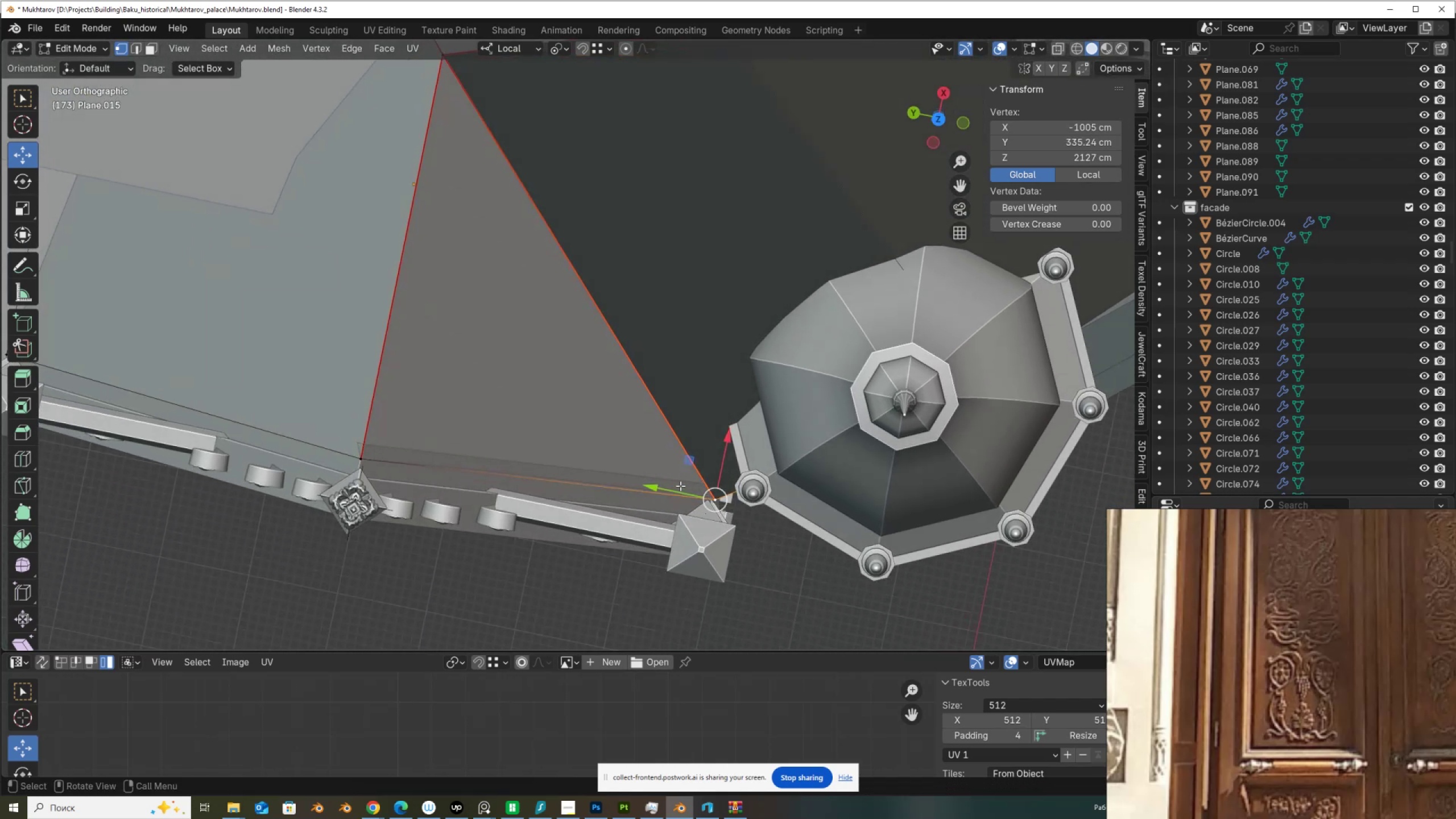 
left_click_drag(start_coordinate=[660, 484], to_coordinate=[662, 488])
 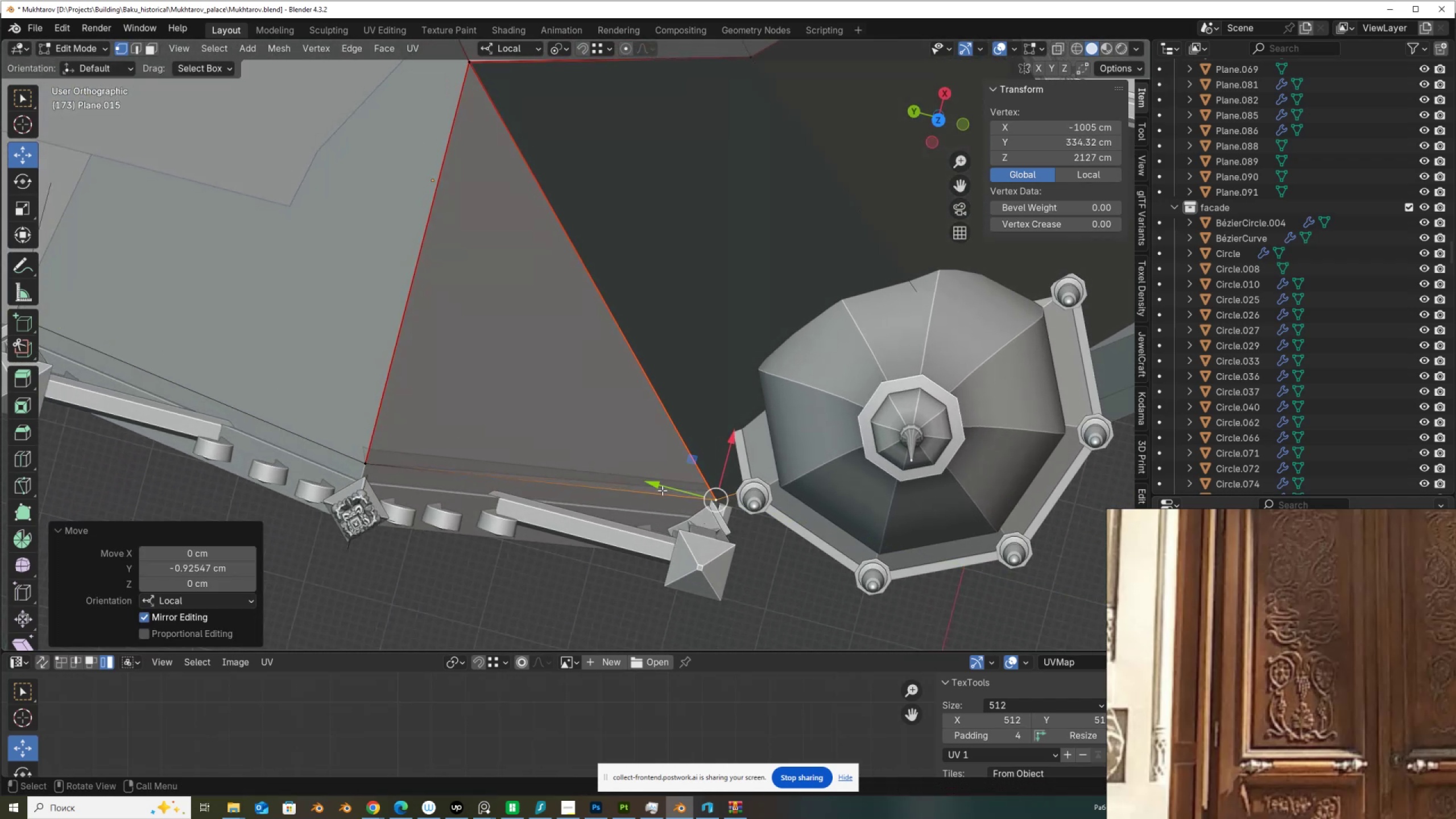 
key(Control+ControlLeft)
 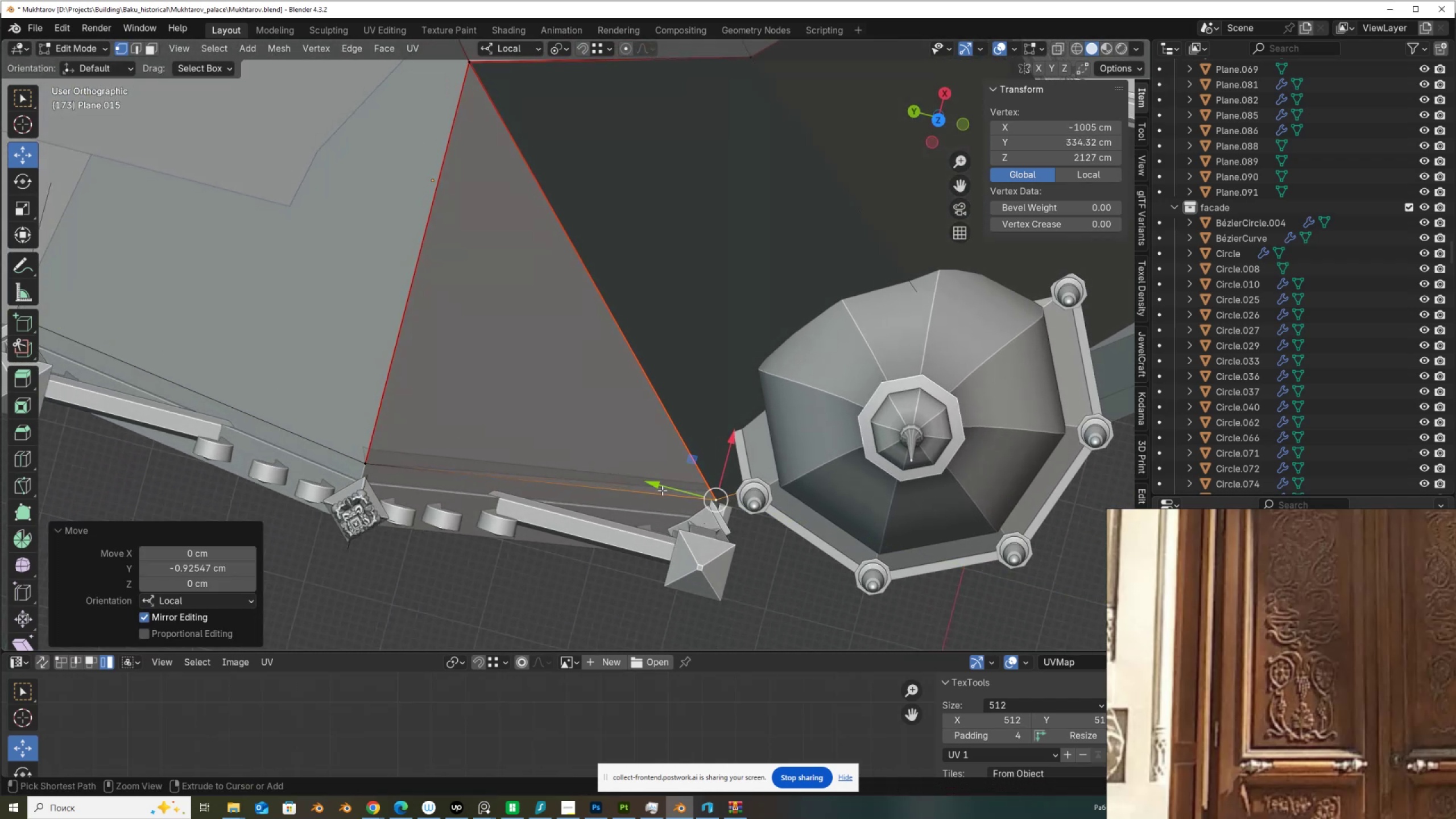 
key(Control+Z)
 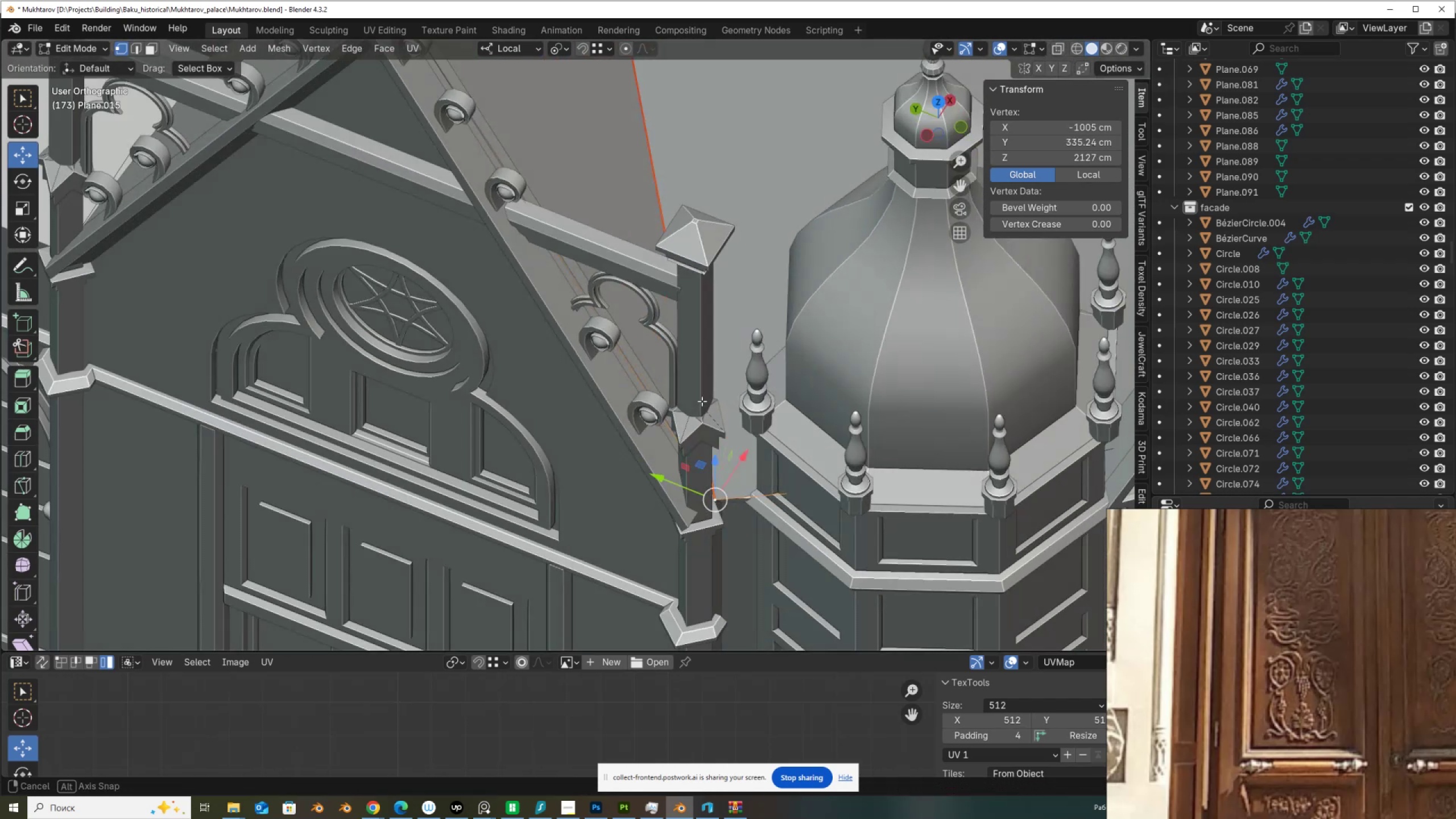 
scroll: coordinate [702, 384], scroll_direction: down, amount: 1.0
 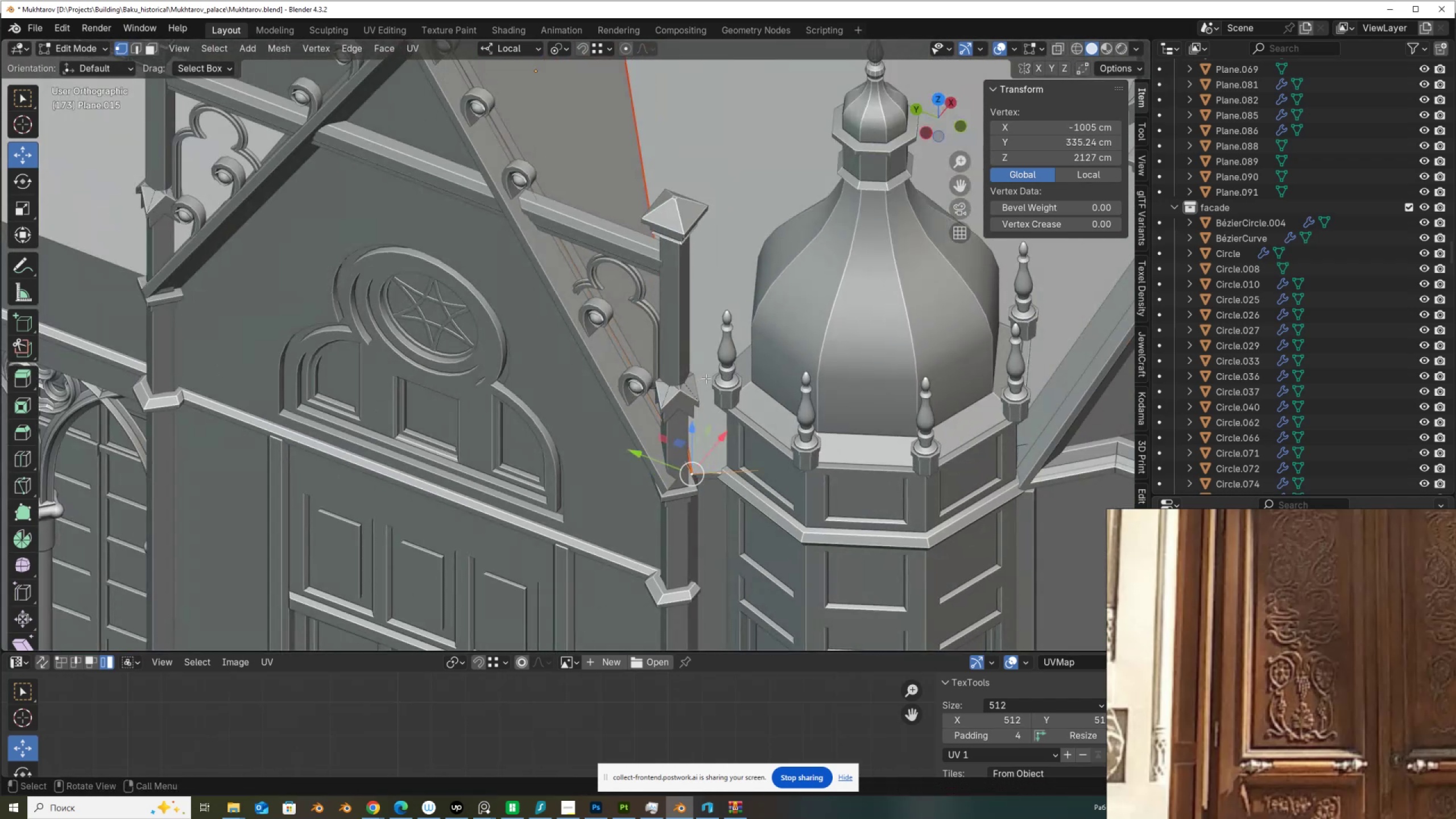 
hold_key(key=ShiftLeft, duration=0.45)
 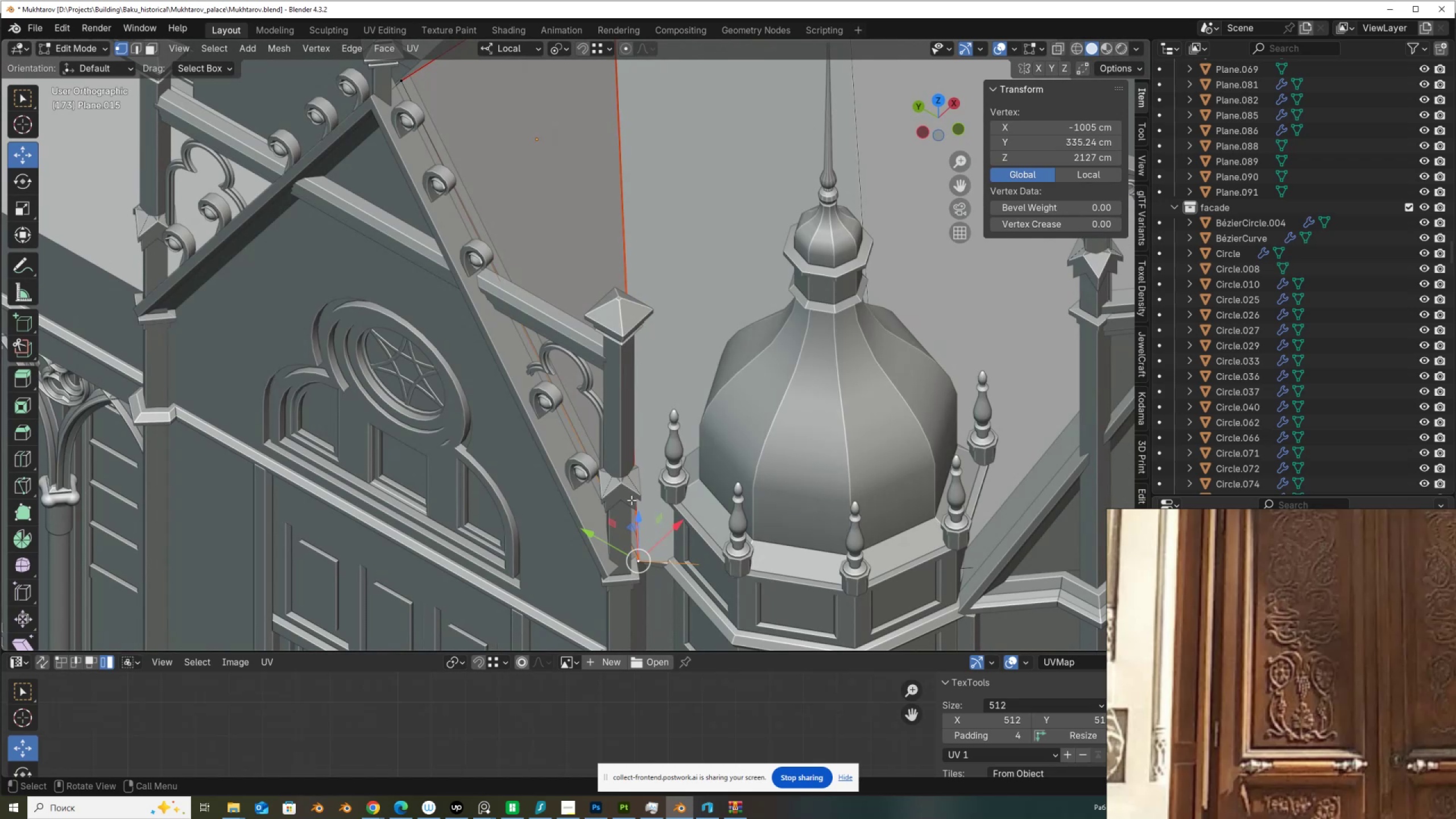 
left_click_drag(start_coordinate=[643, 520], to_coordinate=[638, 504])
 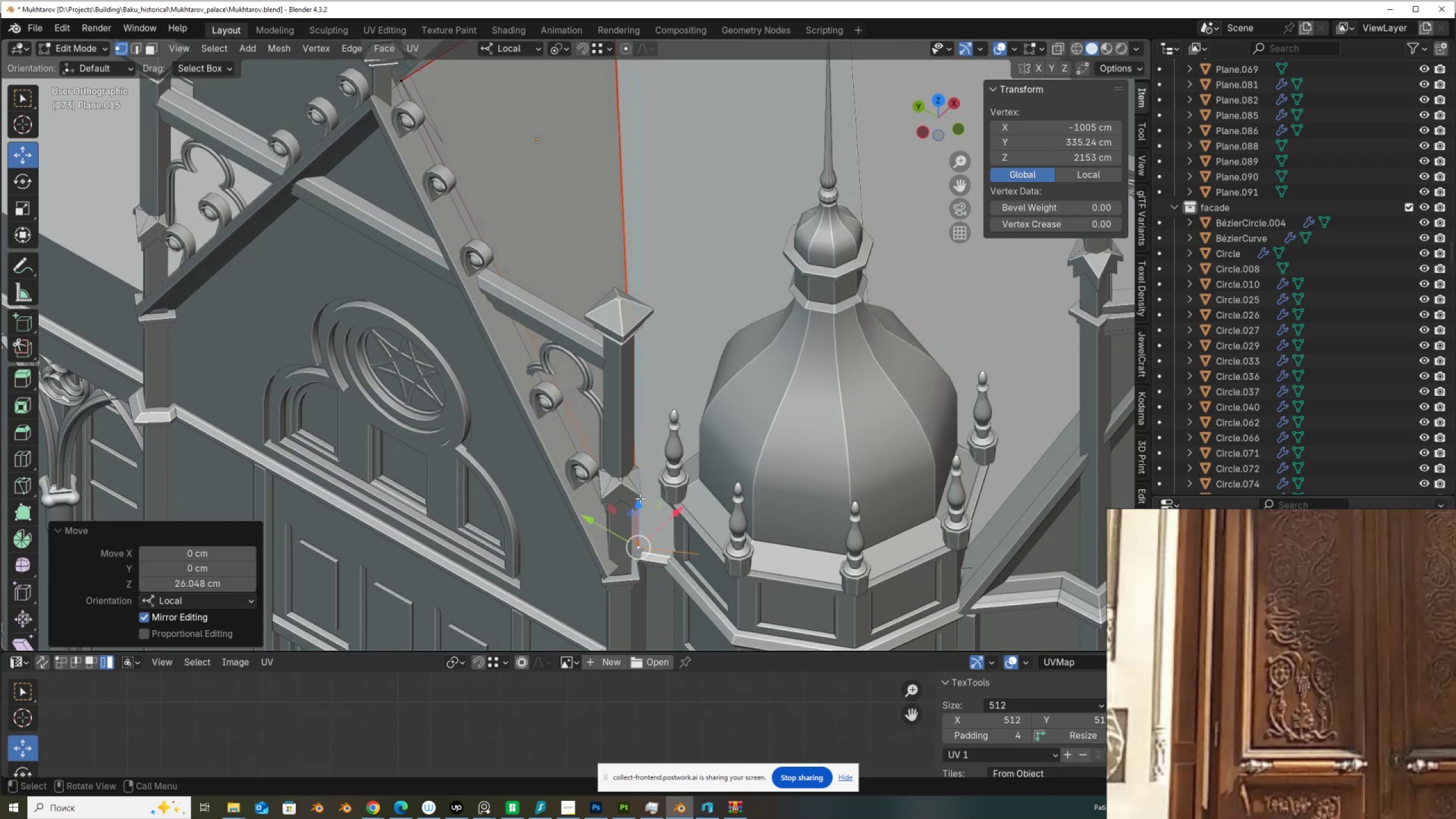 
hold_key(key=ControlLeft, duration=0.37)
 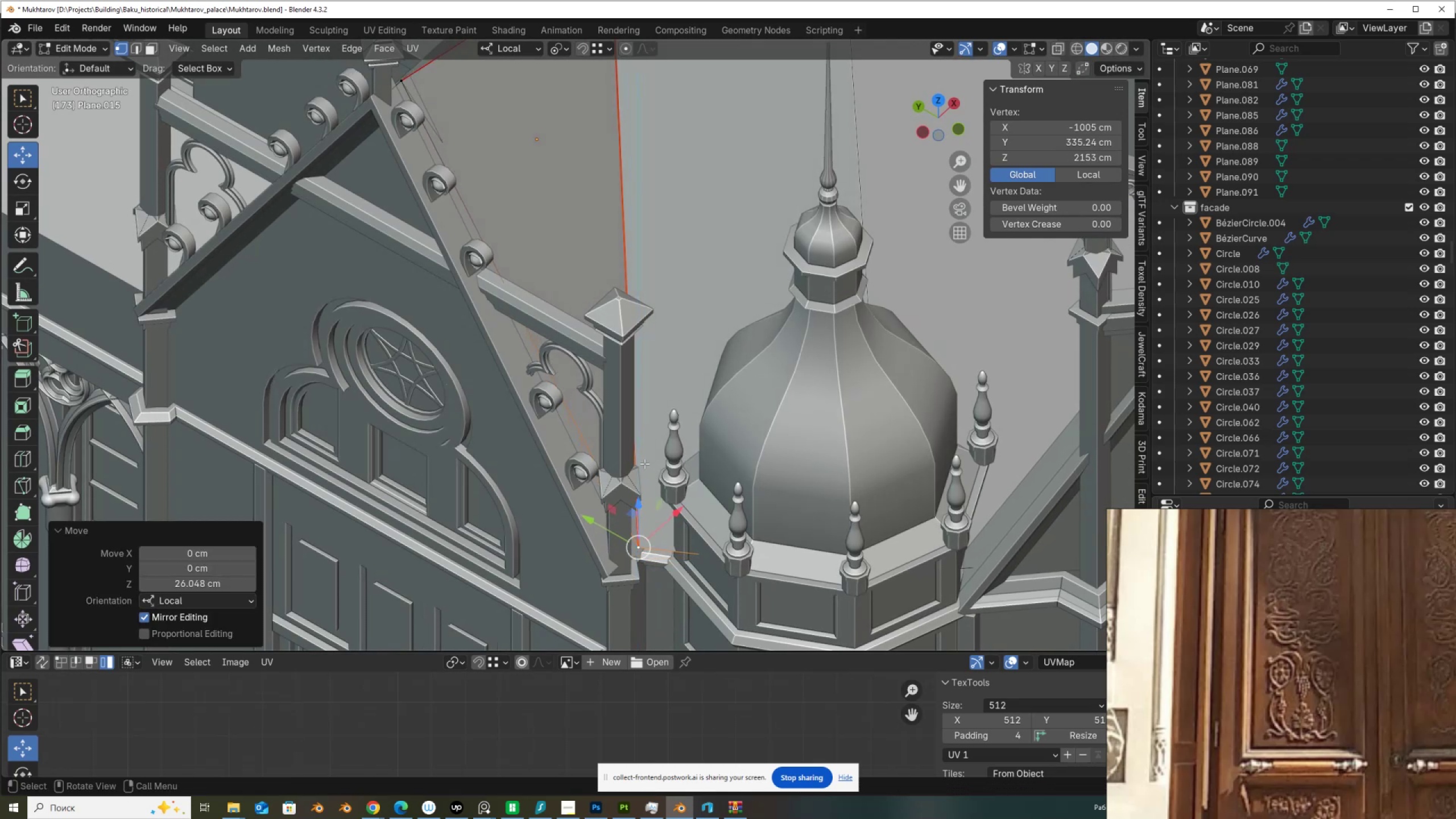 
key(Control+ControlLeft)
 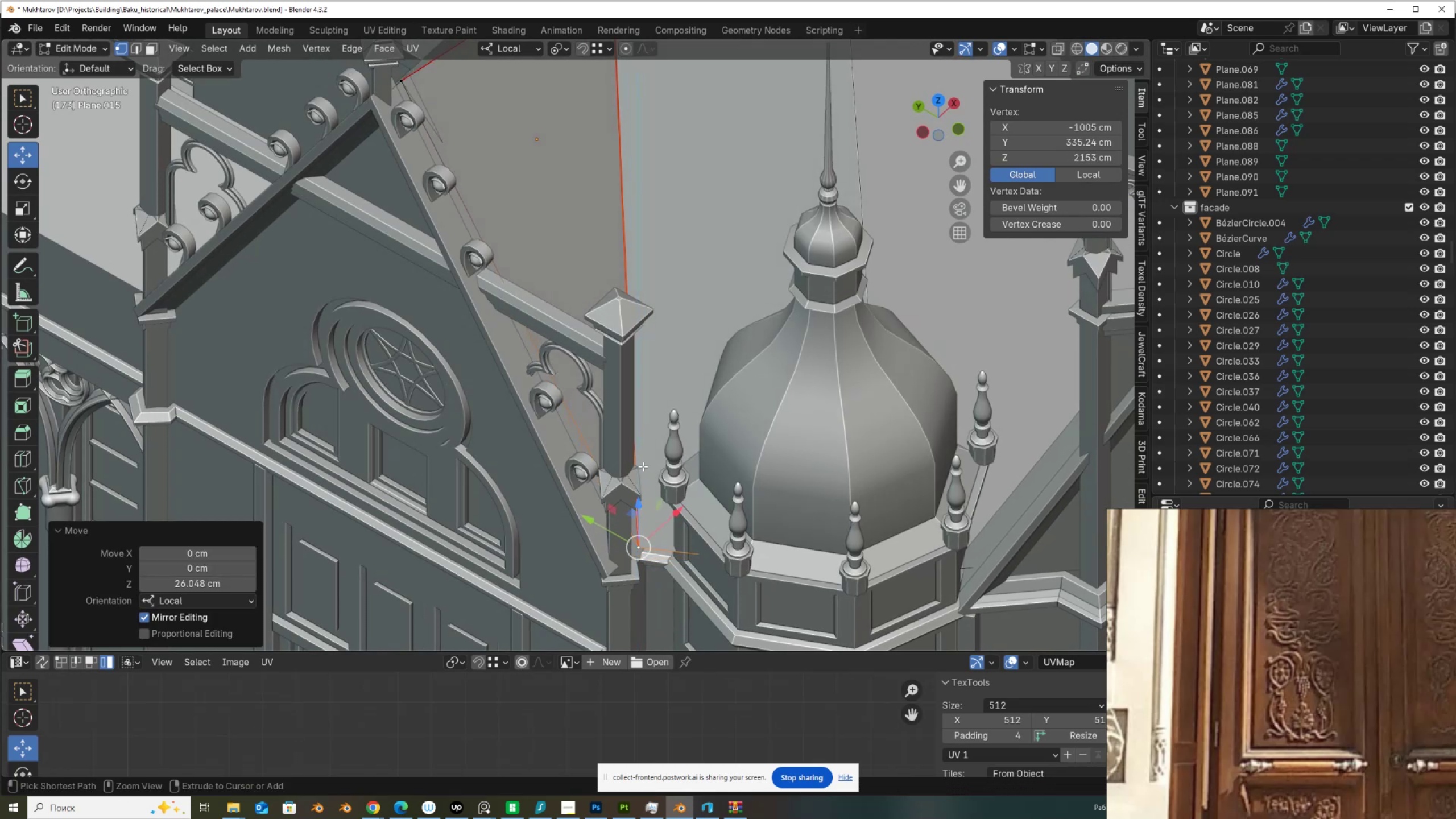 
key(Control+Z)
 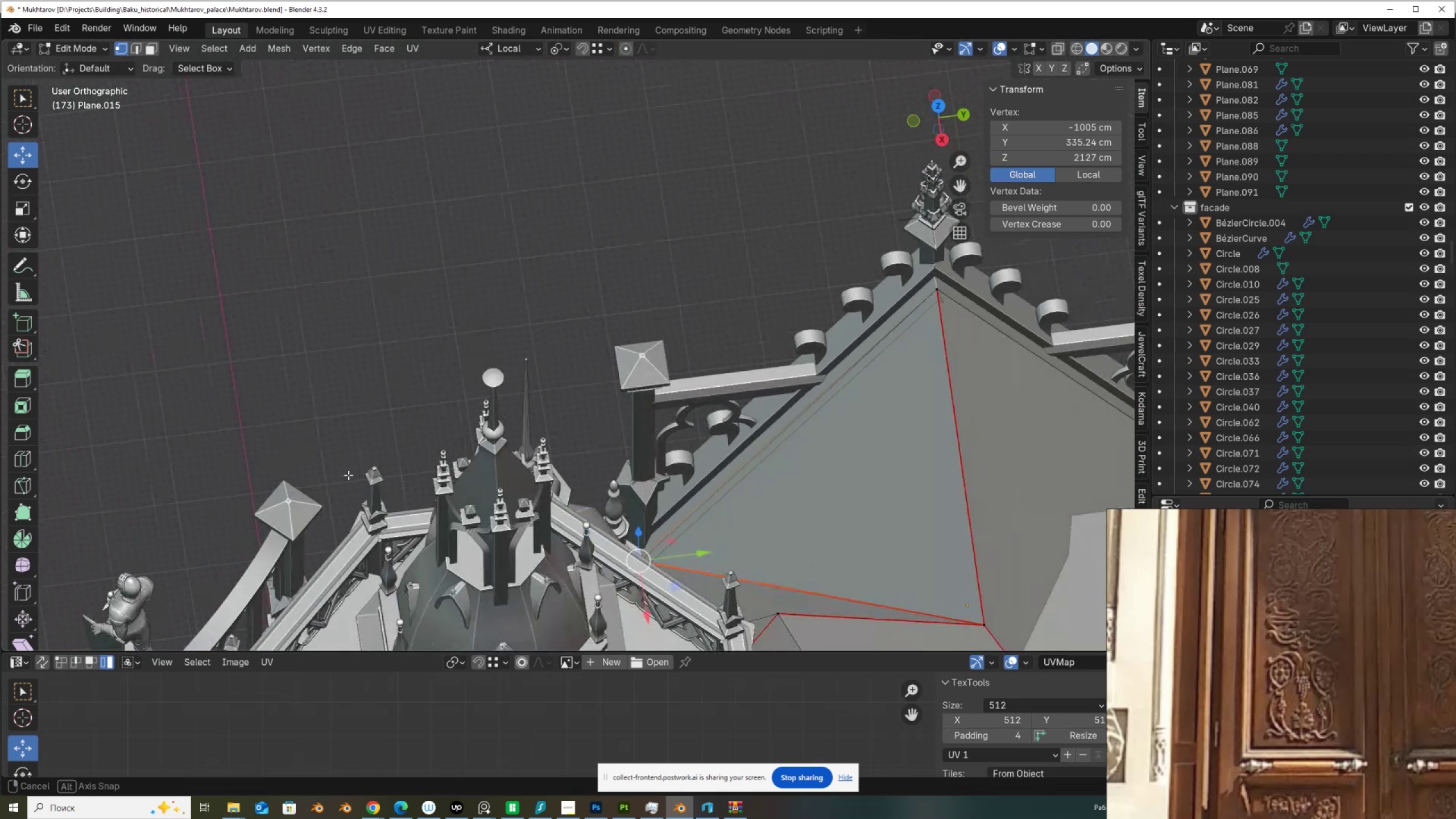 
wait(7.41)
 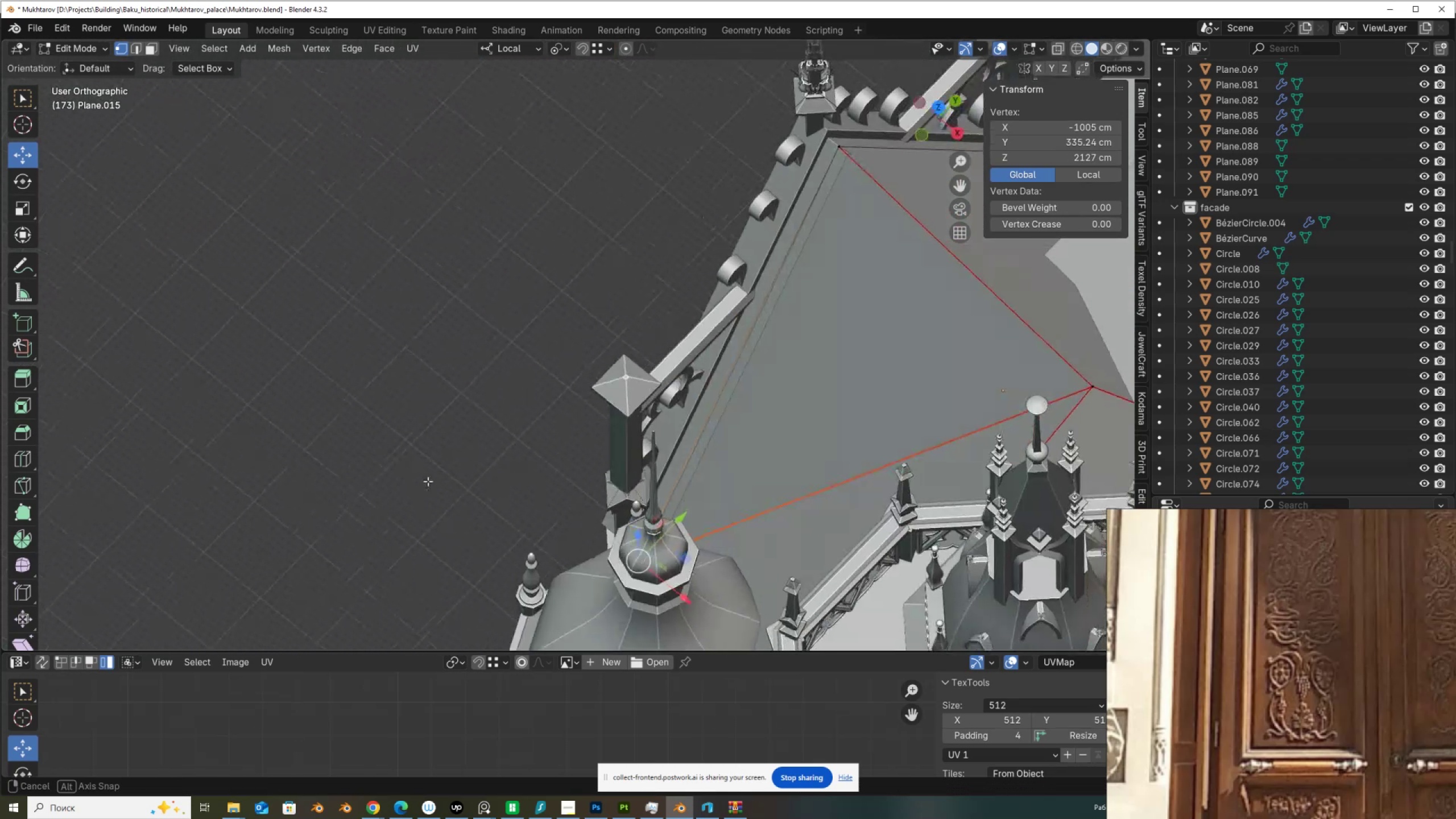 
key(CapsLock)
 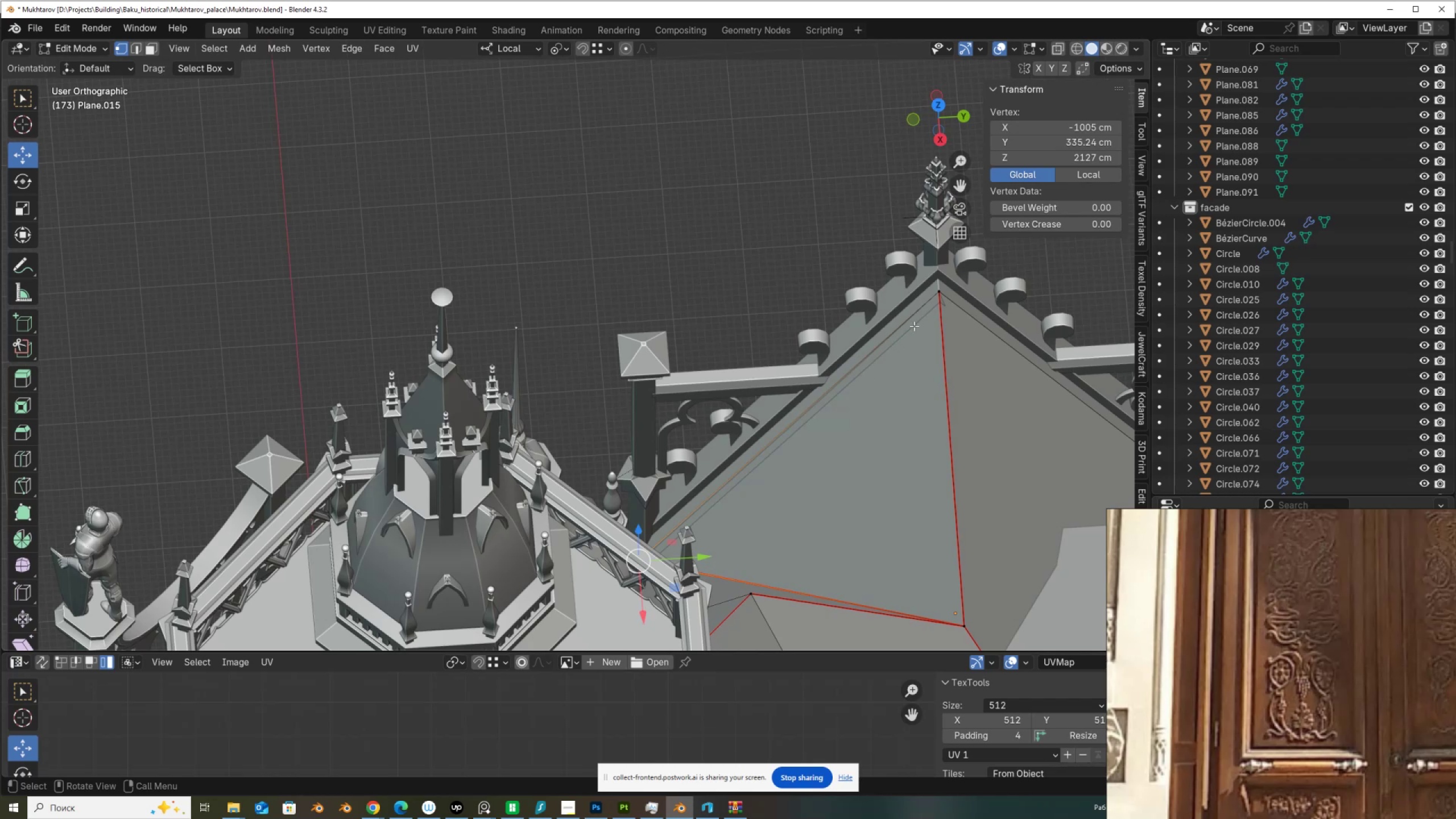 
left_click([914, 326])
 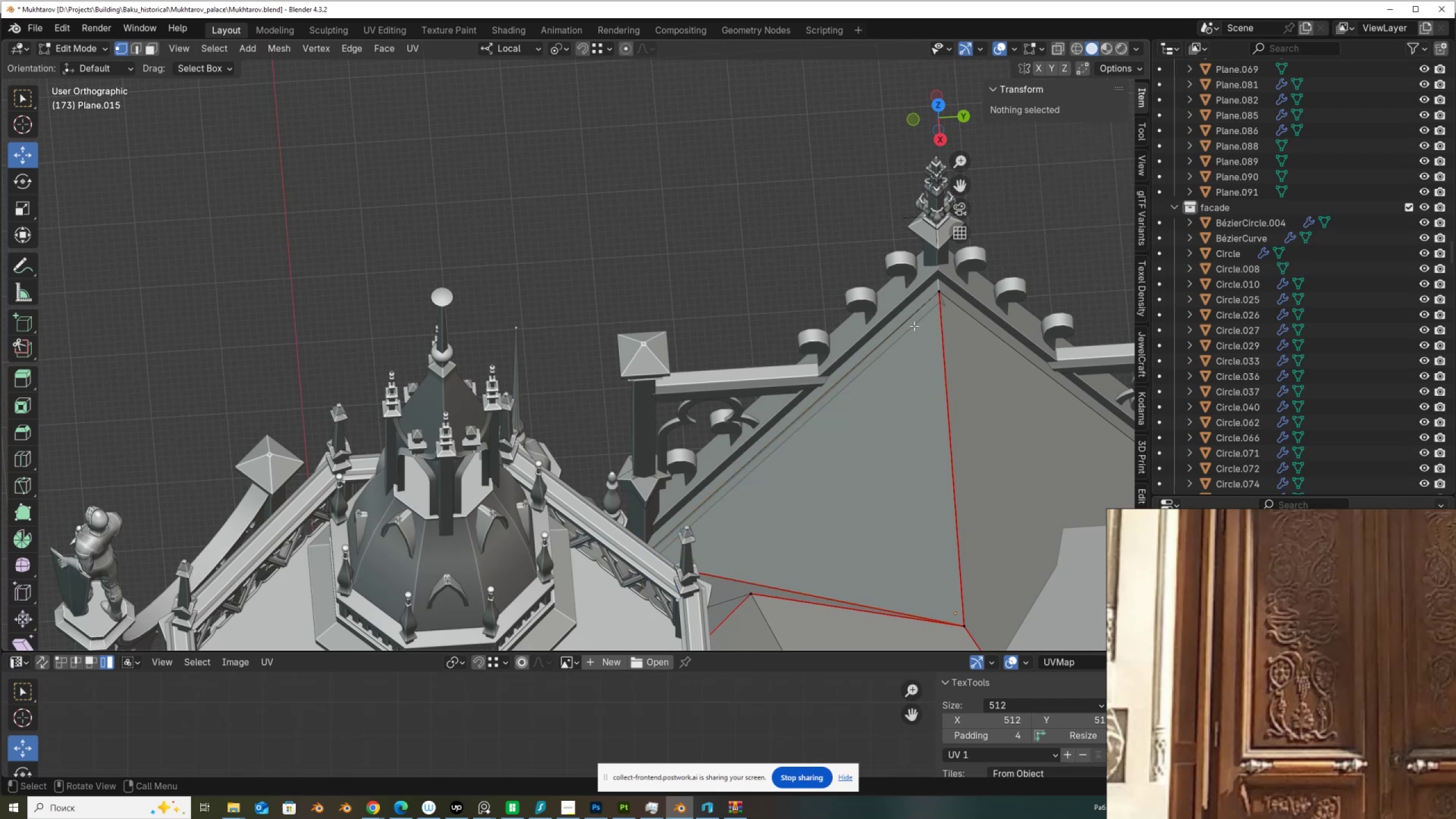 
key(Tab)
 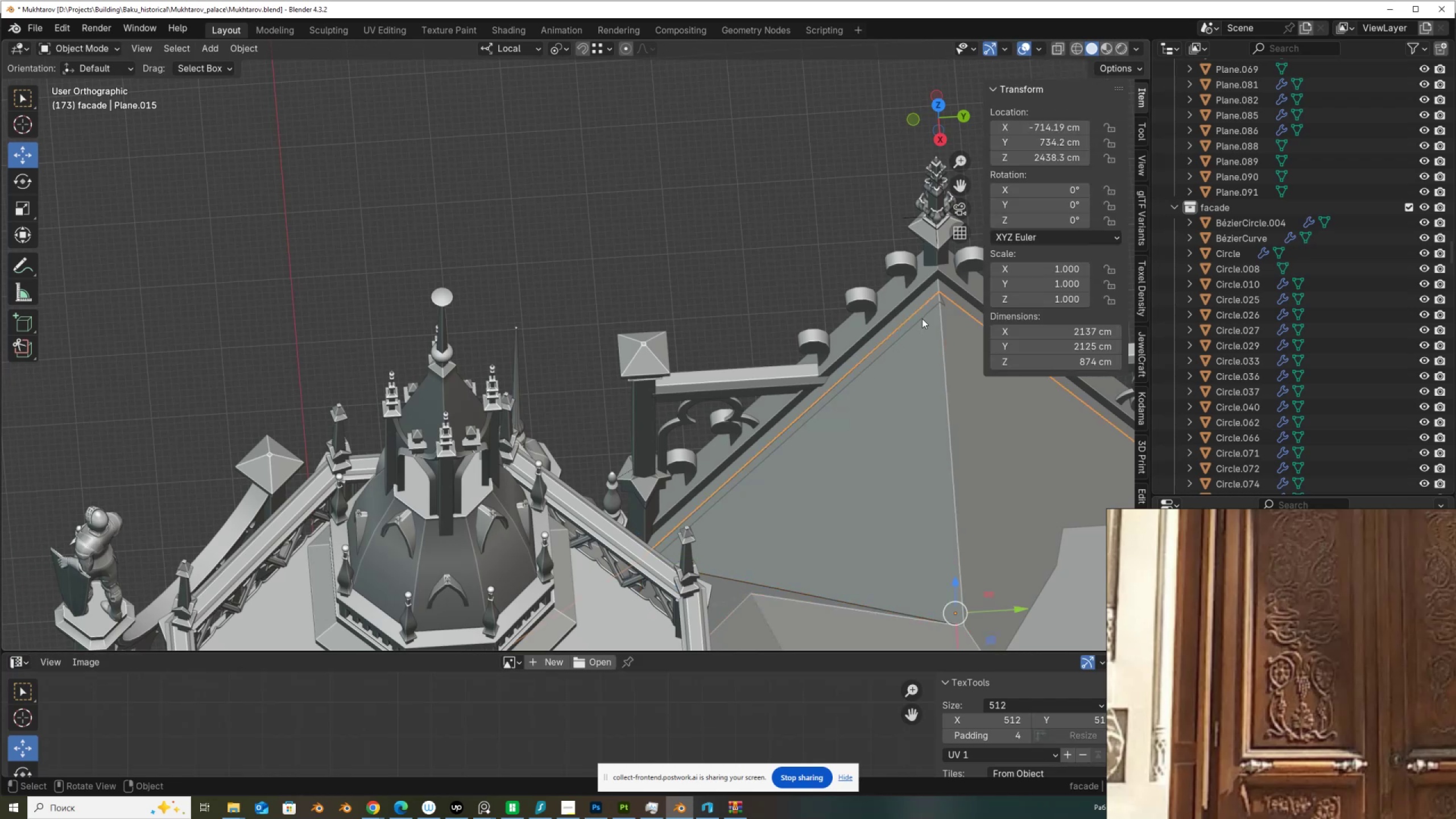 
left_click([922, 318])
 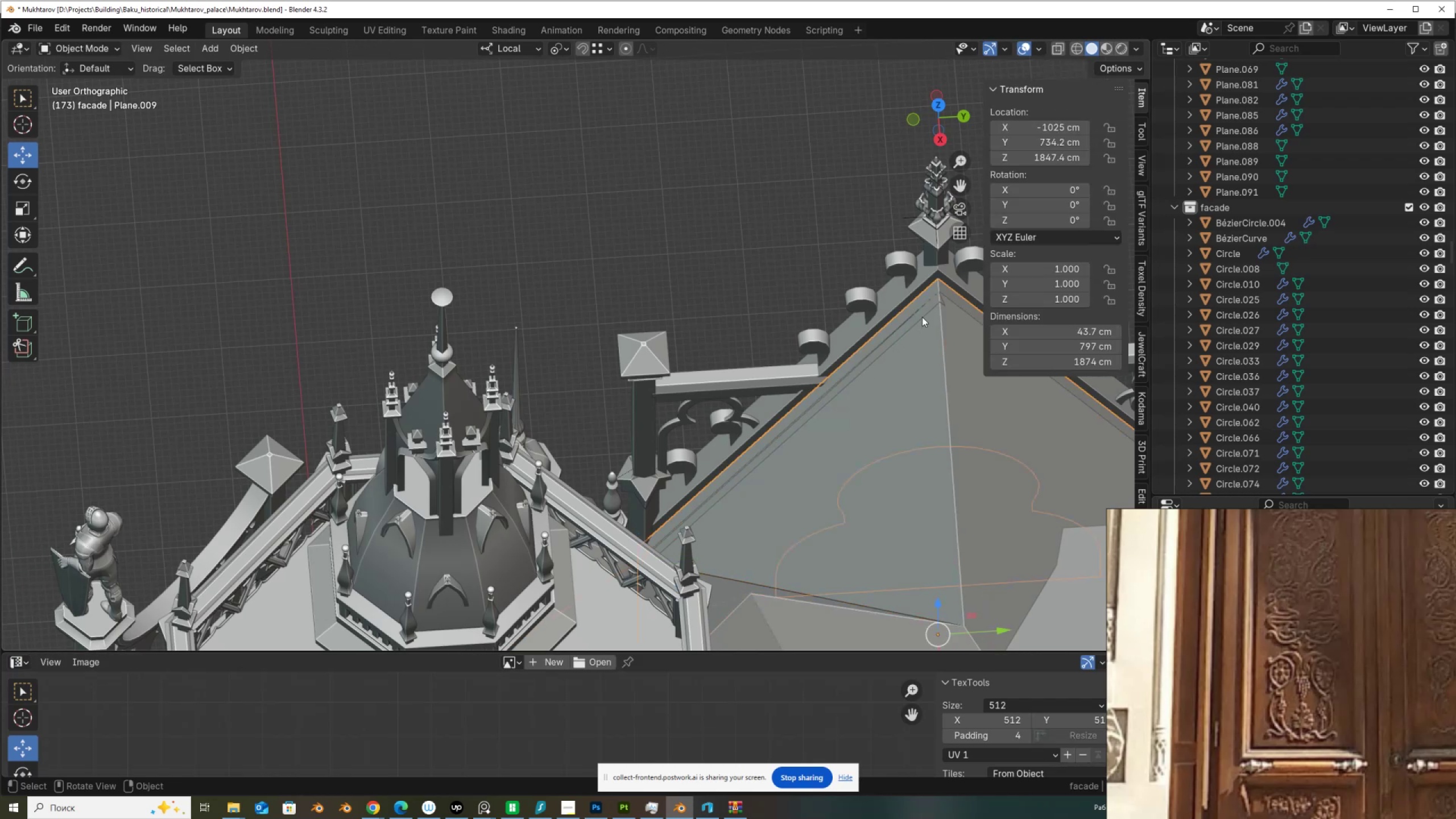 
left_click([922, 317])
 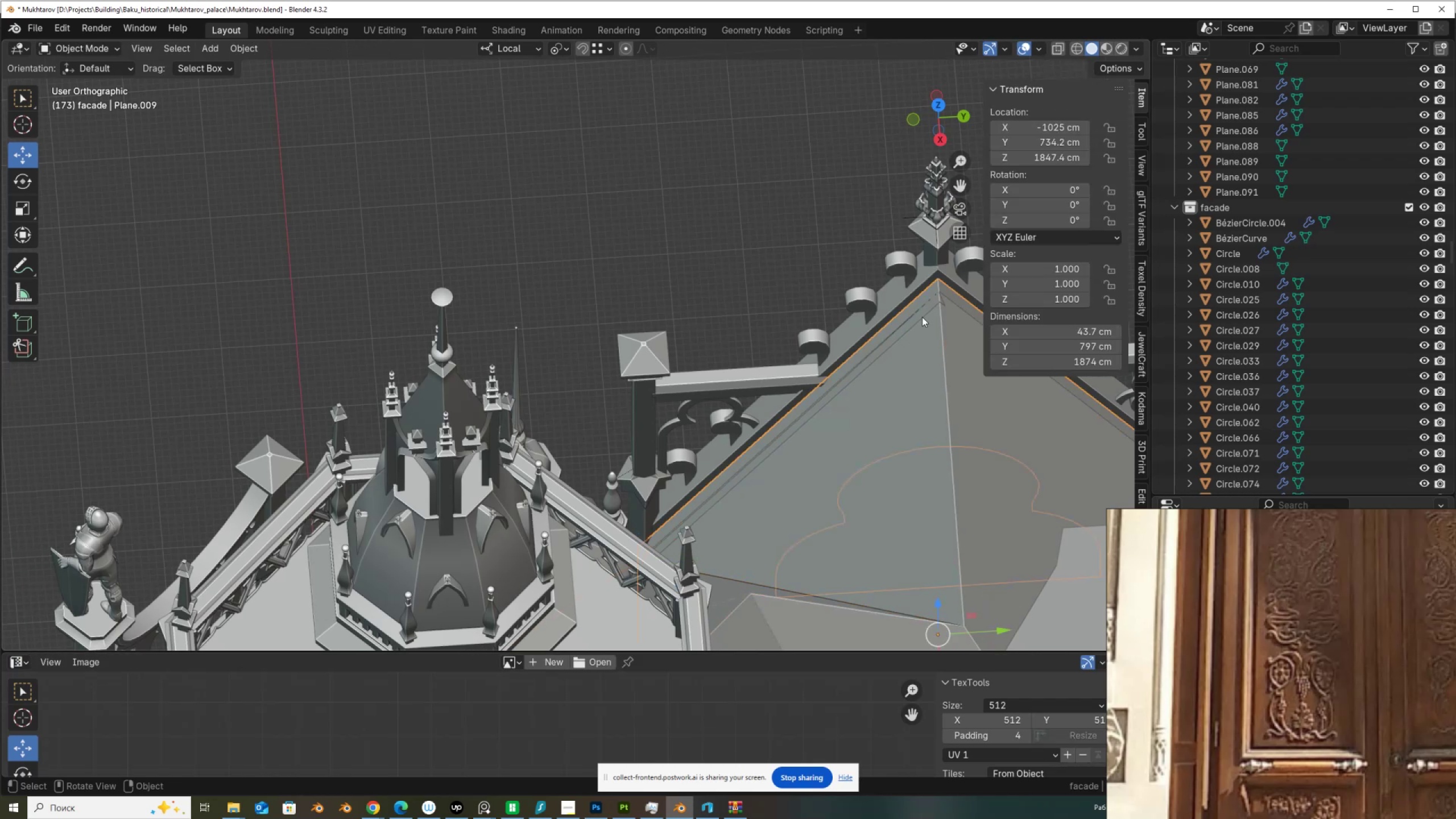 
key(Tab)
 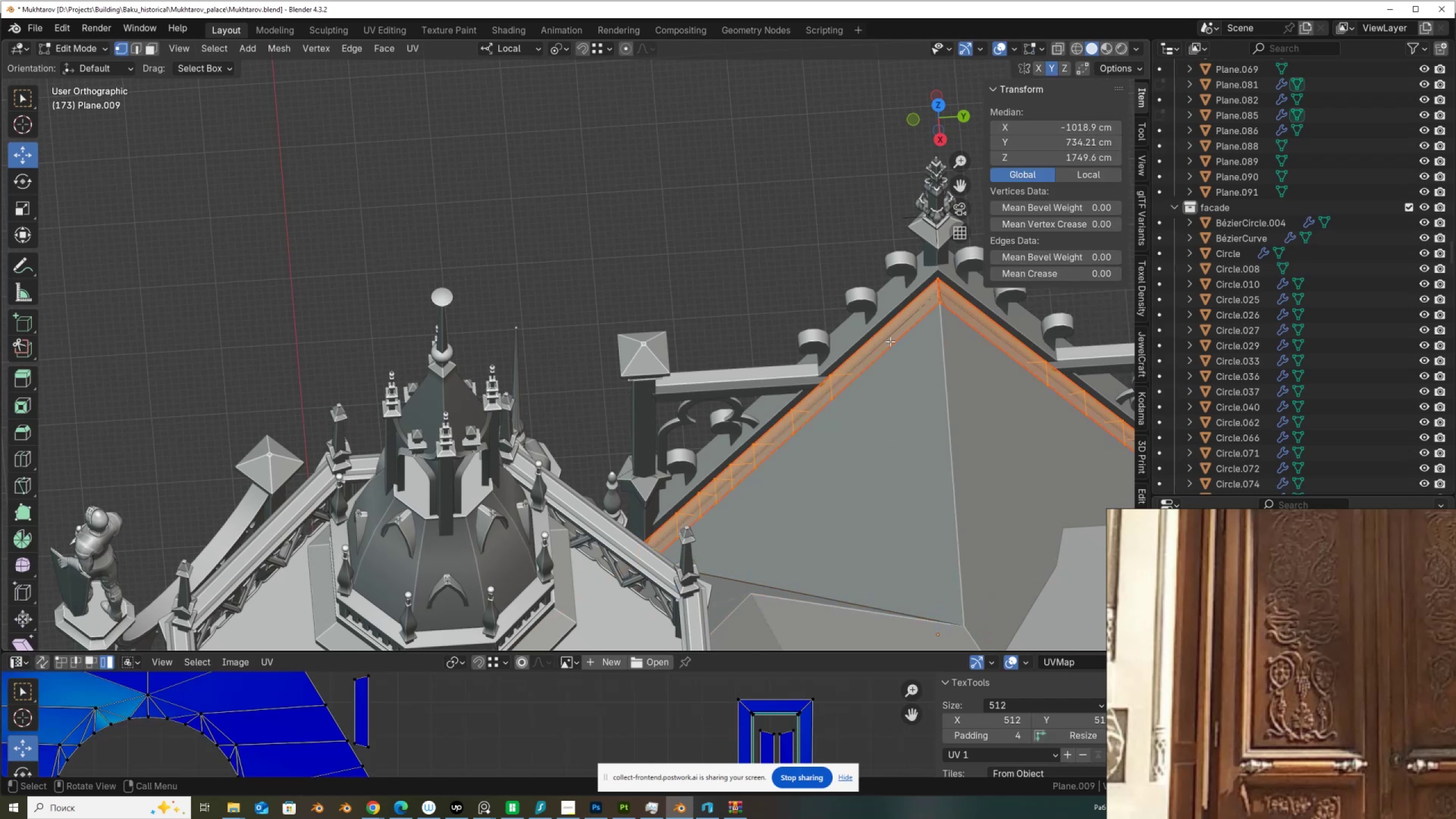 
key(3)
 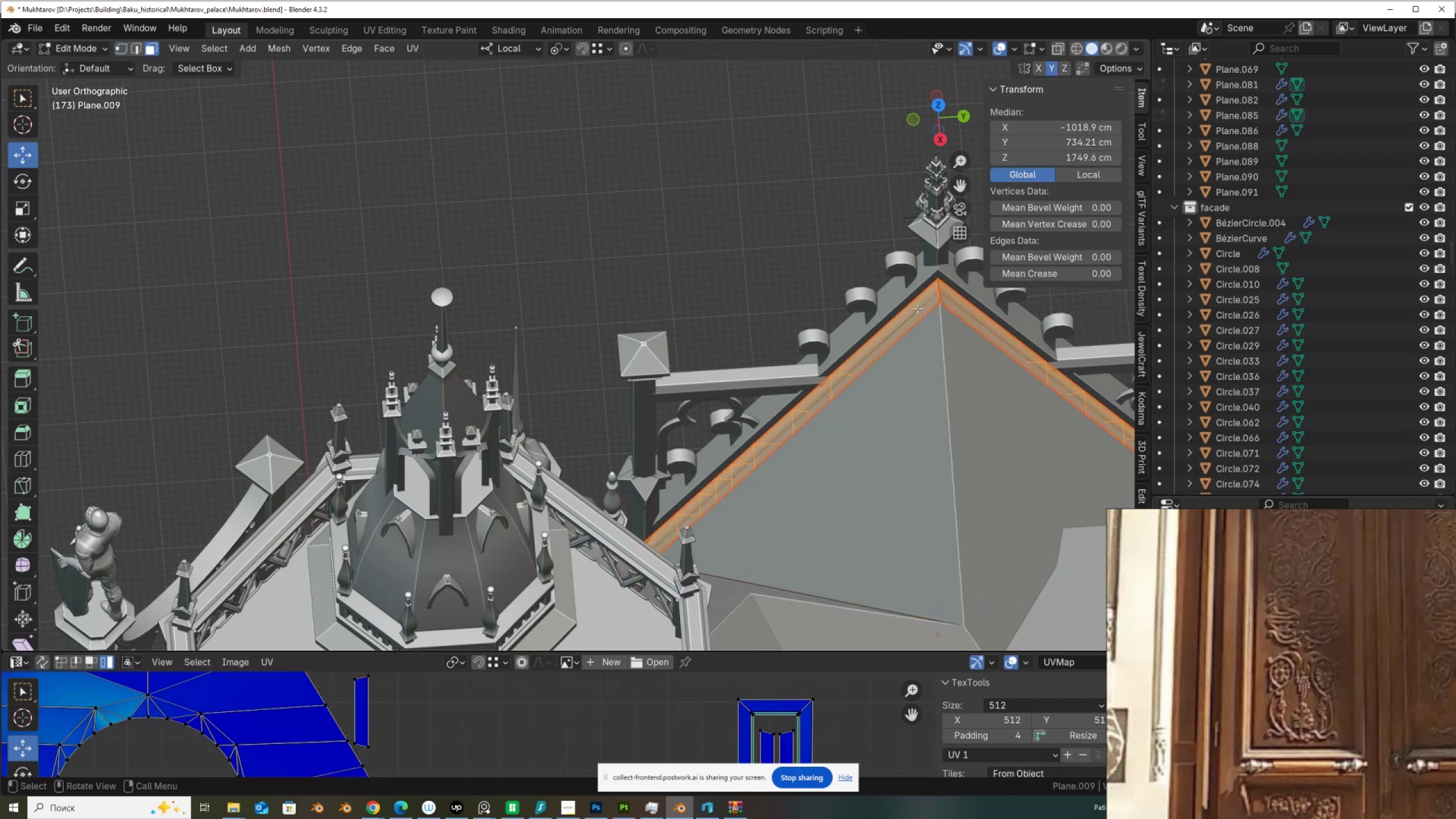 
left_click([917, 308])
 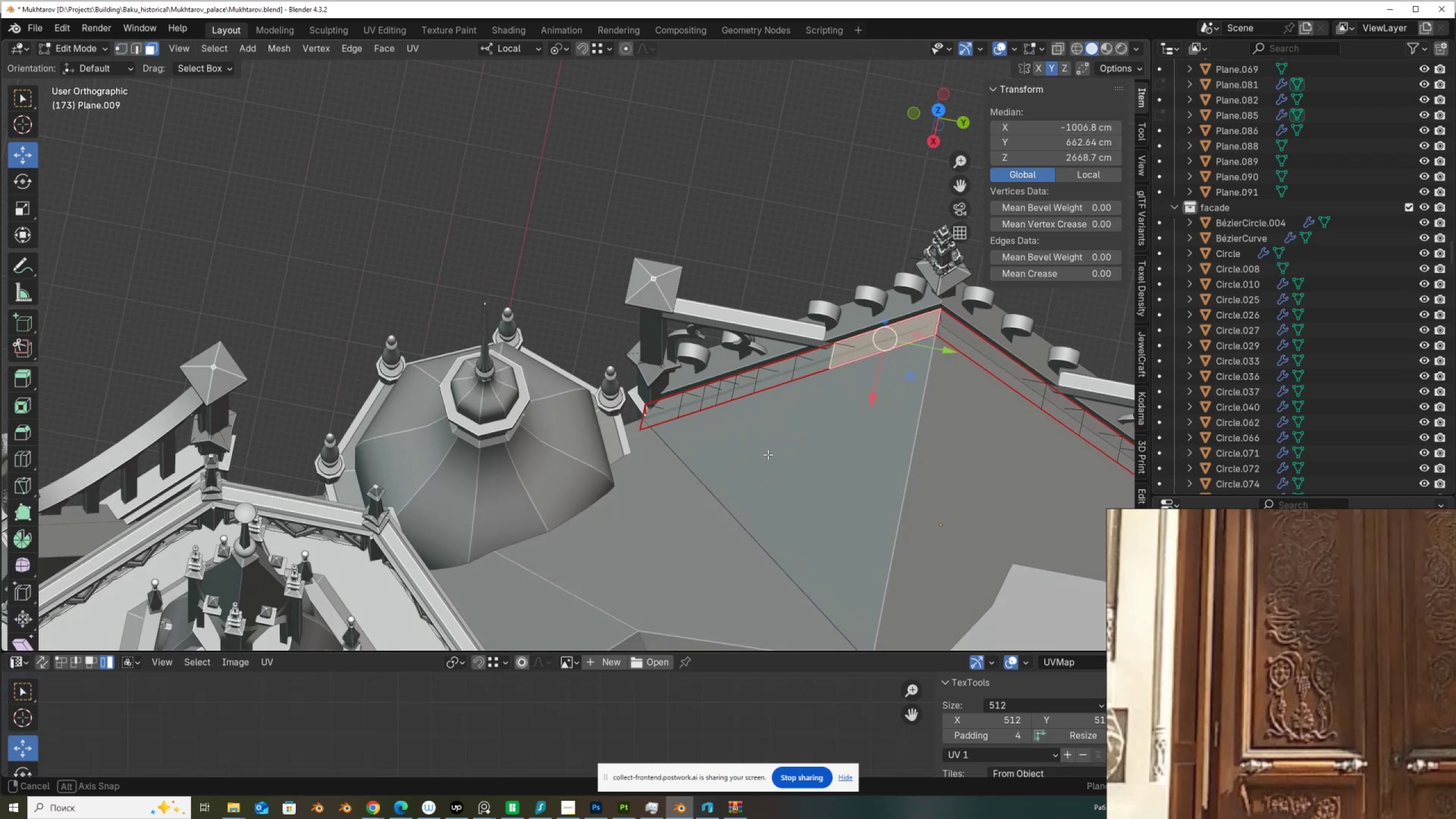 
hold_key(key=ControlLeft, duration=0.63)
left_click([657, 413])
 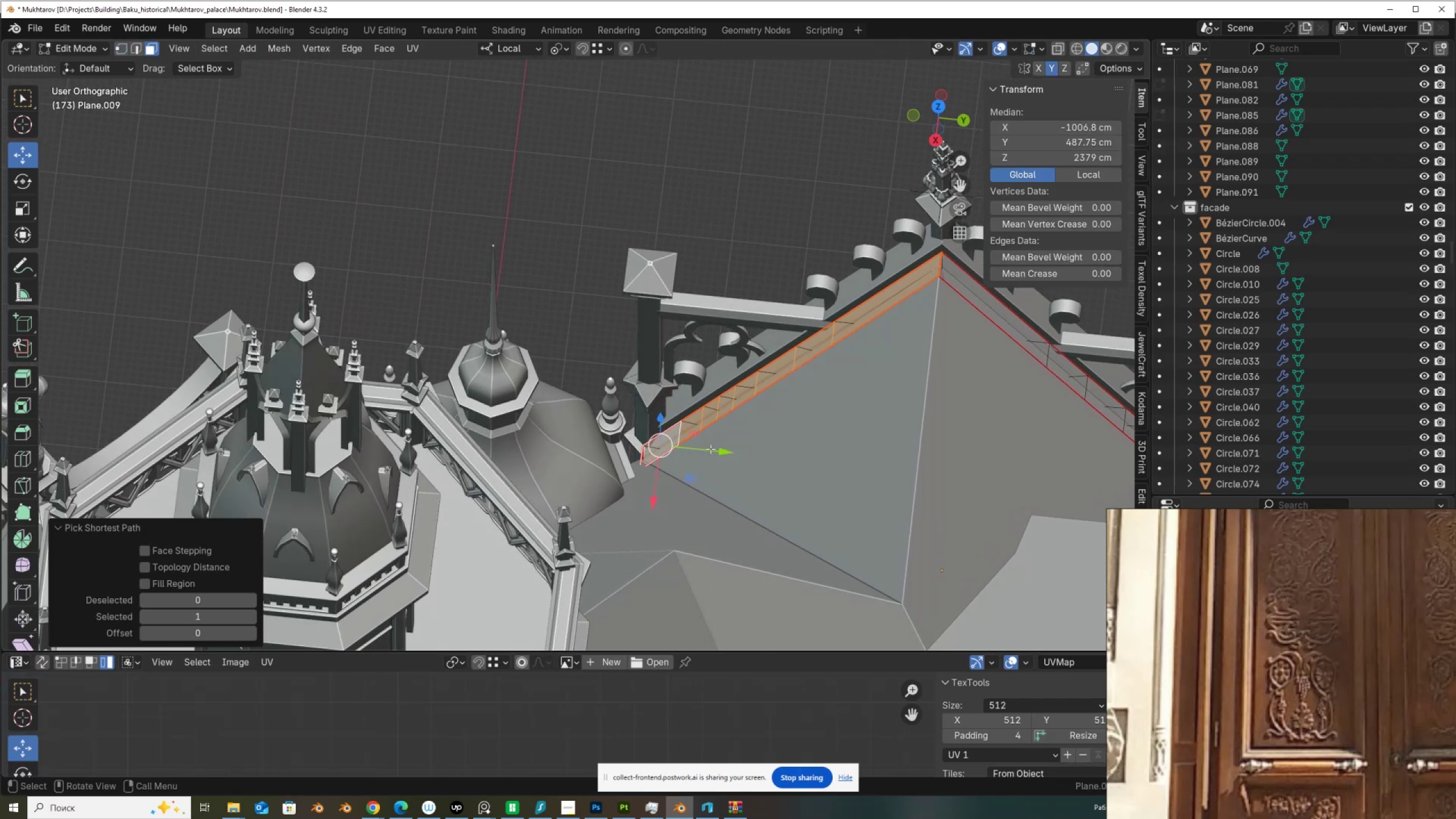 
left_click_drag(start_coordinate=[707, 454], to_coordinate=[714, 459])
 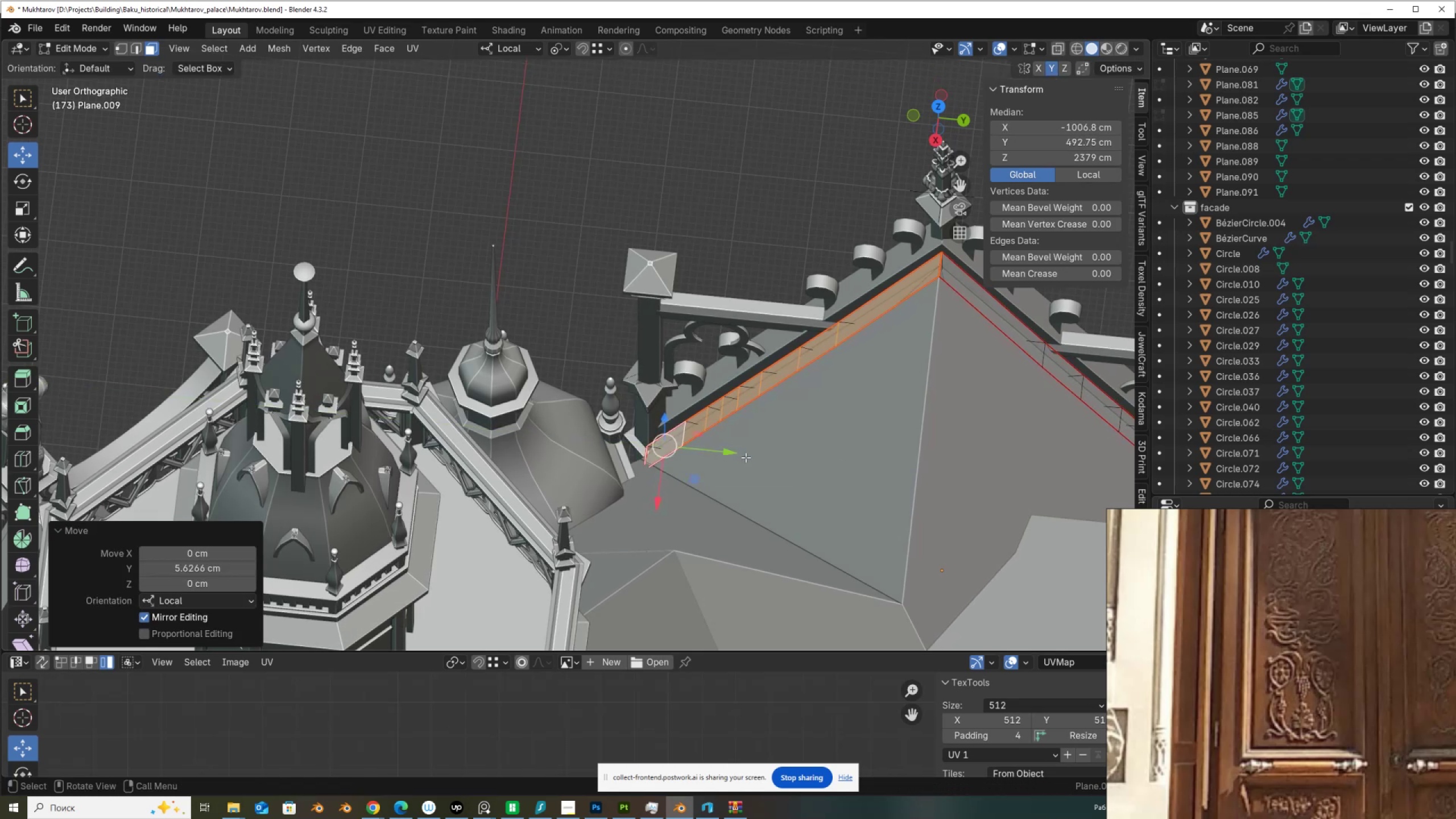 
key(Tab)
 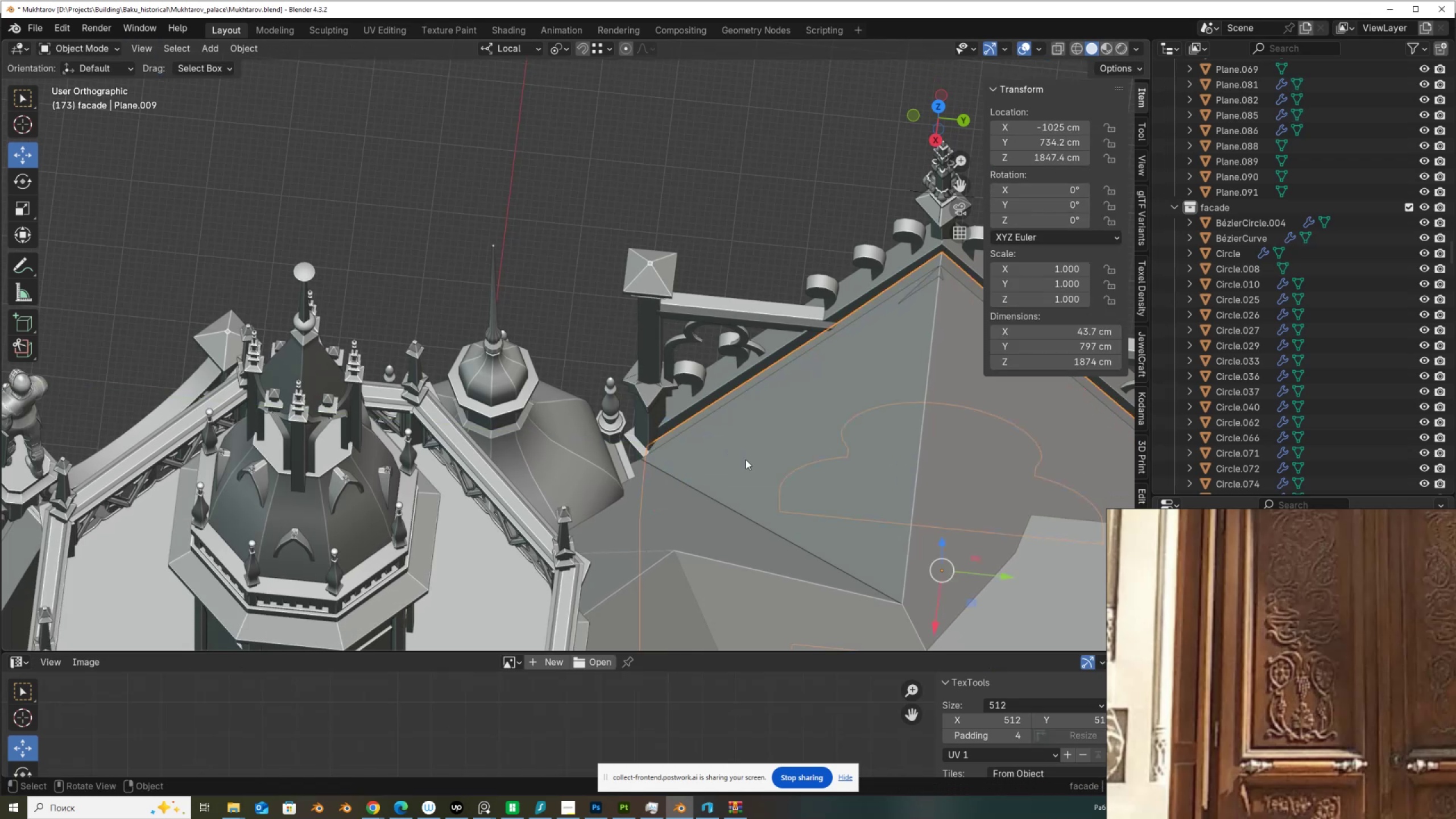 
key(Tab)
 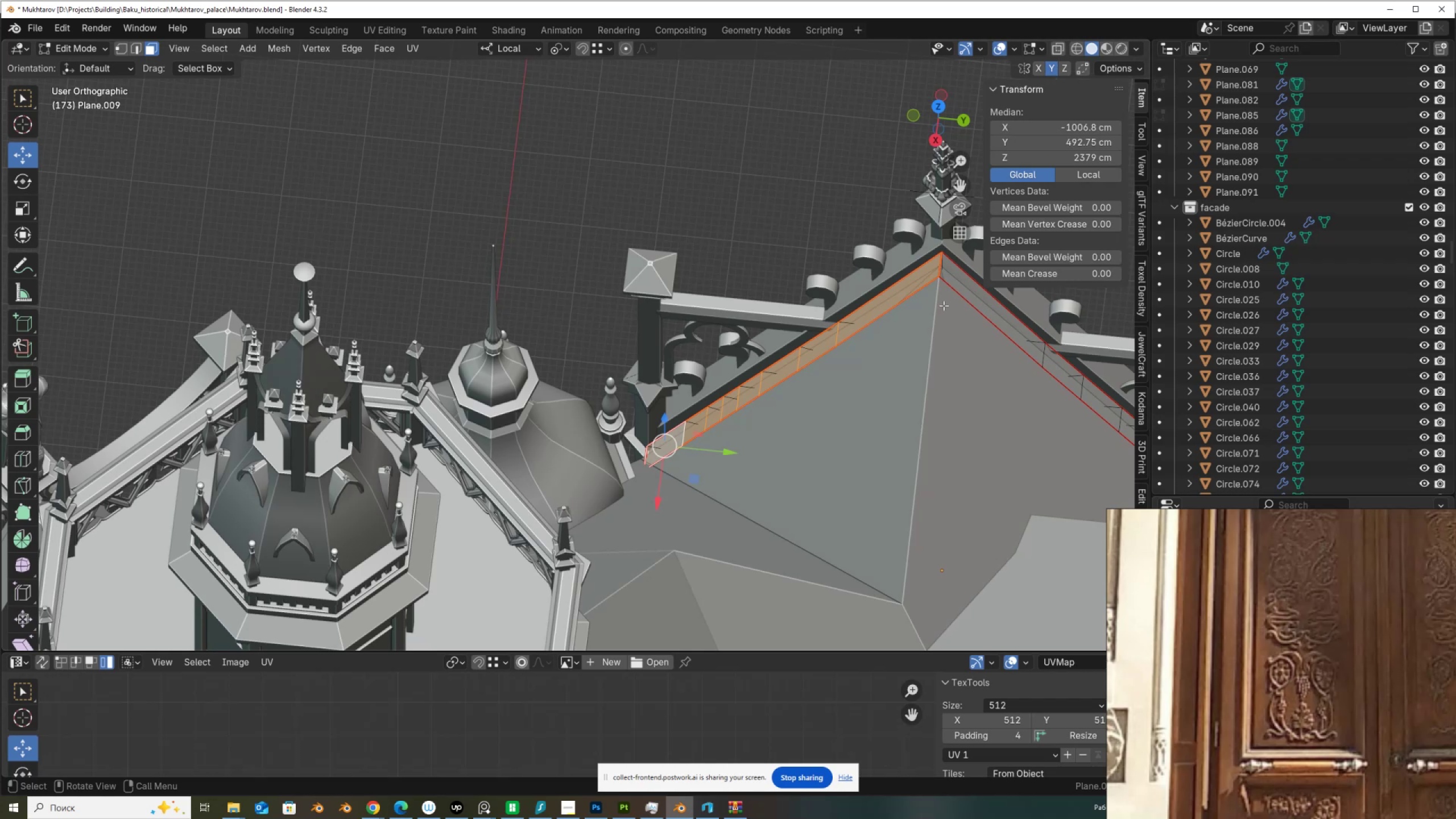 
key(2)
 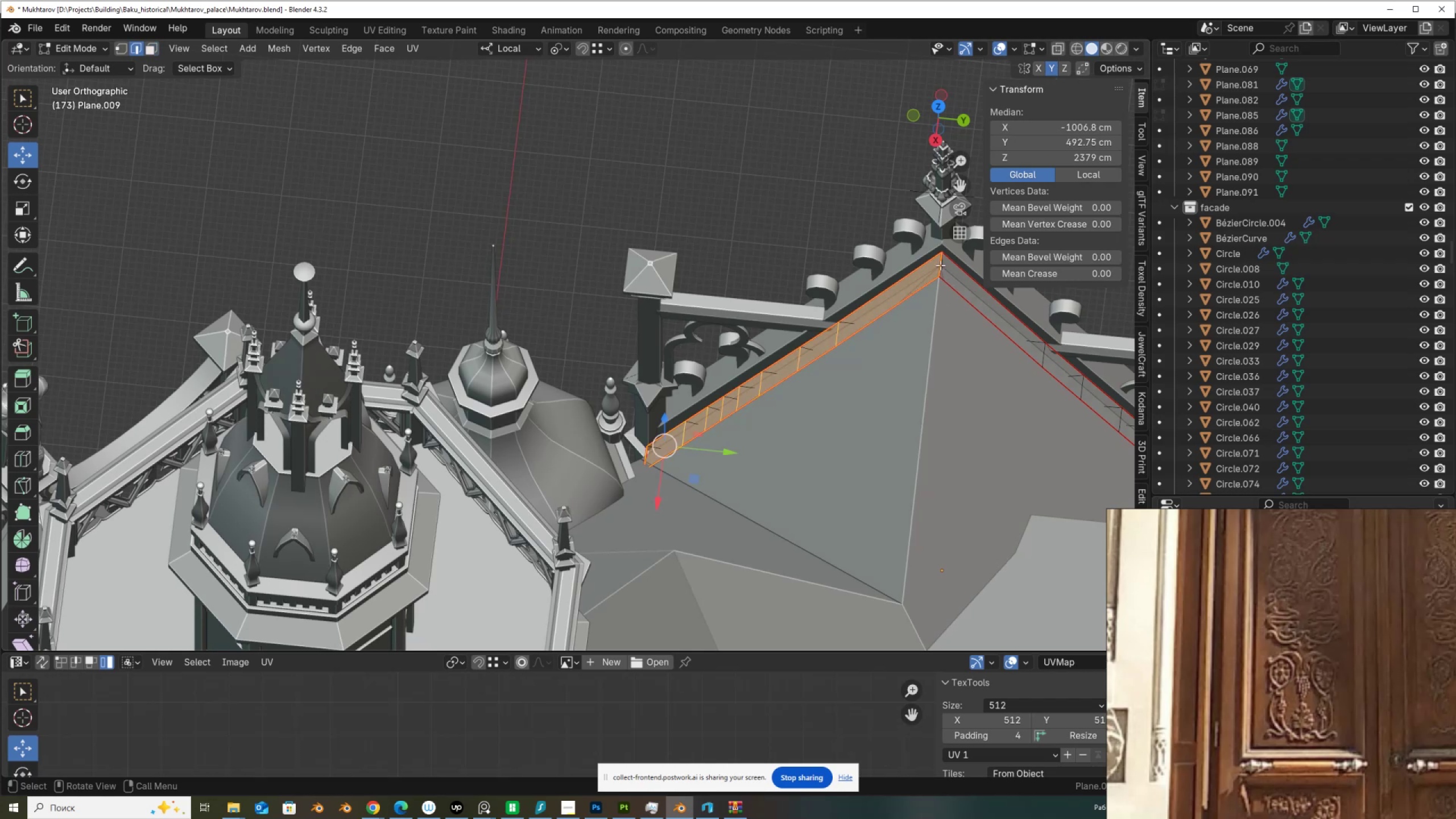 
left_click([940, 265])
 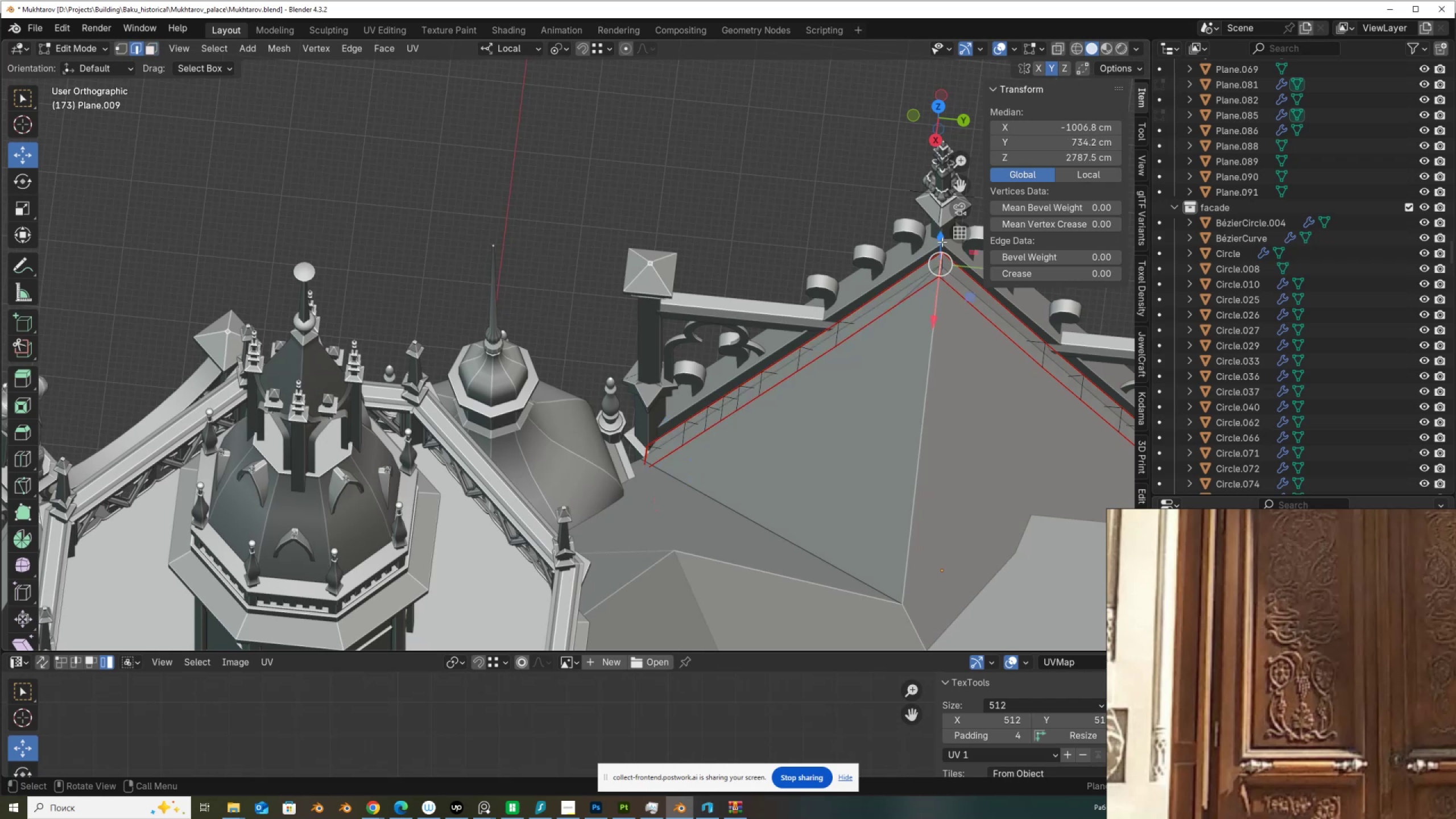 
left_click_drag(start_coordinate=[942, 242], to_coordinate=[941, 247])
 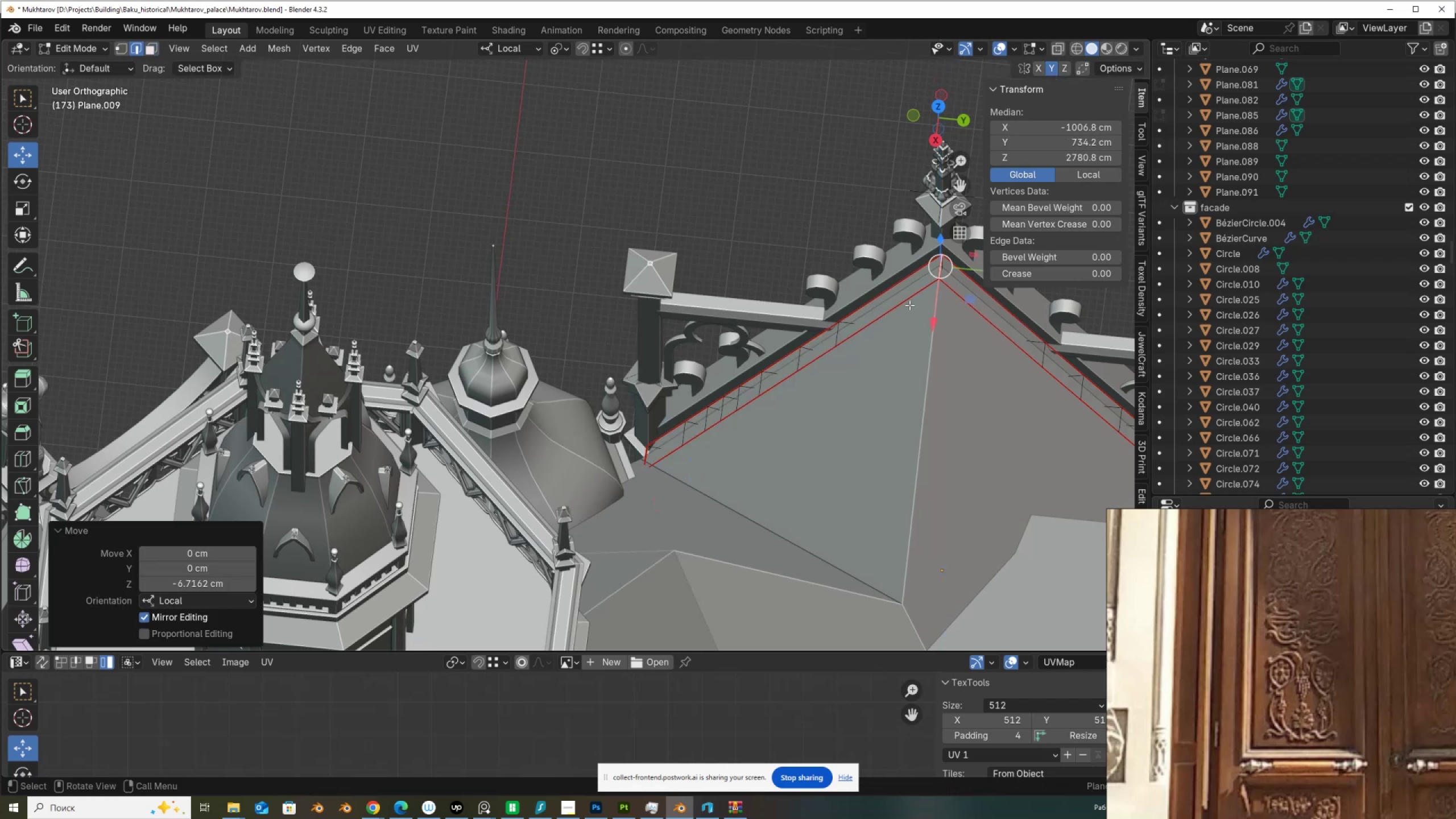 
key(Tab)
 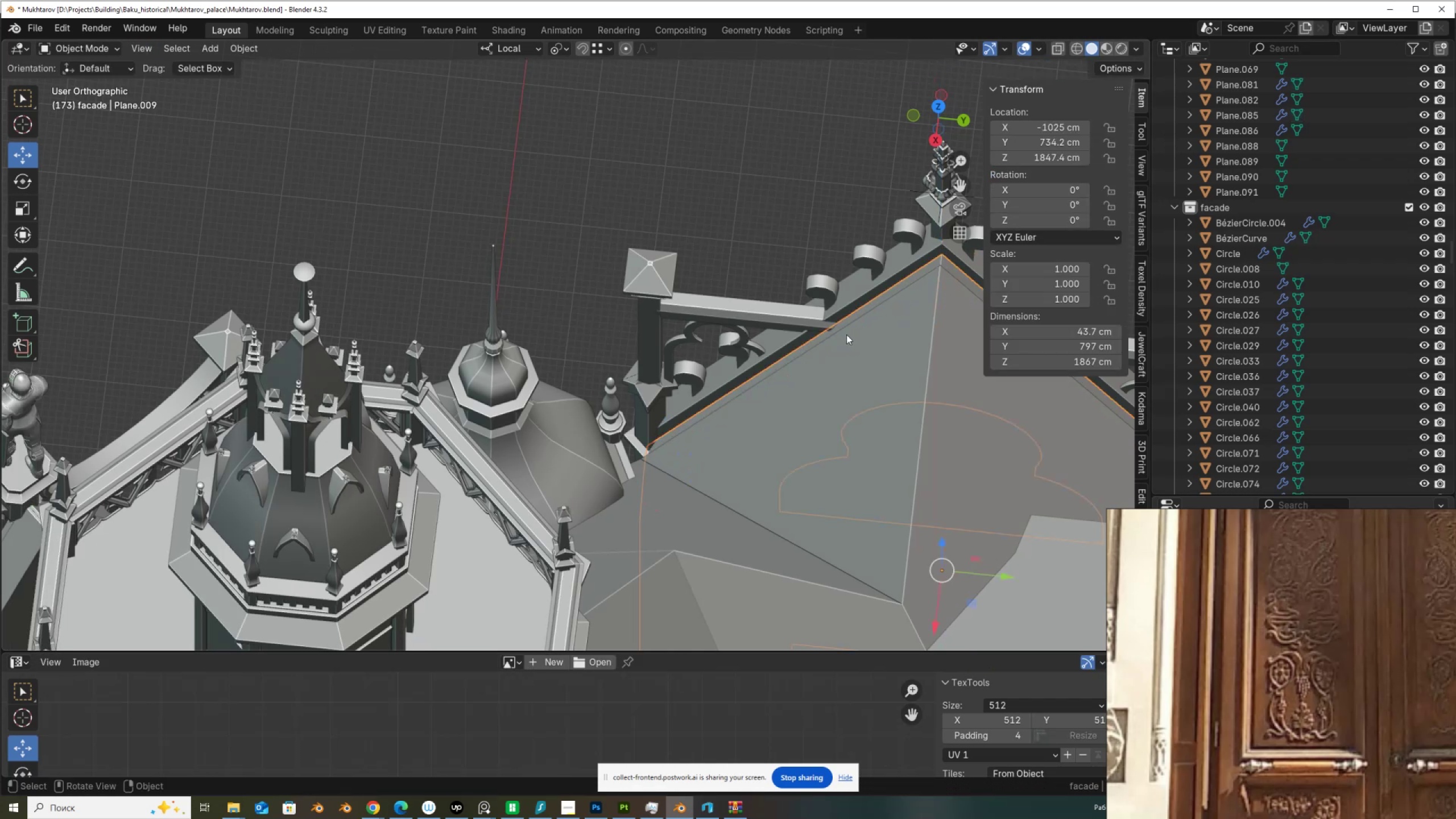 
scroll: coordinate [845, 336], scroll_direction: down, amount: 4.0
 